 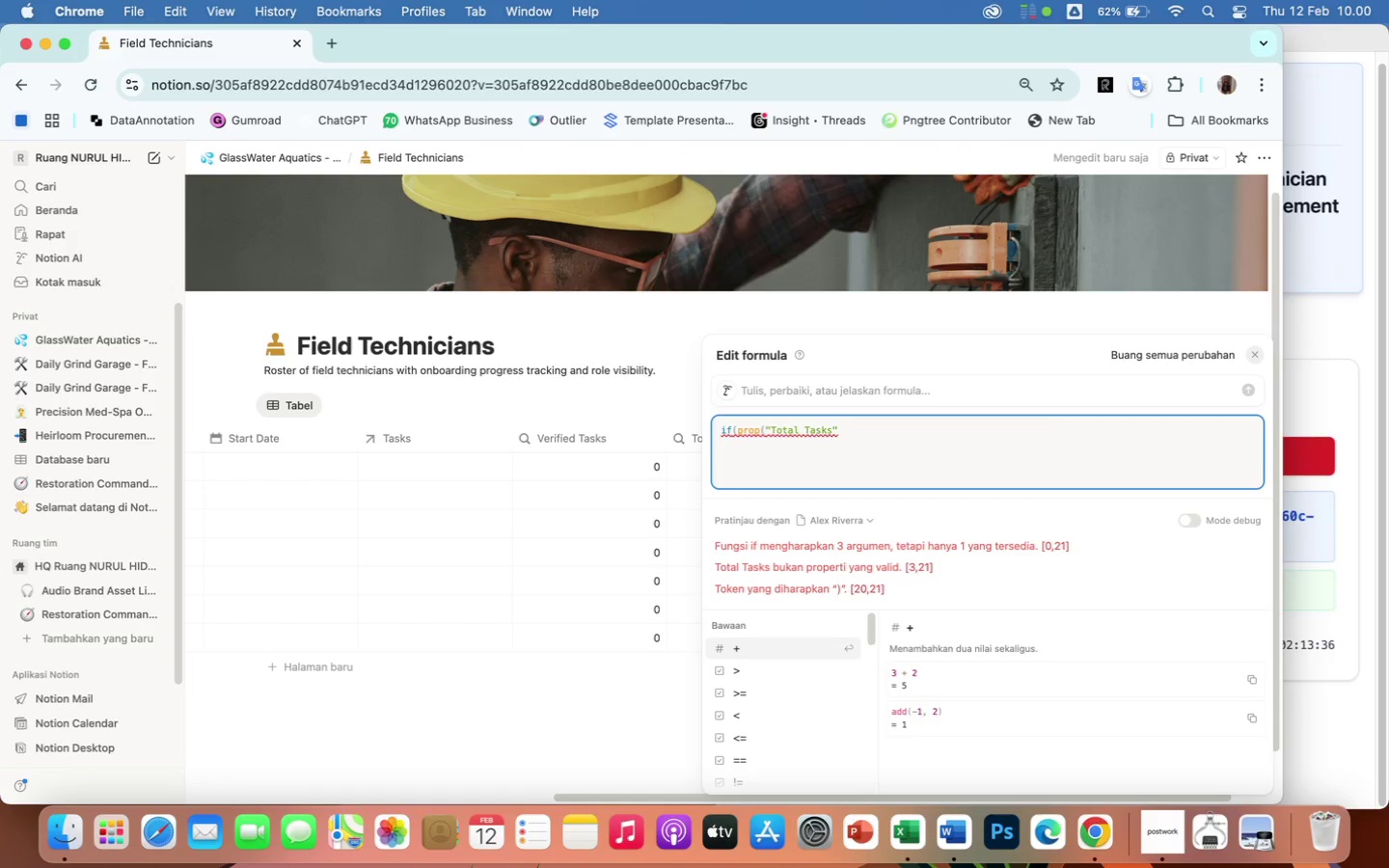 
type() == 0, 0, prop)
 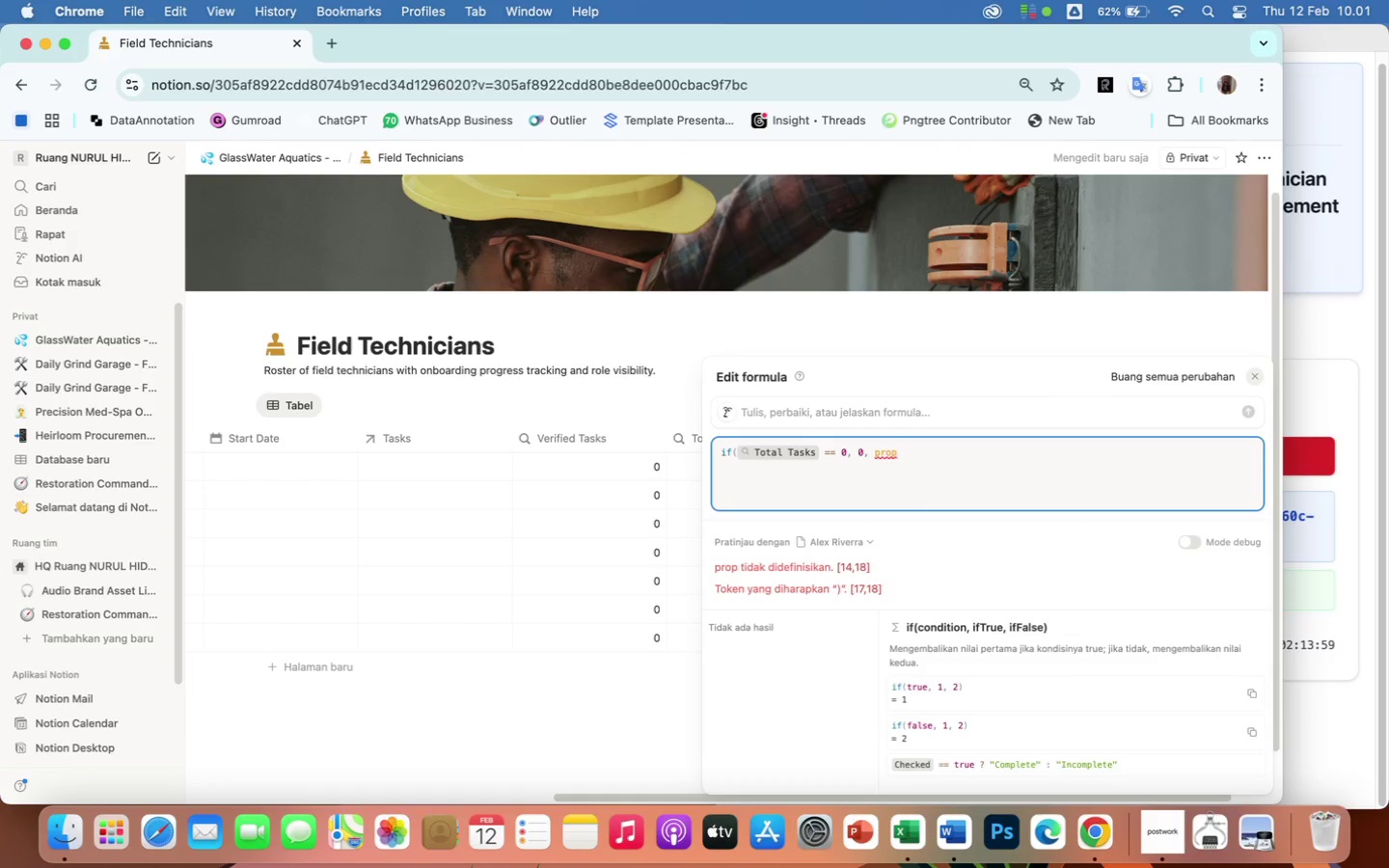 
wait(5.7)
 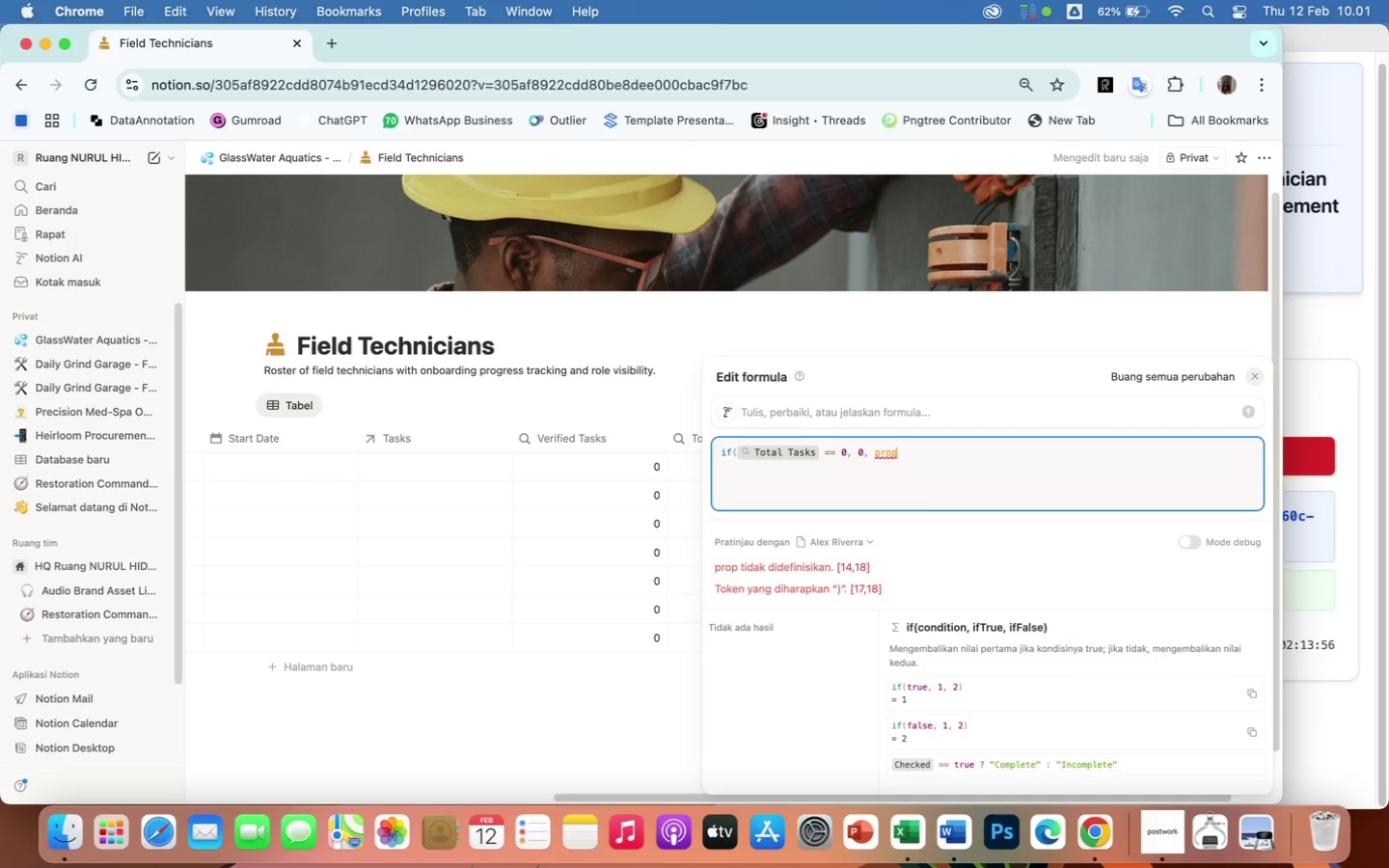 
type(("Veri)
 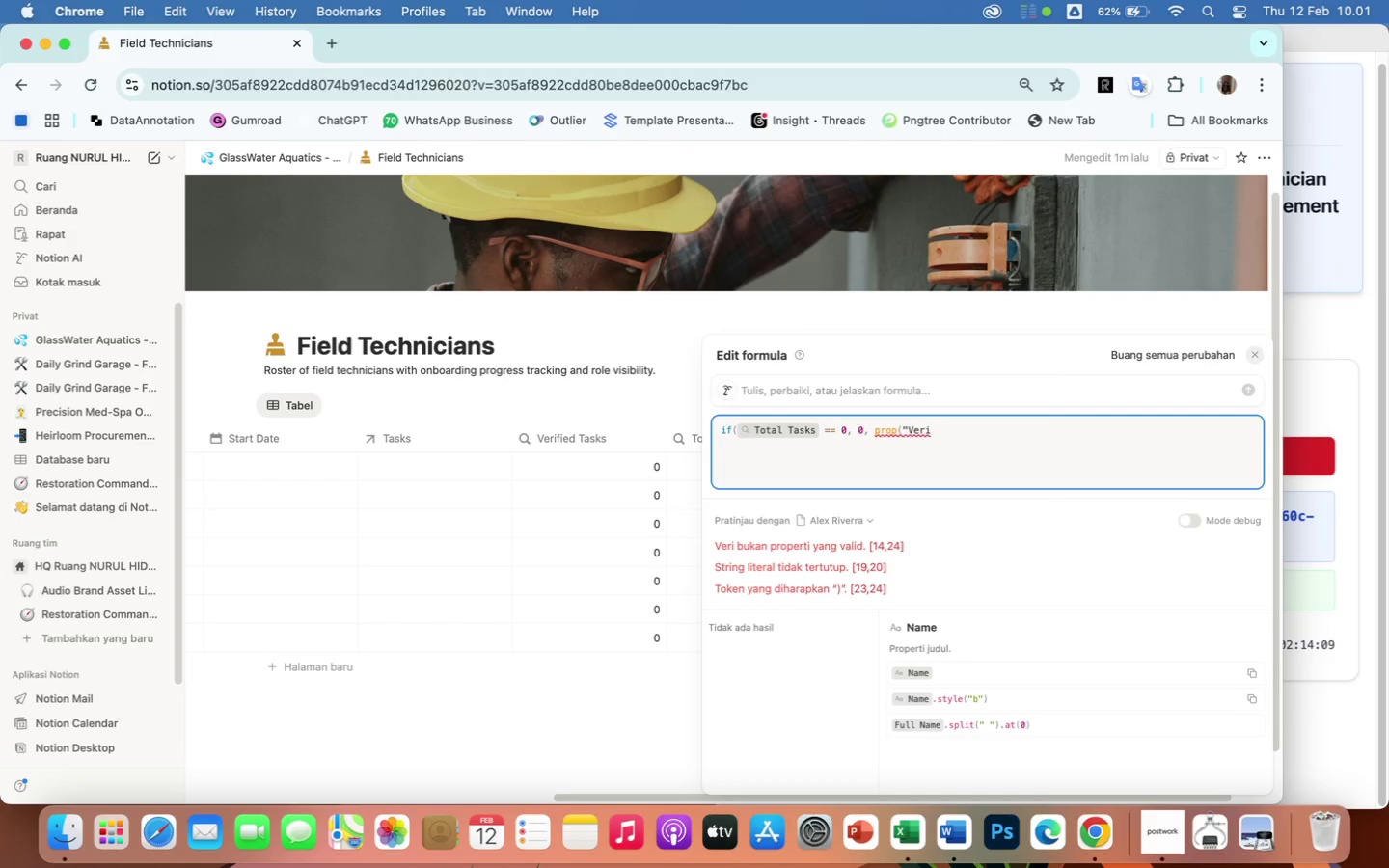 
type(fied)
 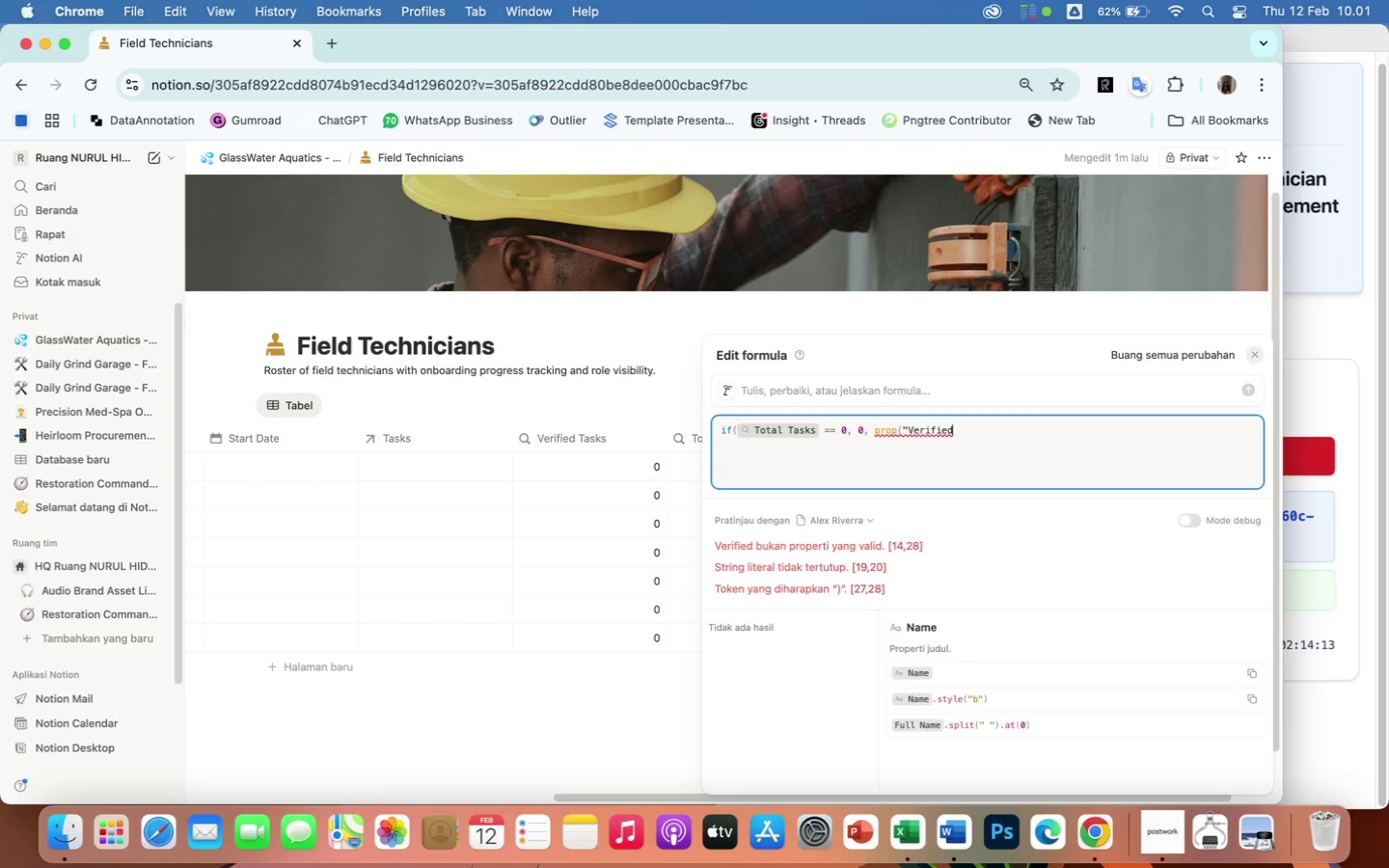 
type( Ta)
 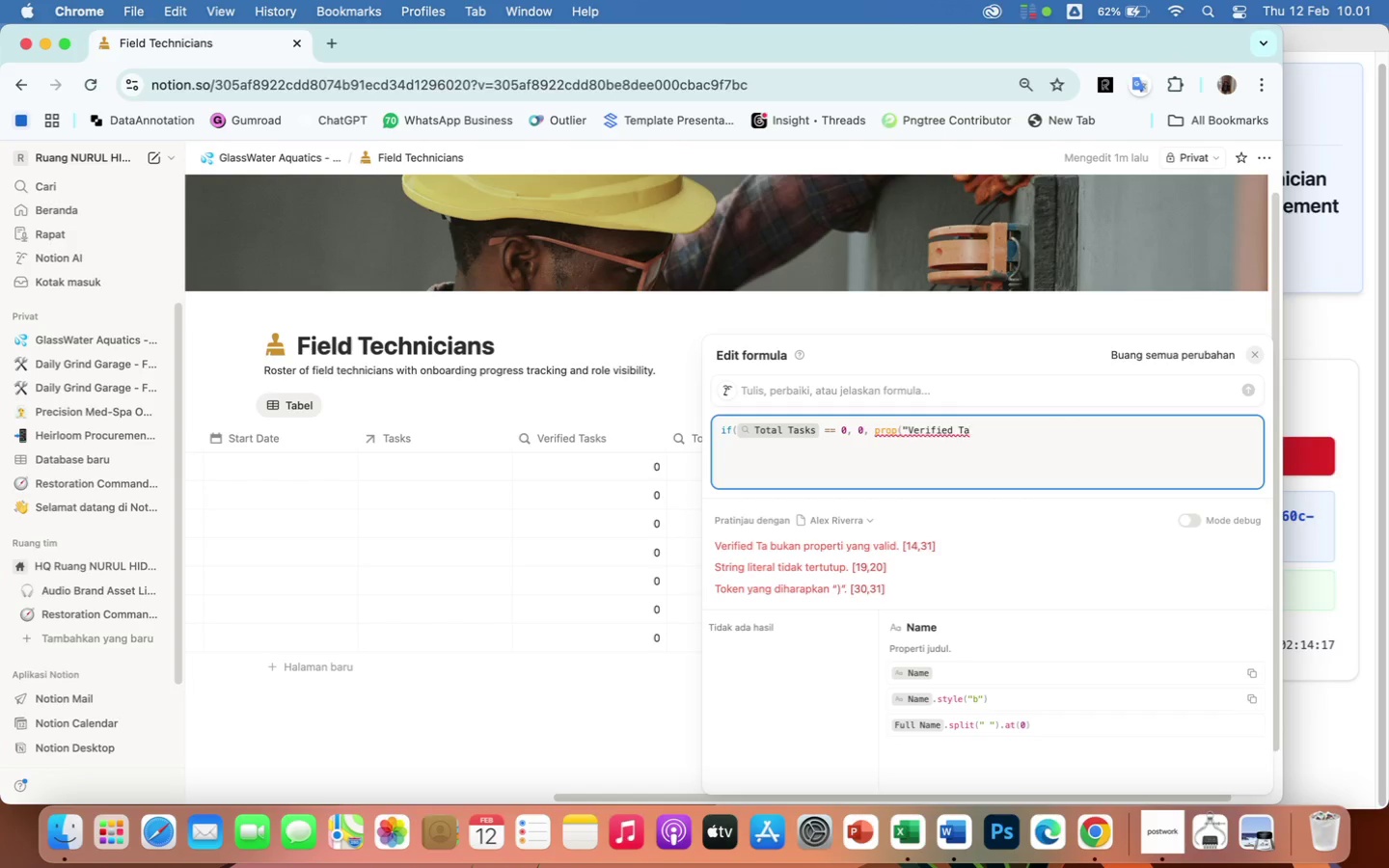 
type(sks"))
 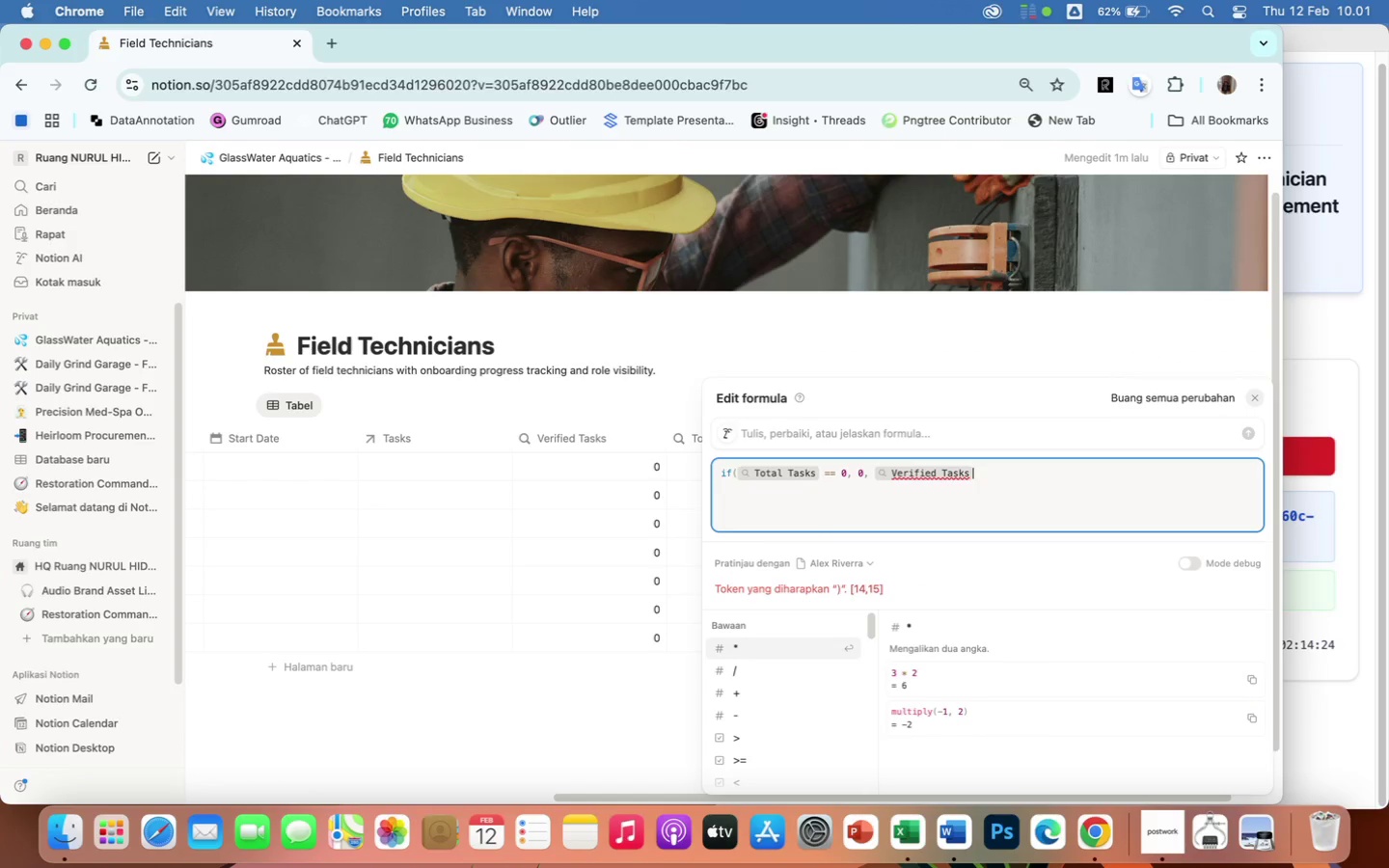 
wait(9.46)
 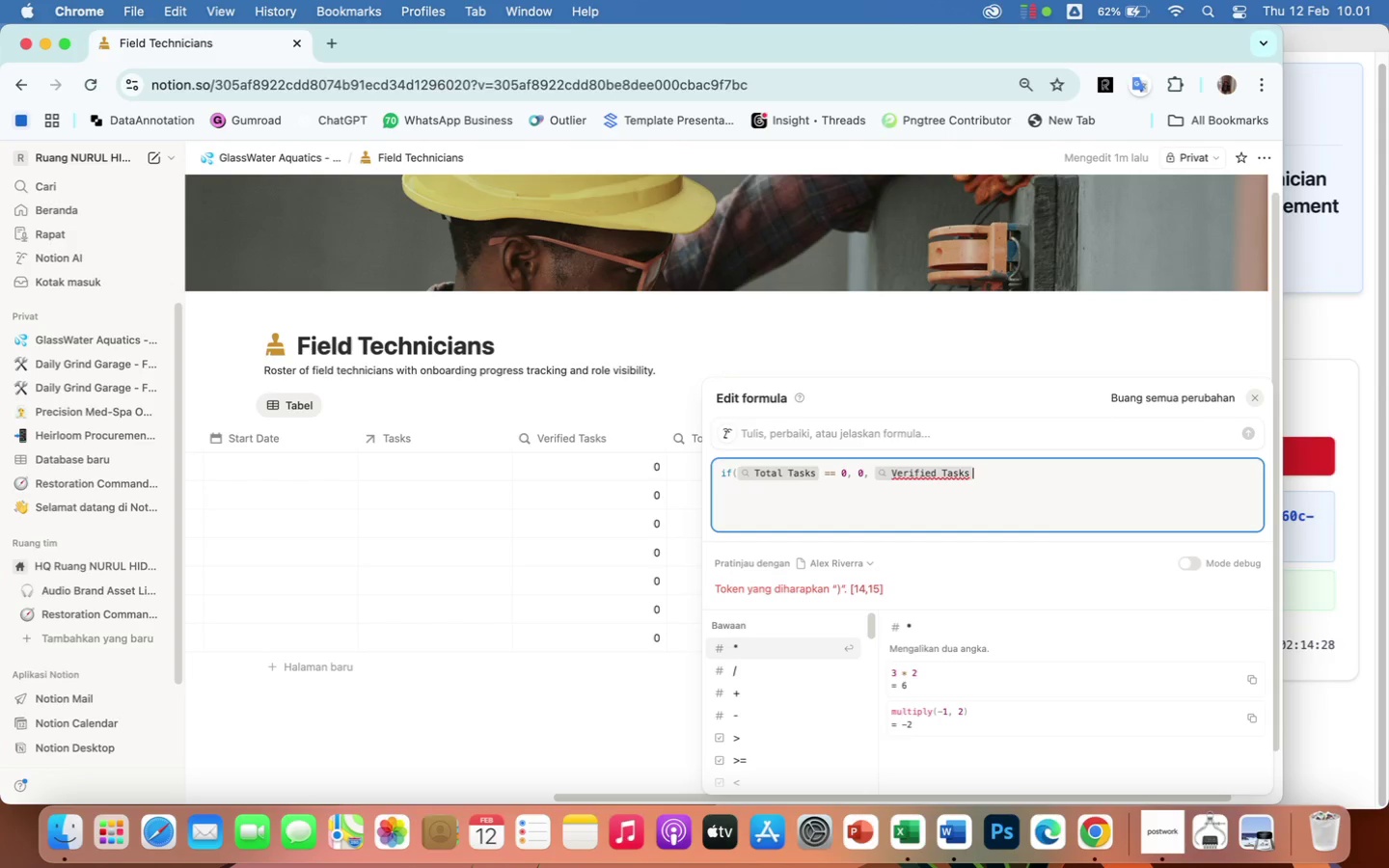 
type( / prop()
 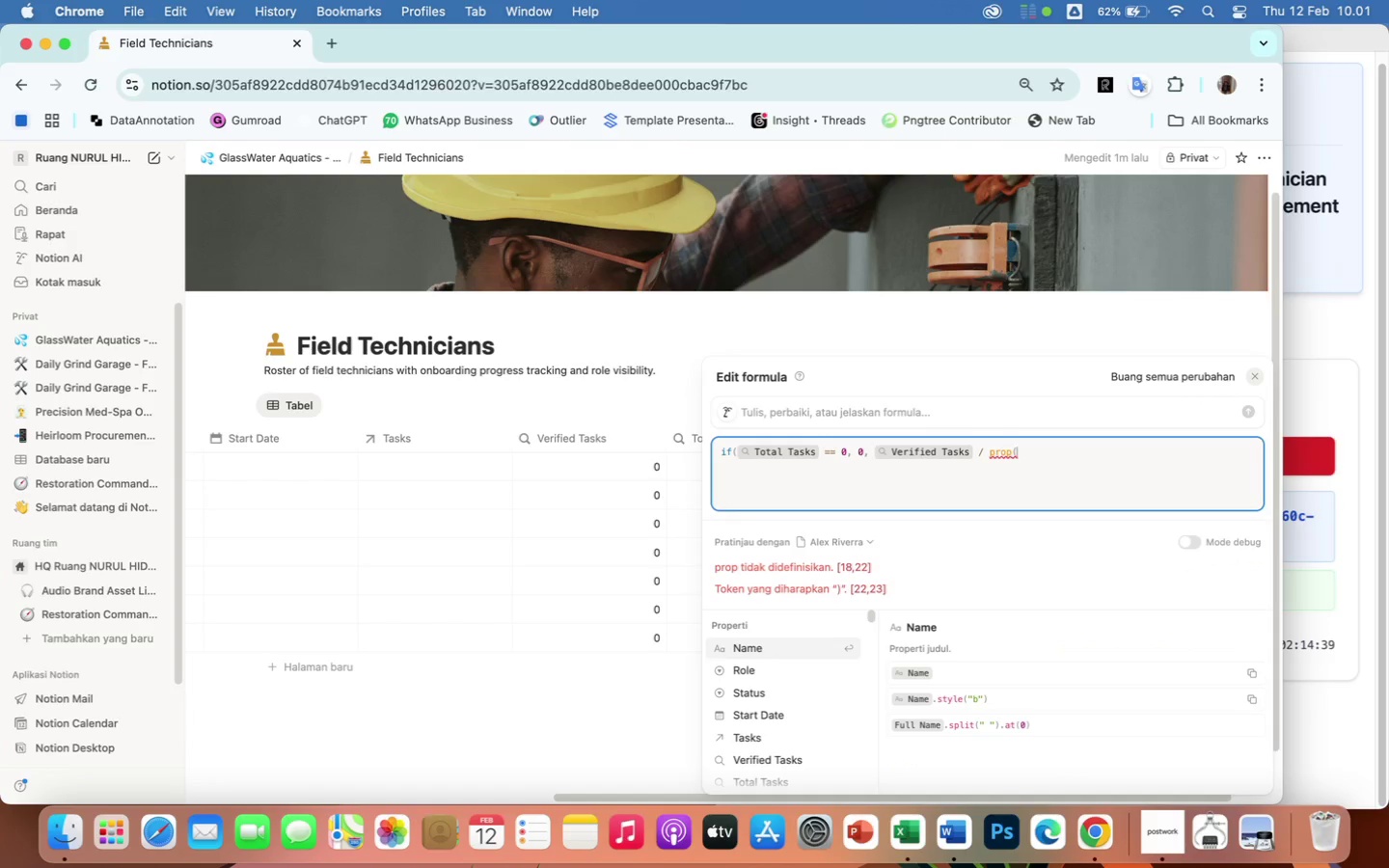 
wait(5.39)
 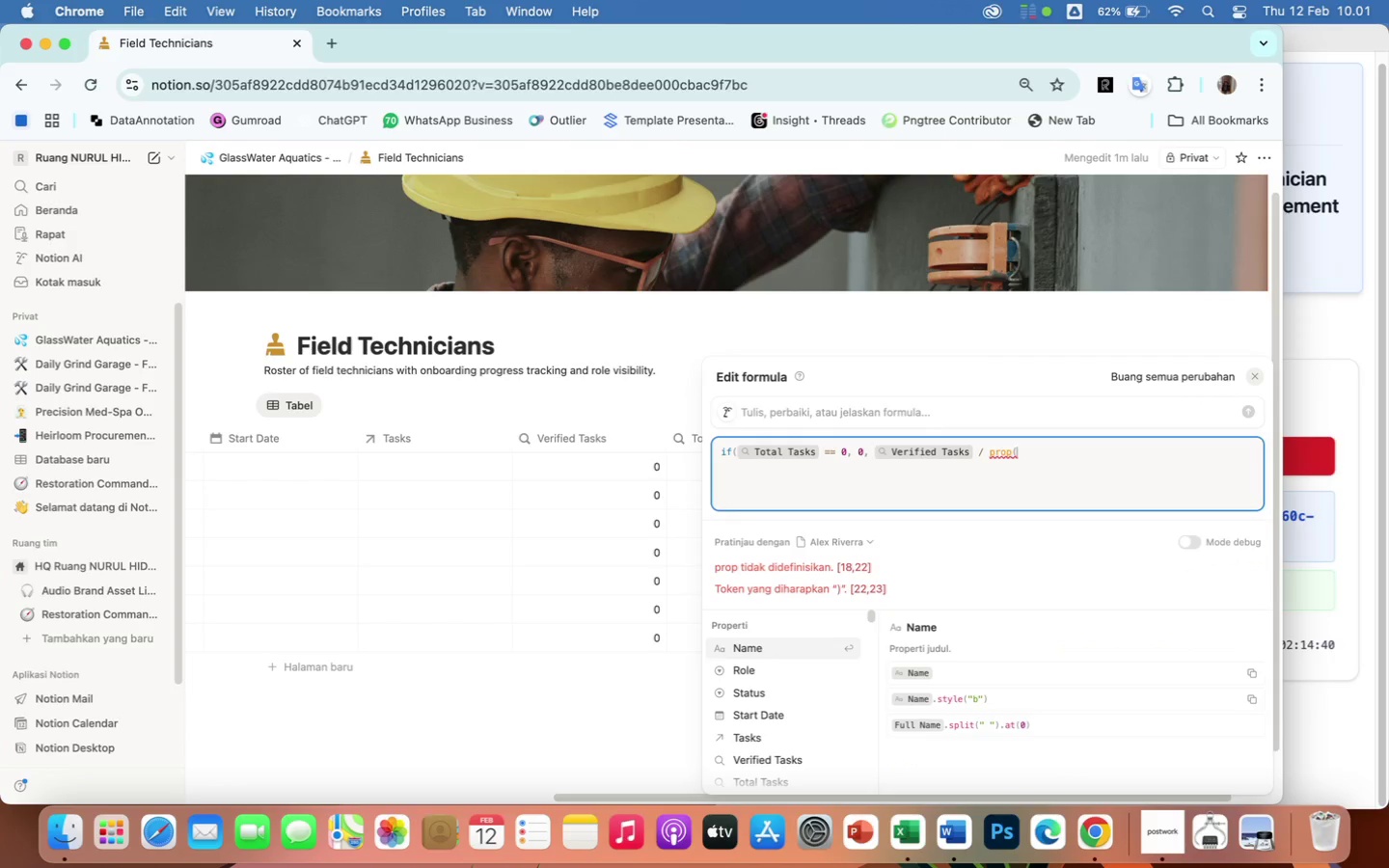 
type("Total Tasks")
 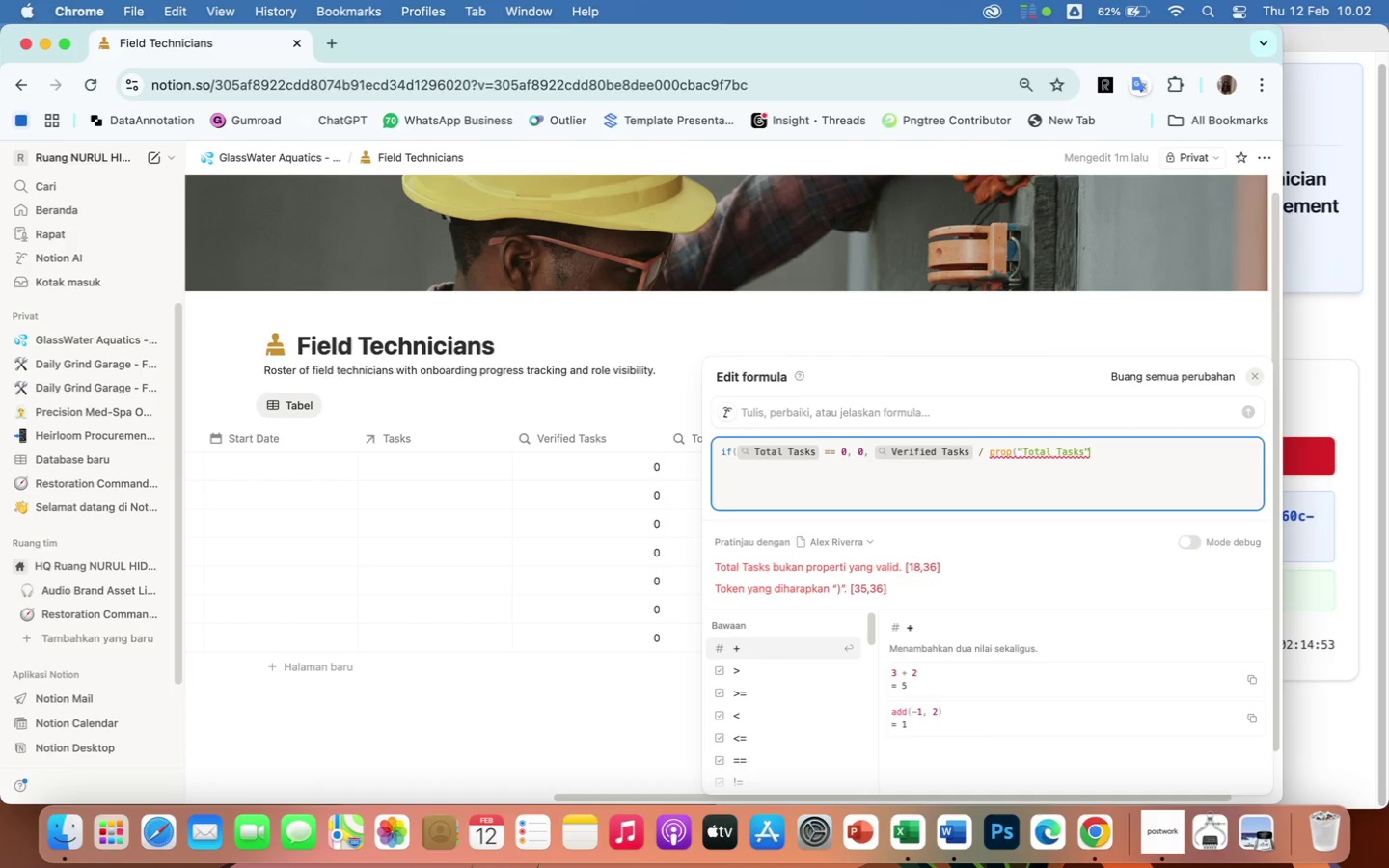 
type()))
 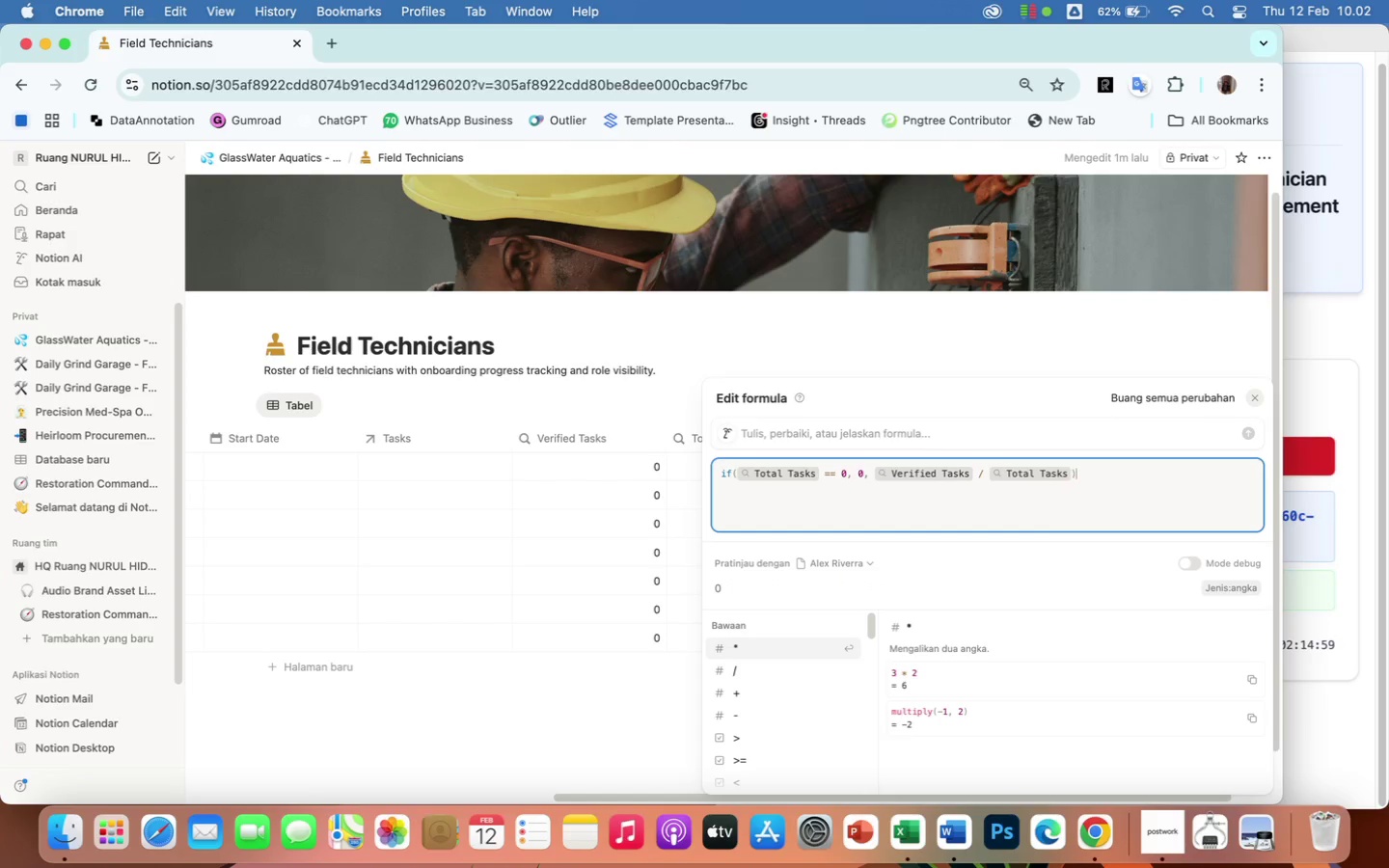 
wait(6.29)
 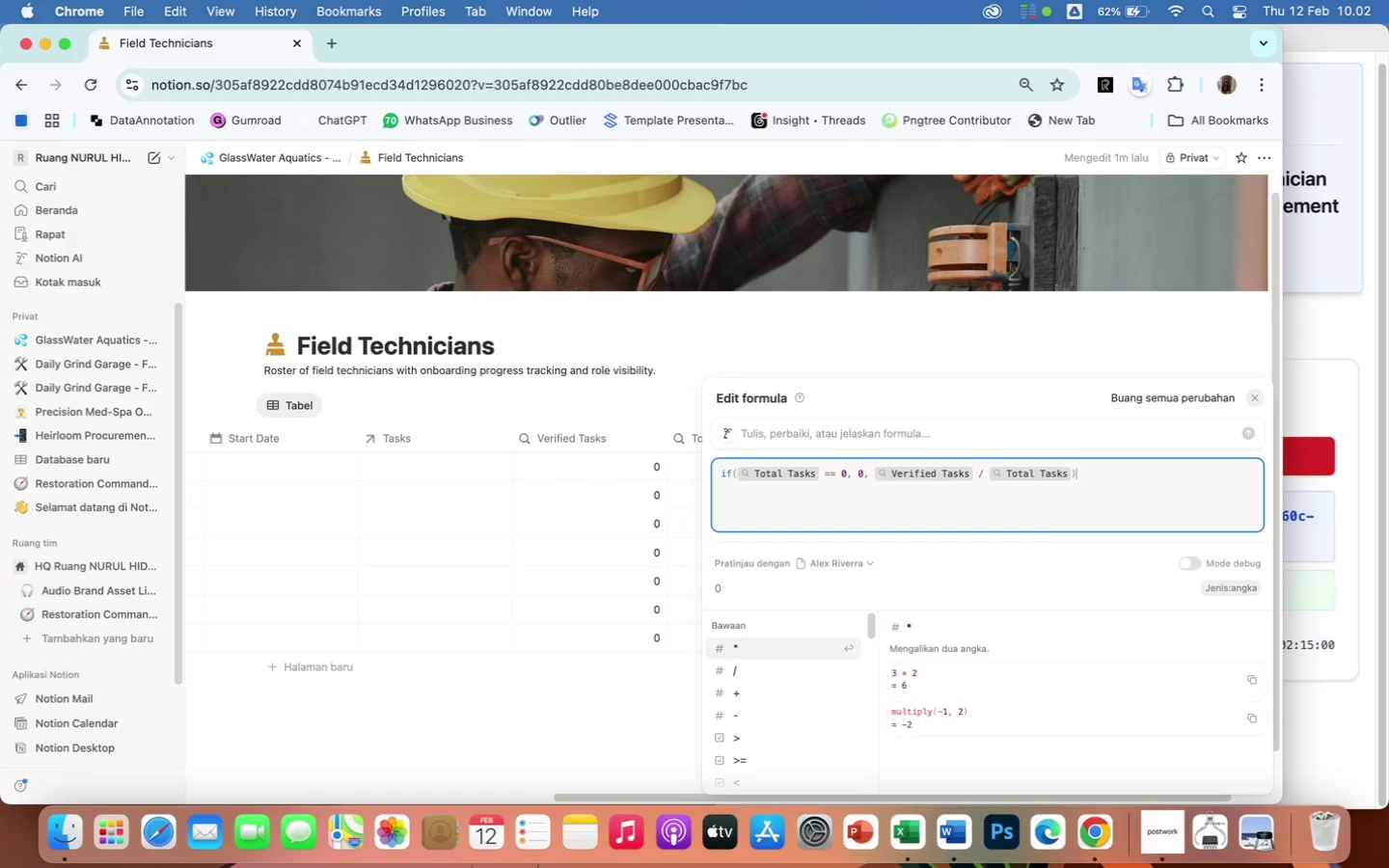 
key(Enter)
 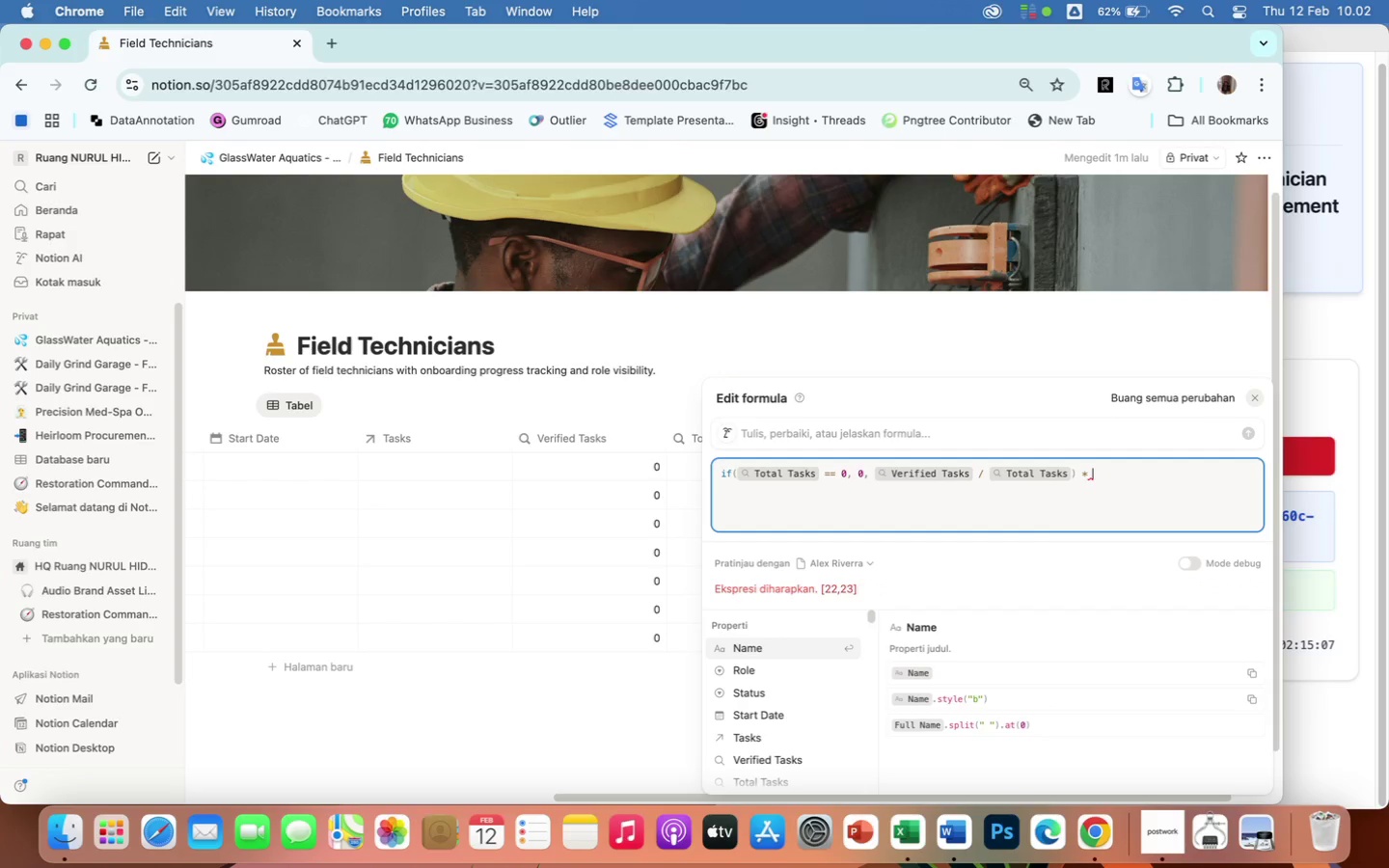 
key(Backspace)
 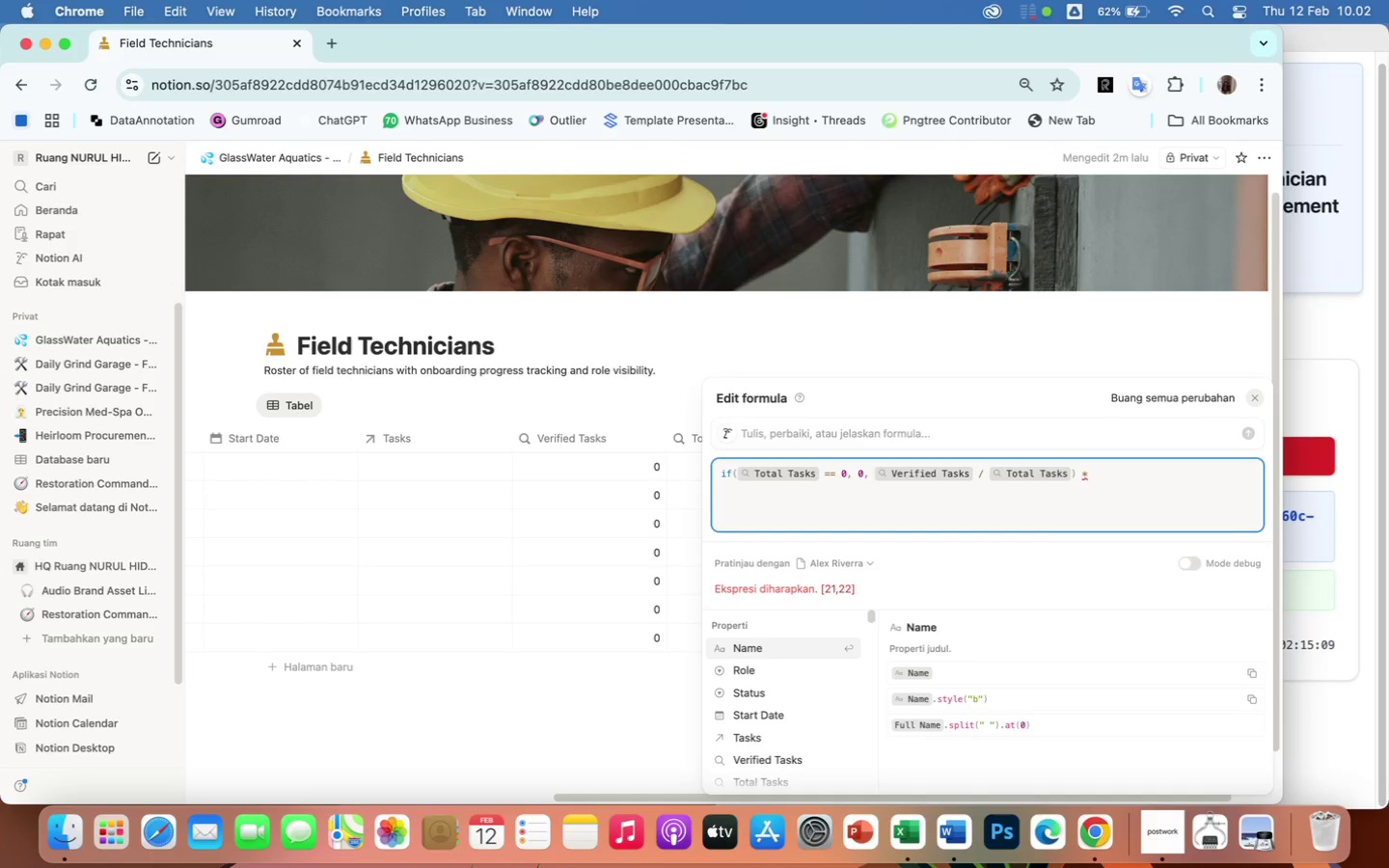 
key(Backspace)
 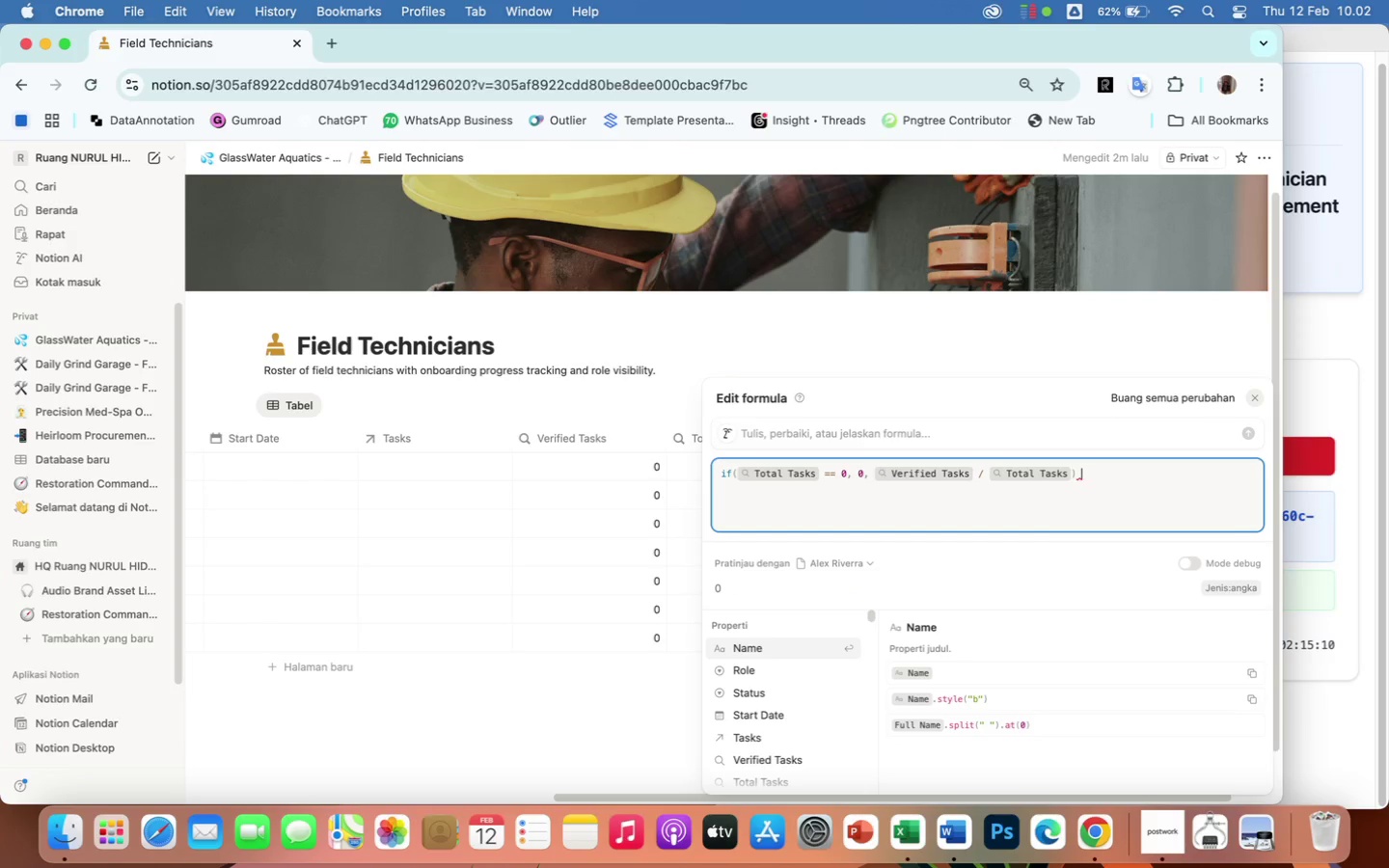 
key(Backspace)
 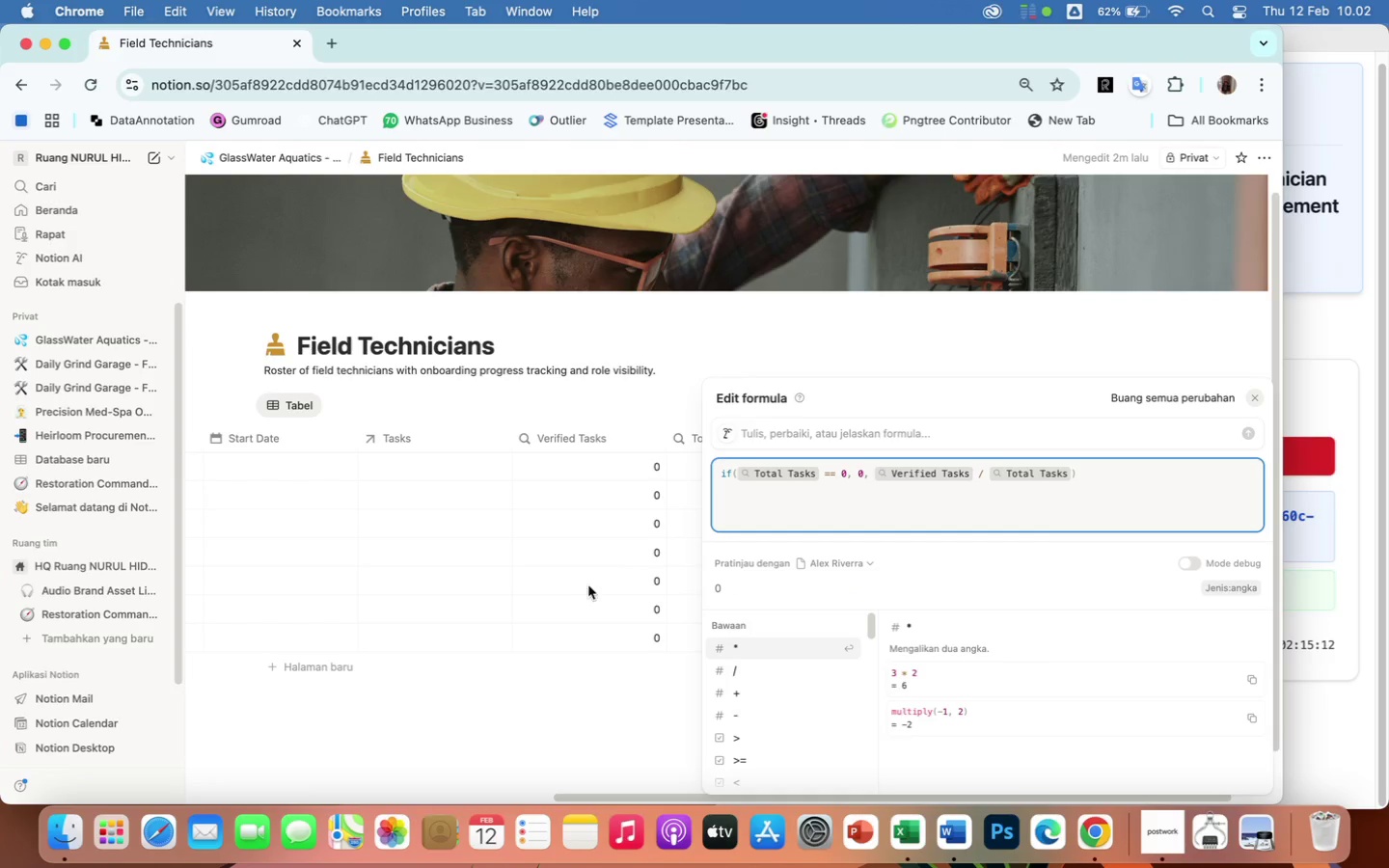 
left_click([598, 704])
 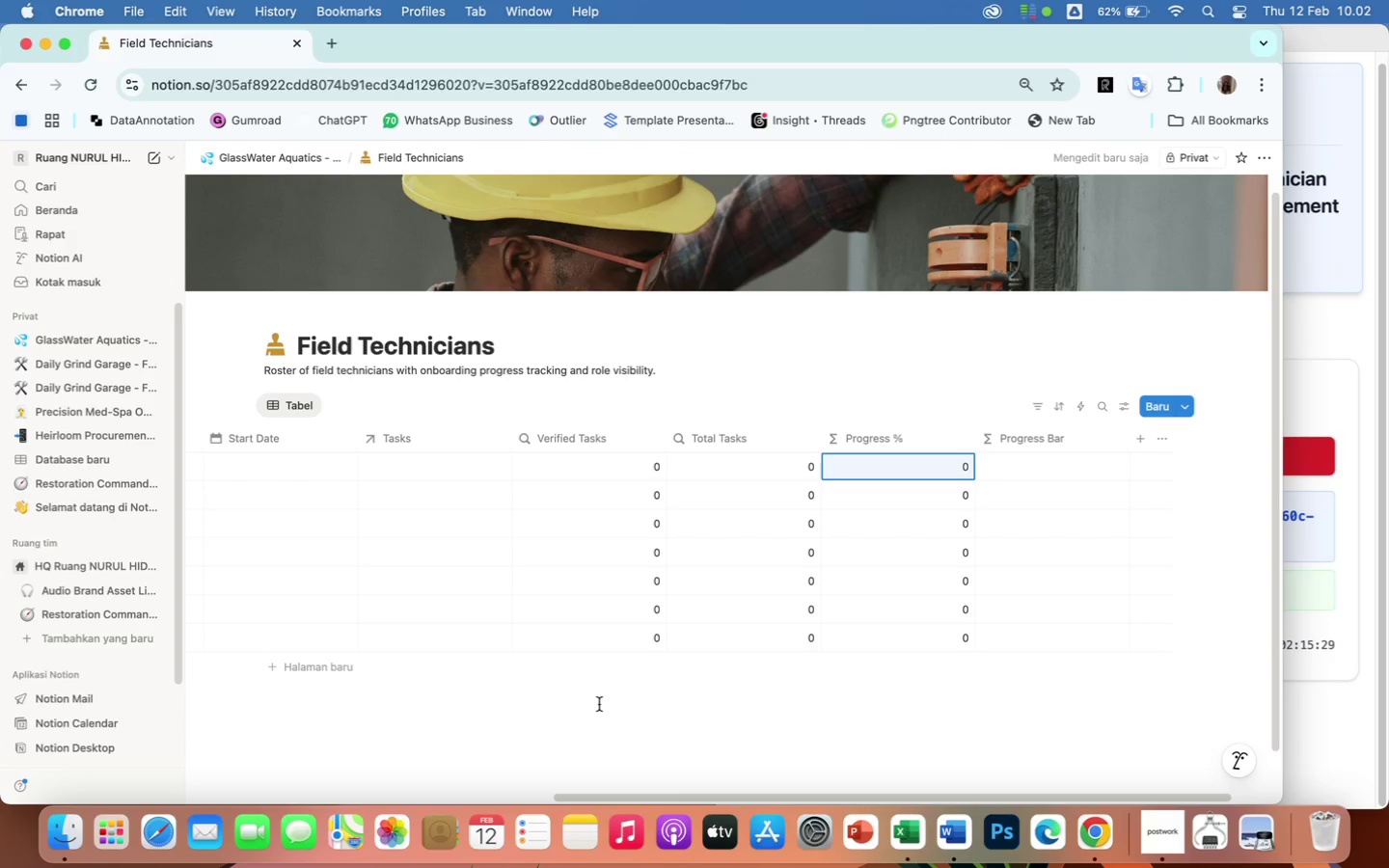 
wait(20.98)
 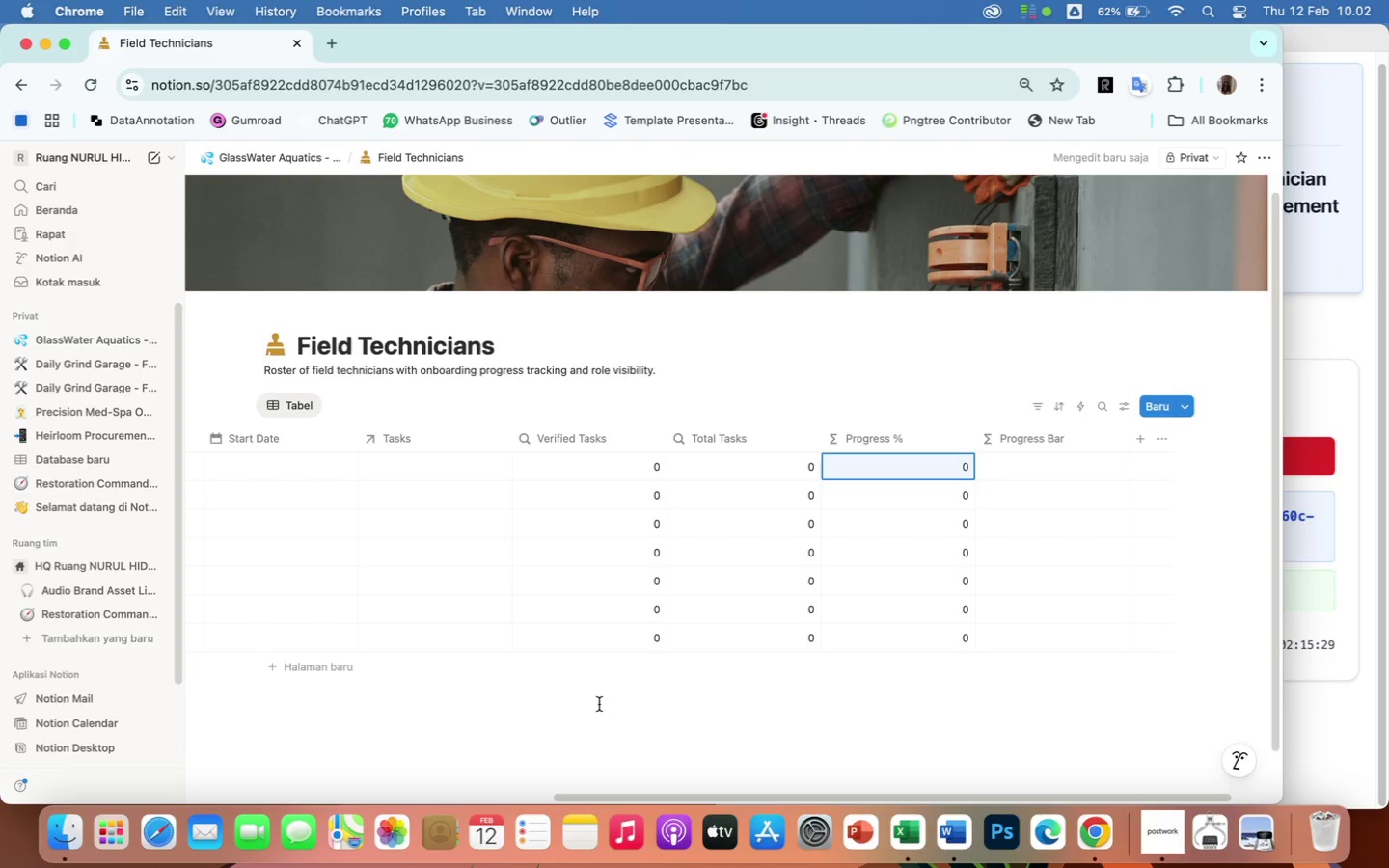 
left_click([939, 463])
 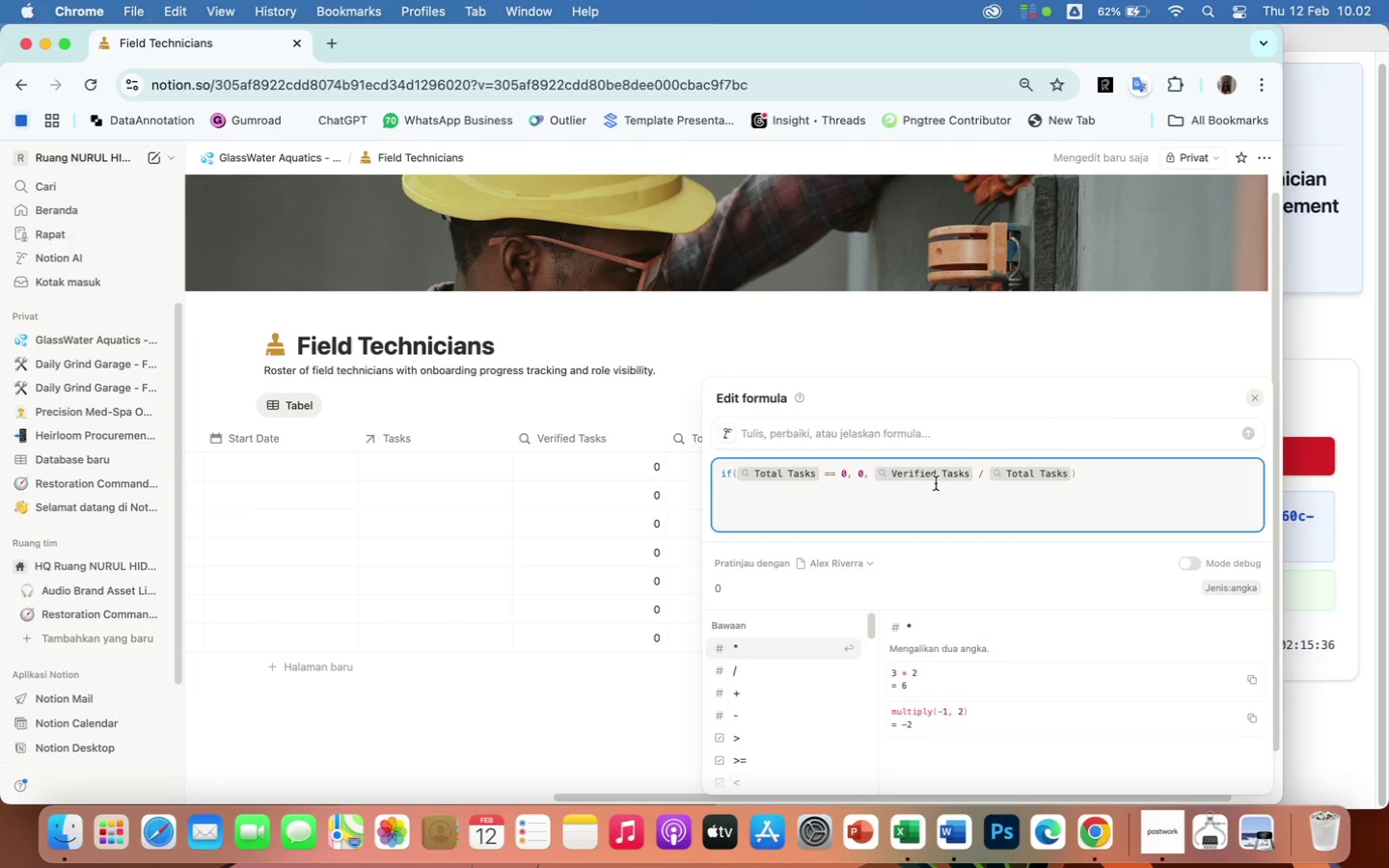 
scroll: coordinate [967, 704], scroll_direction: down, amount: 9.0
 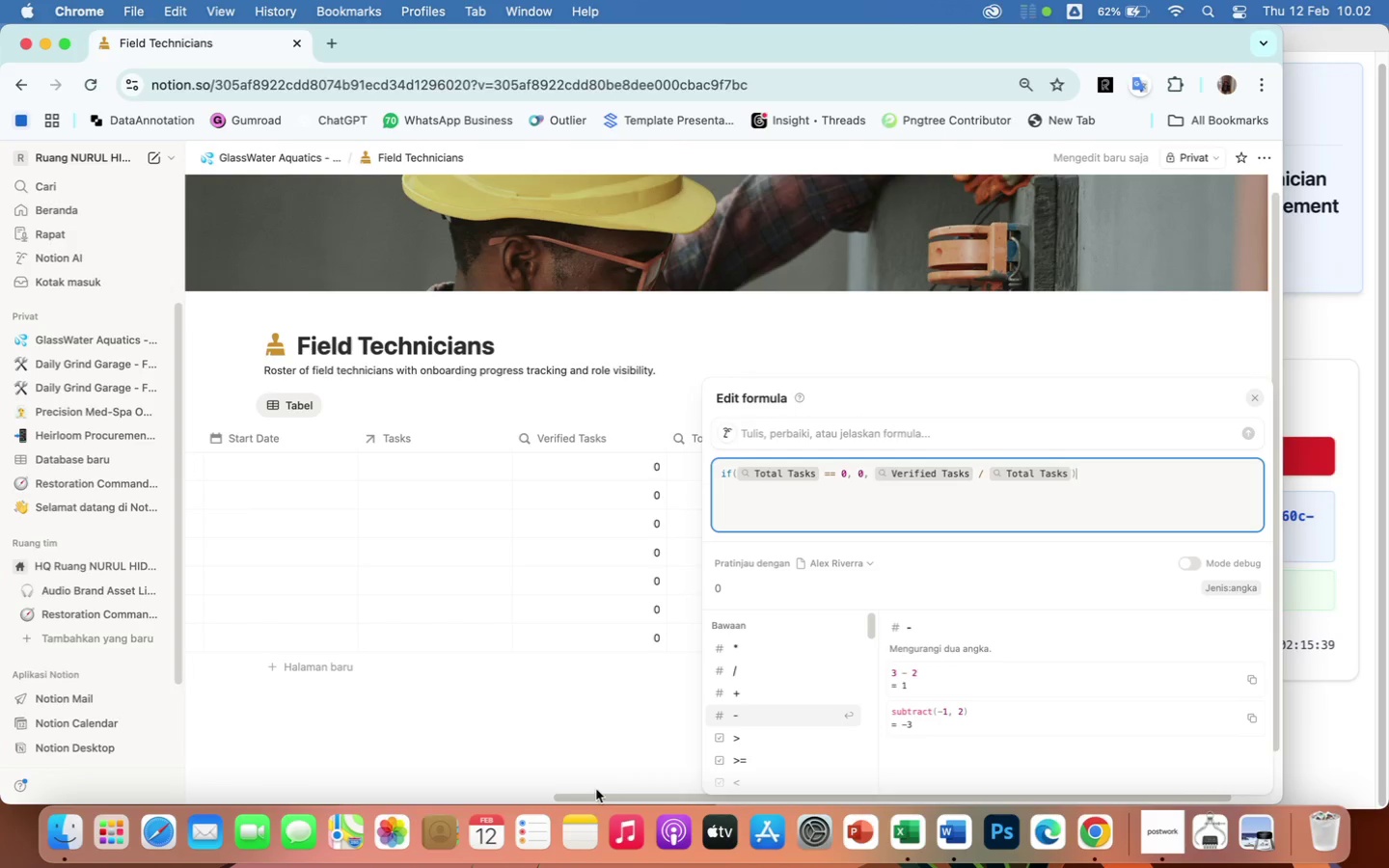 
left_click([595, 788])
 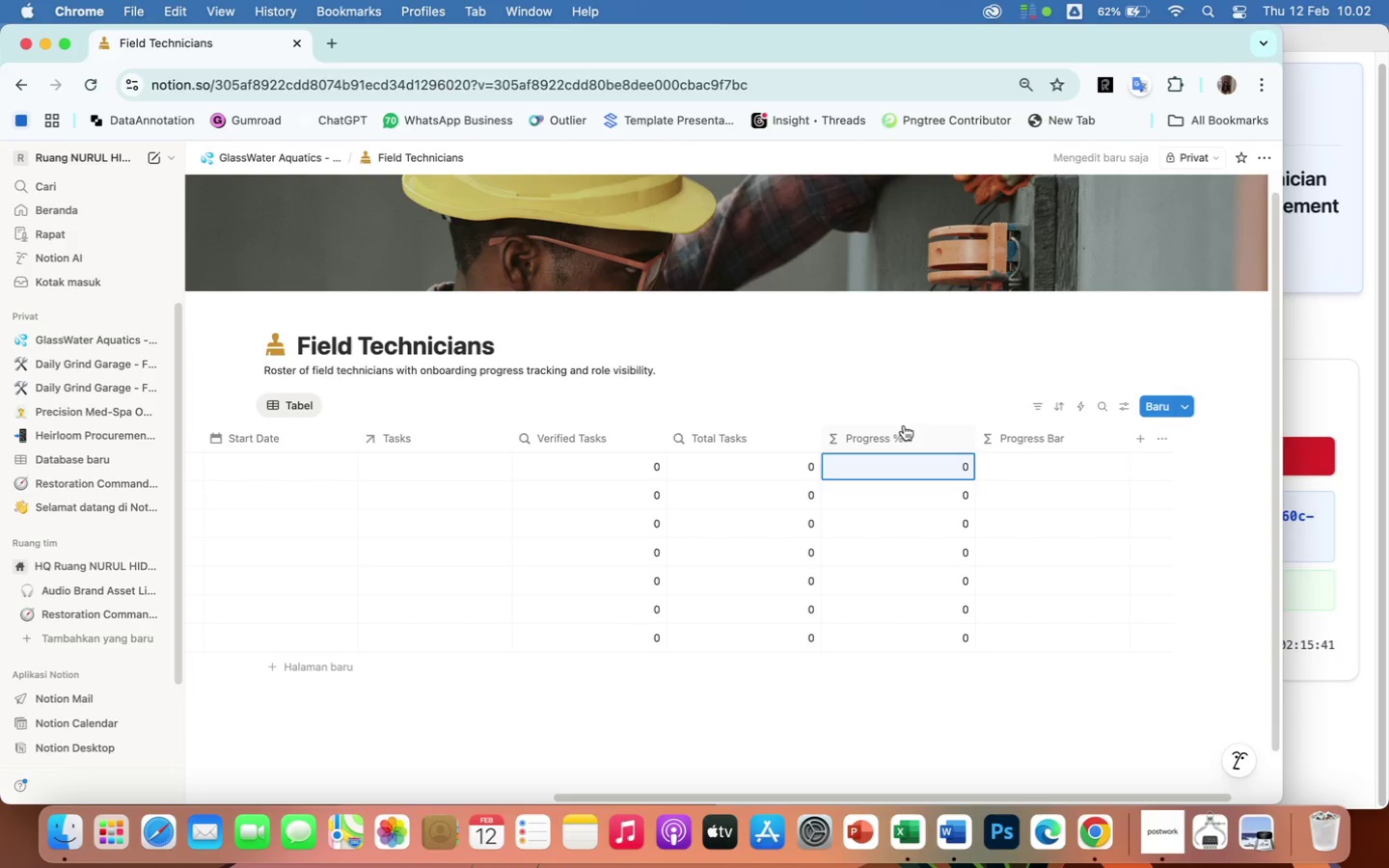 
left_click([904, 425])
 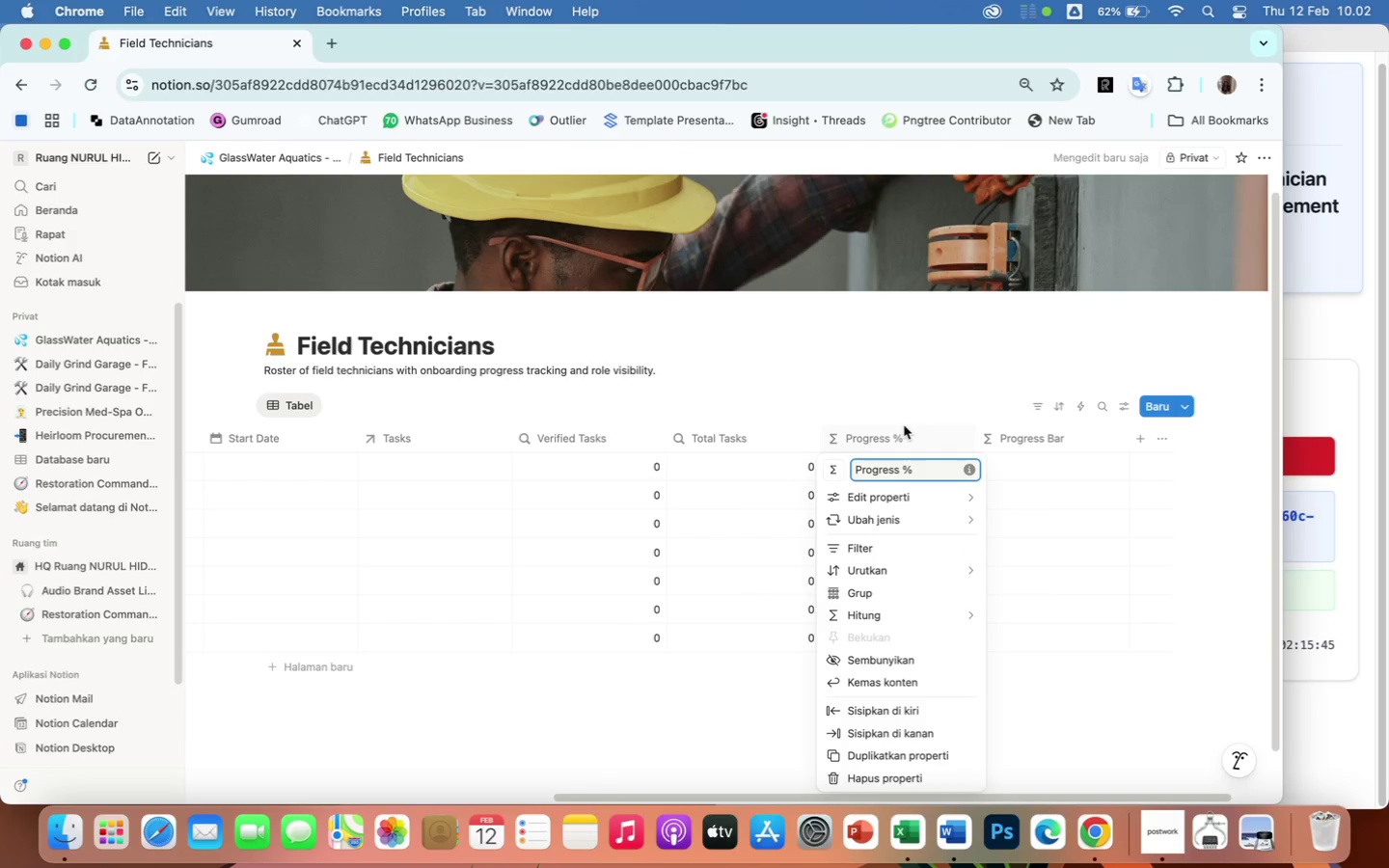 
mouse_move([921, 617])
 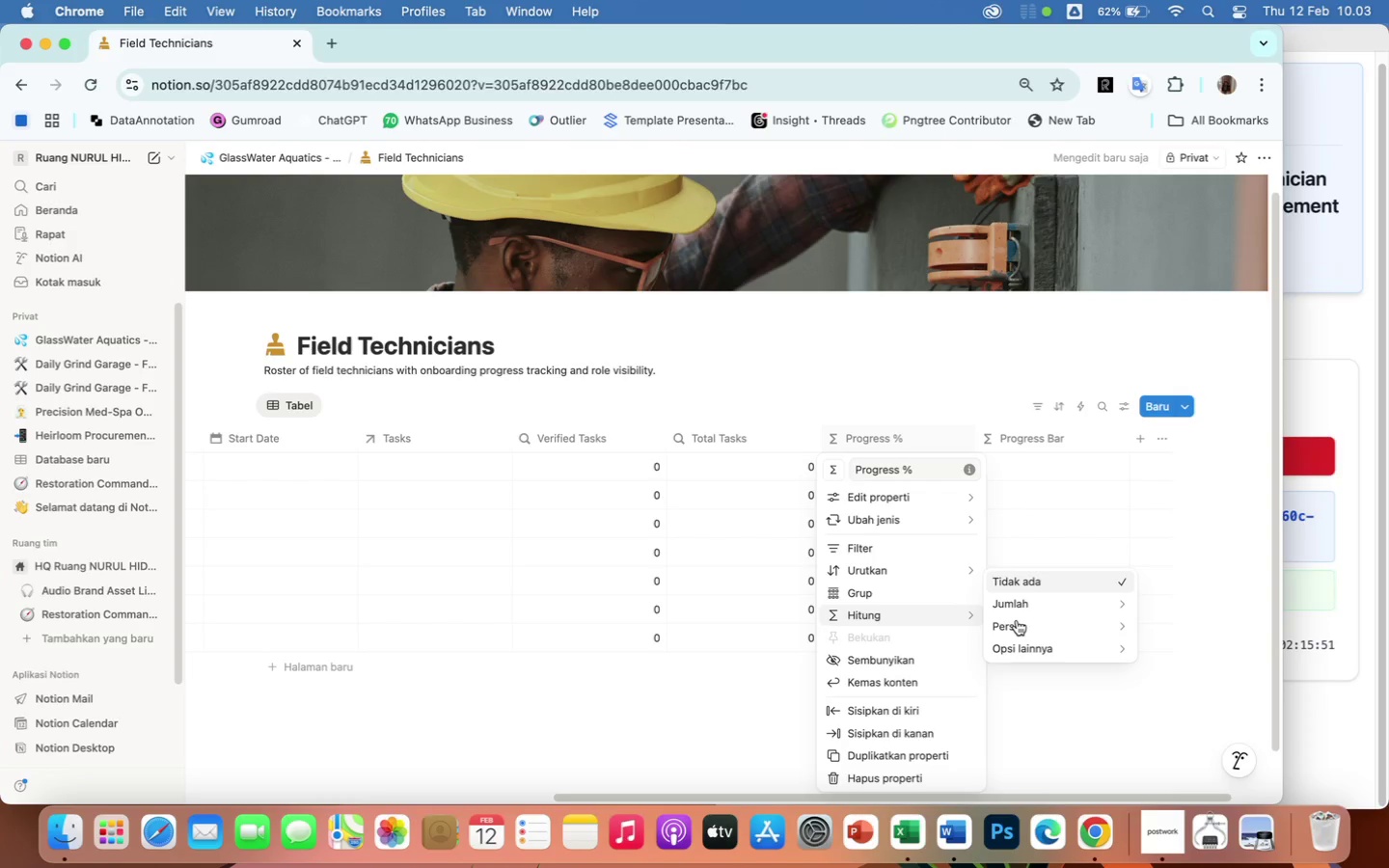 
left_click([1017, 622])
 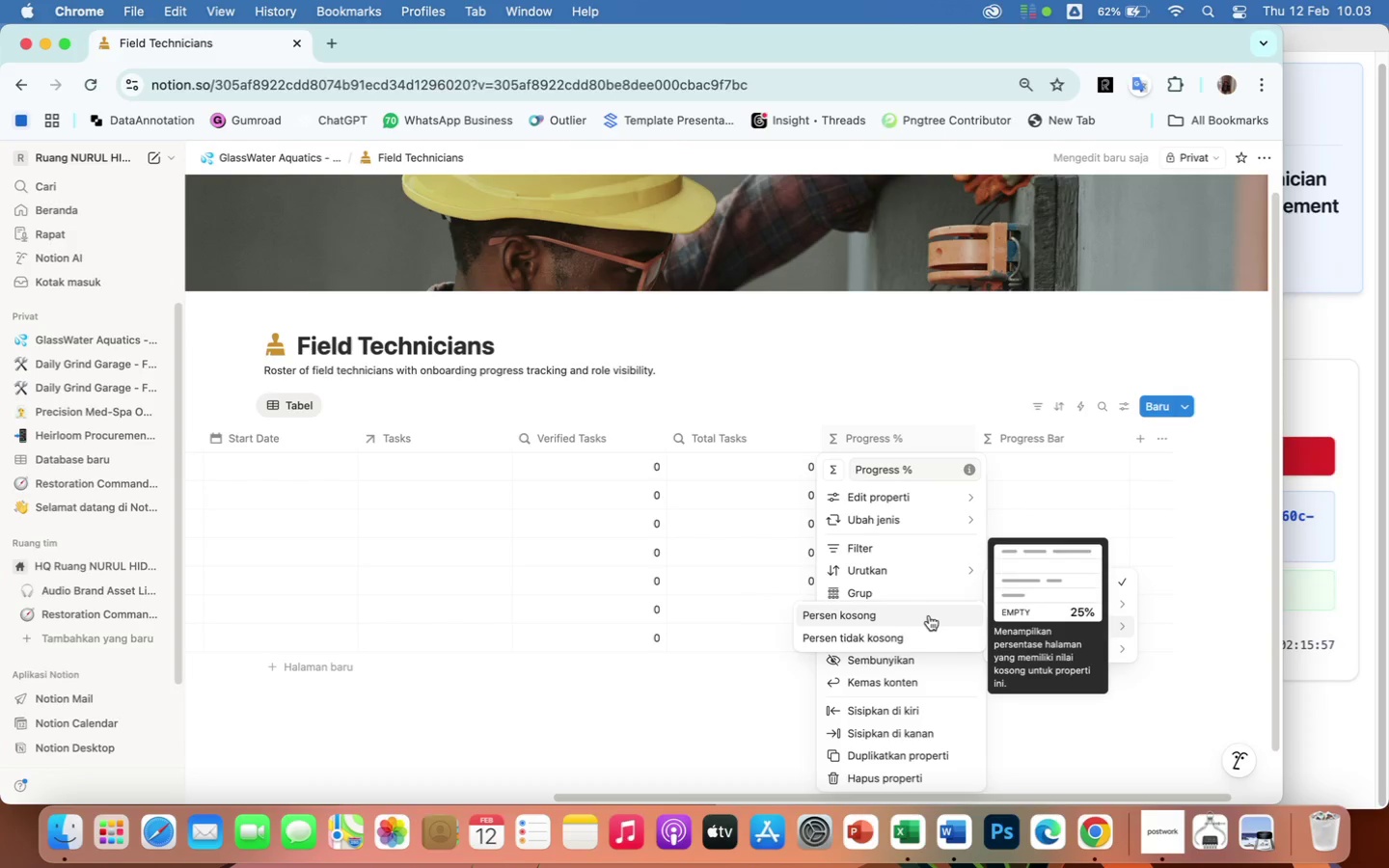 
wait(6.51)
 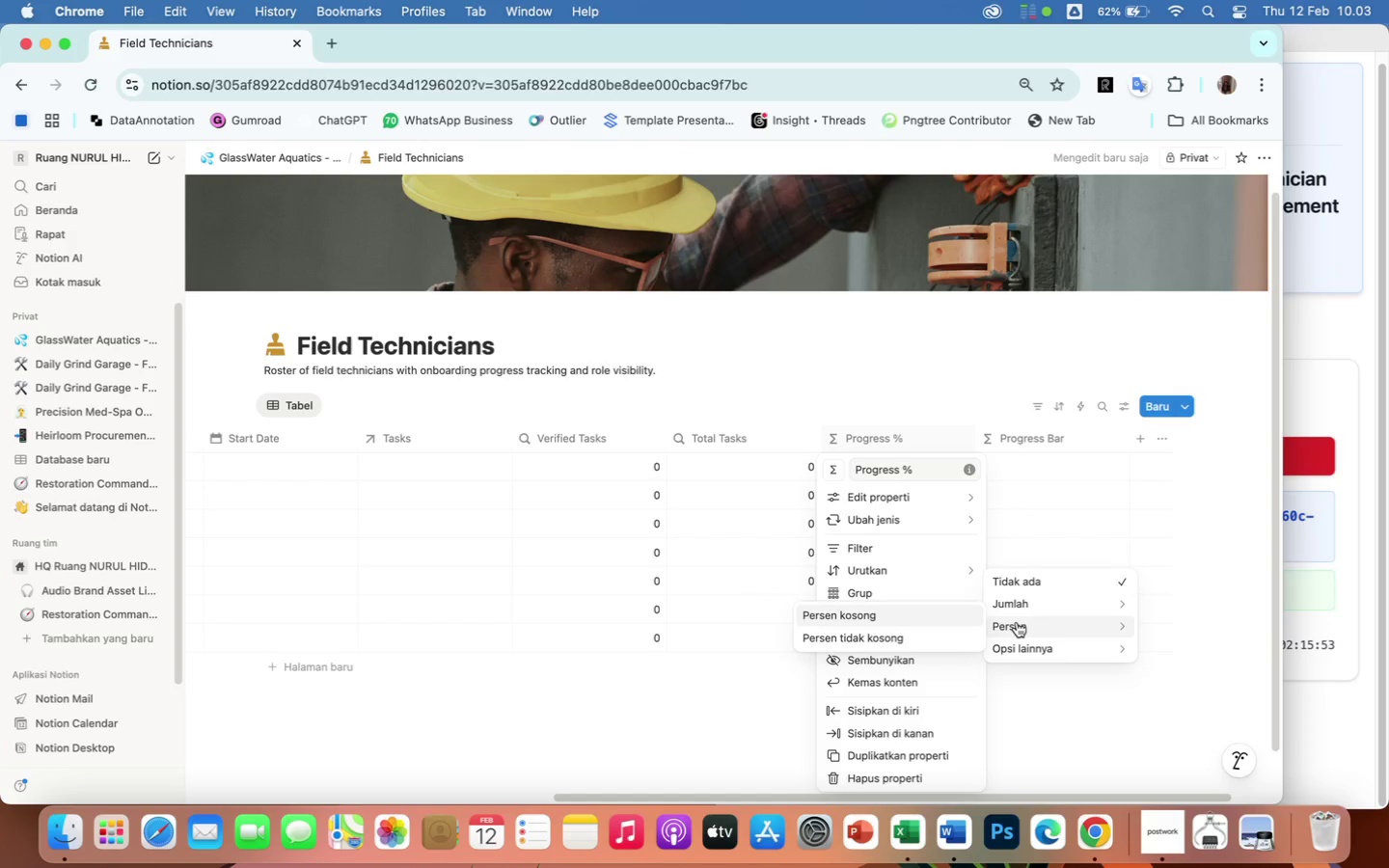 
left_click([934, 605])
 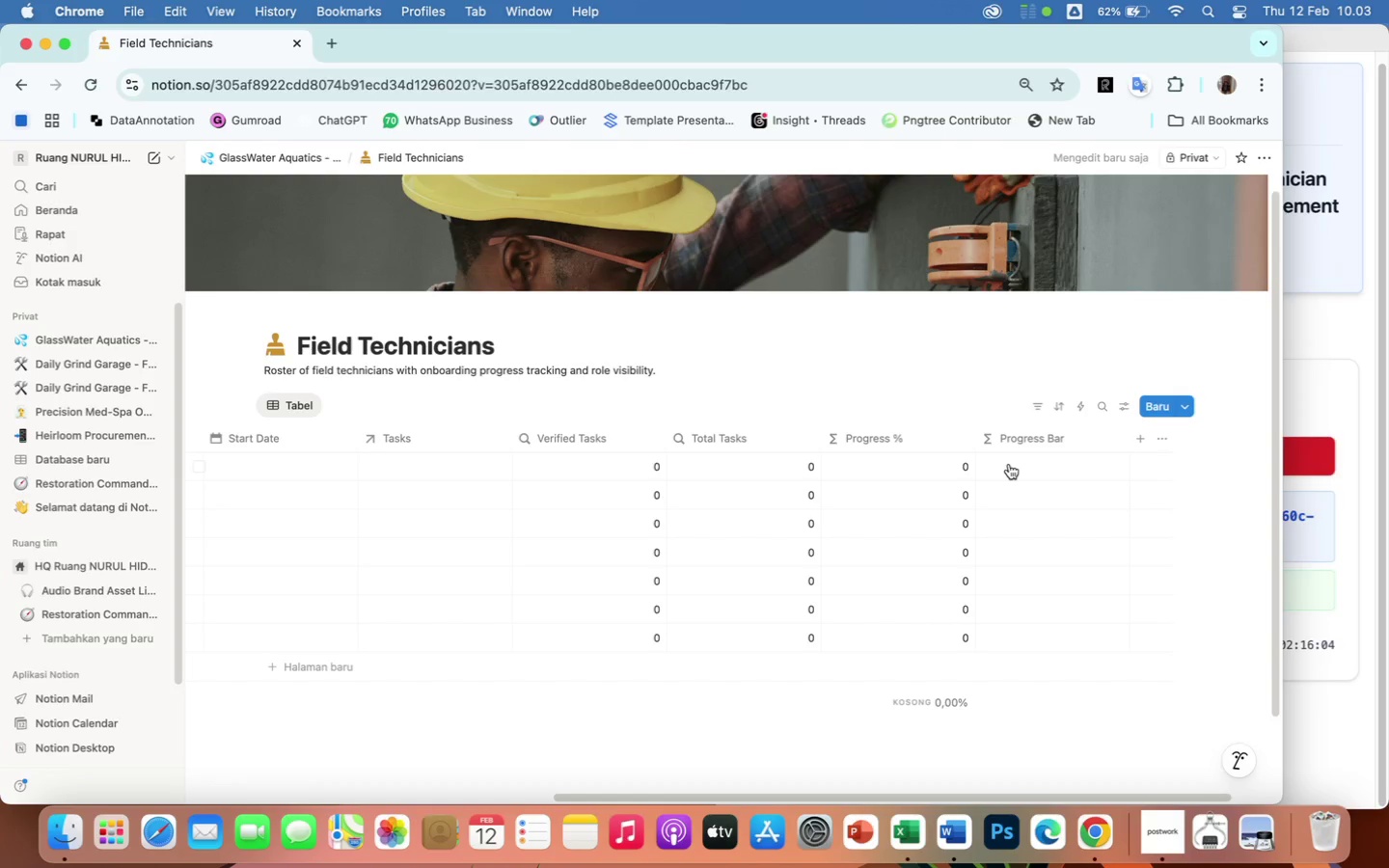 
wait(7.76)
 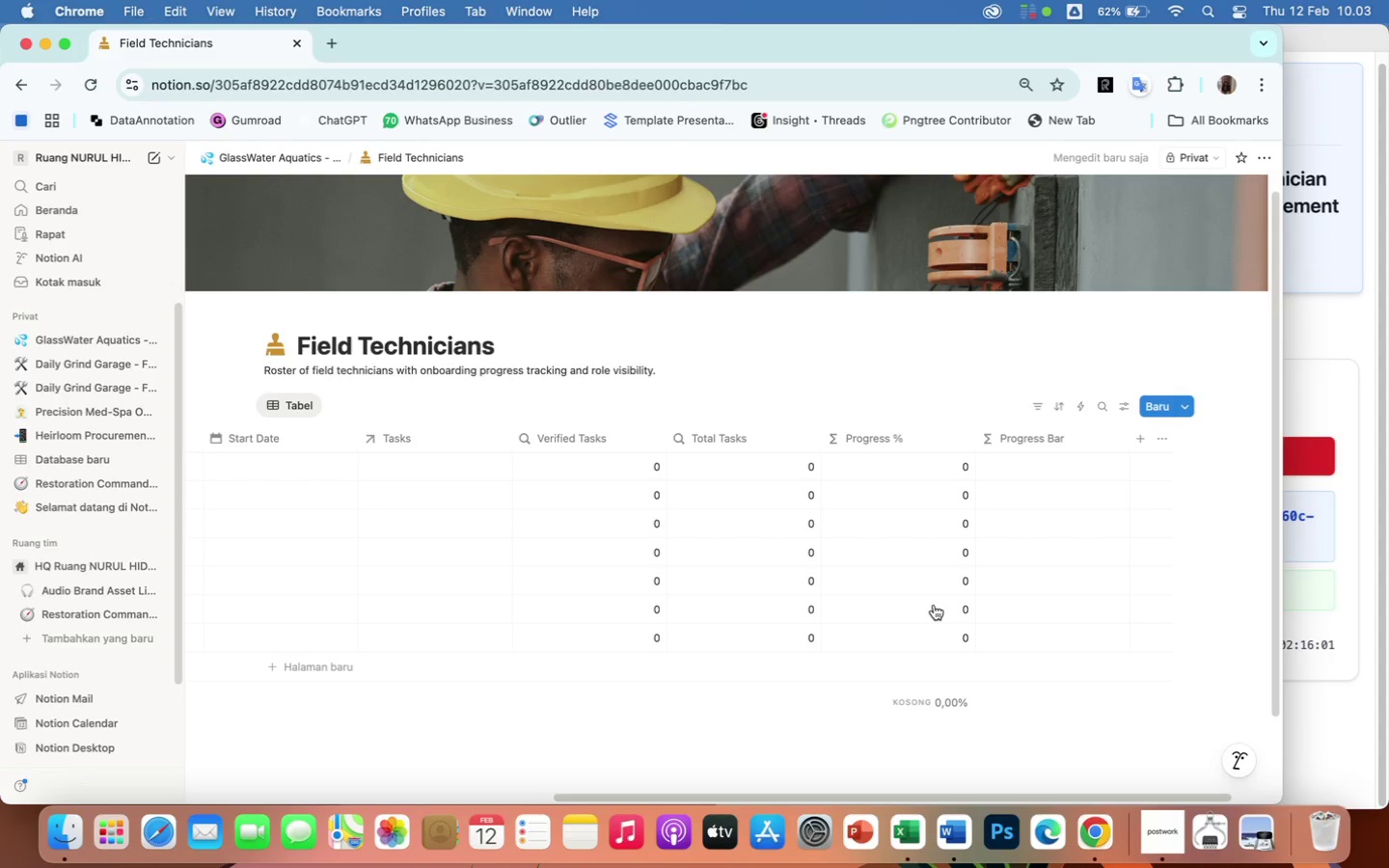 
left_click([1009, 464])
 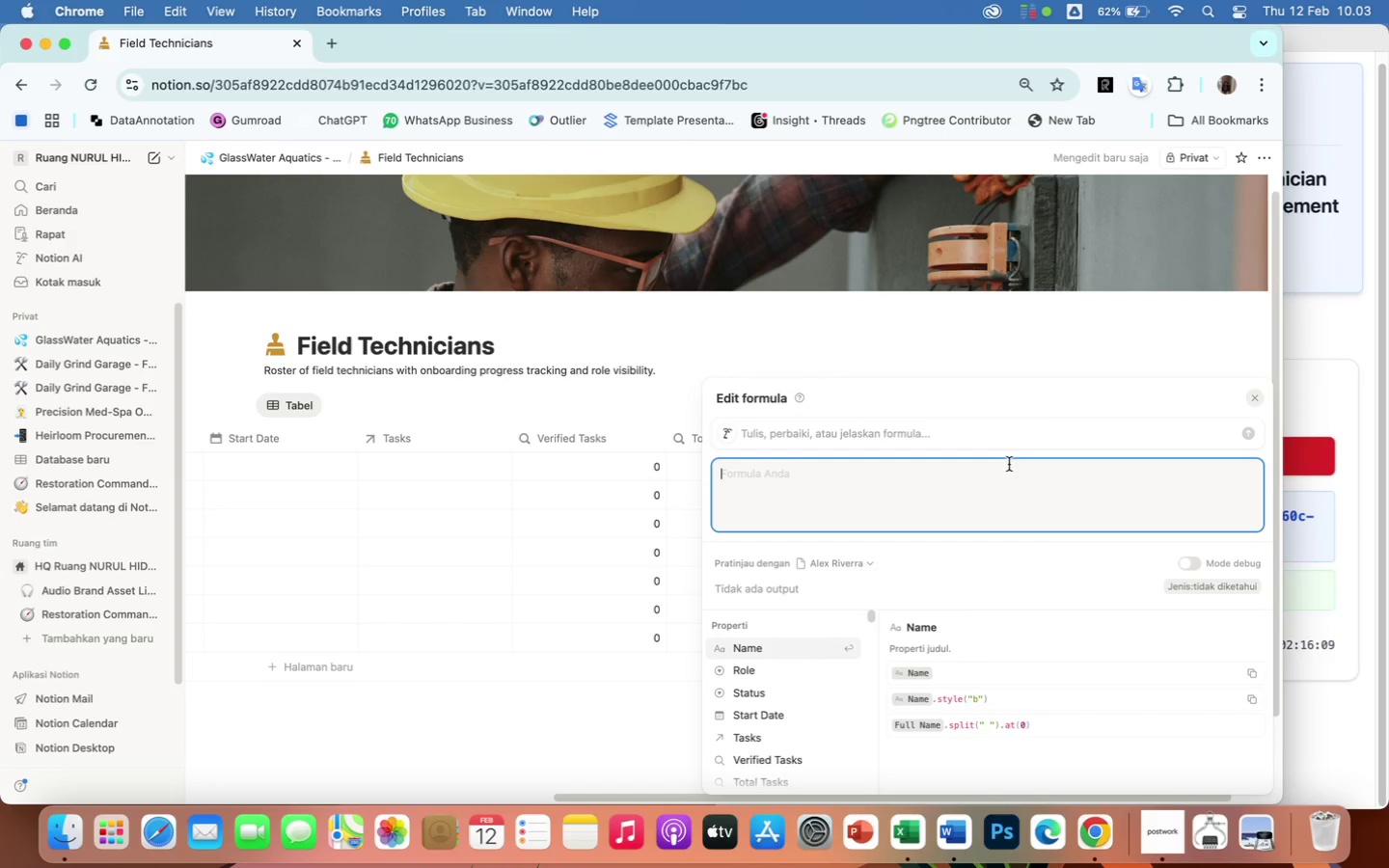 
type(slice)
 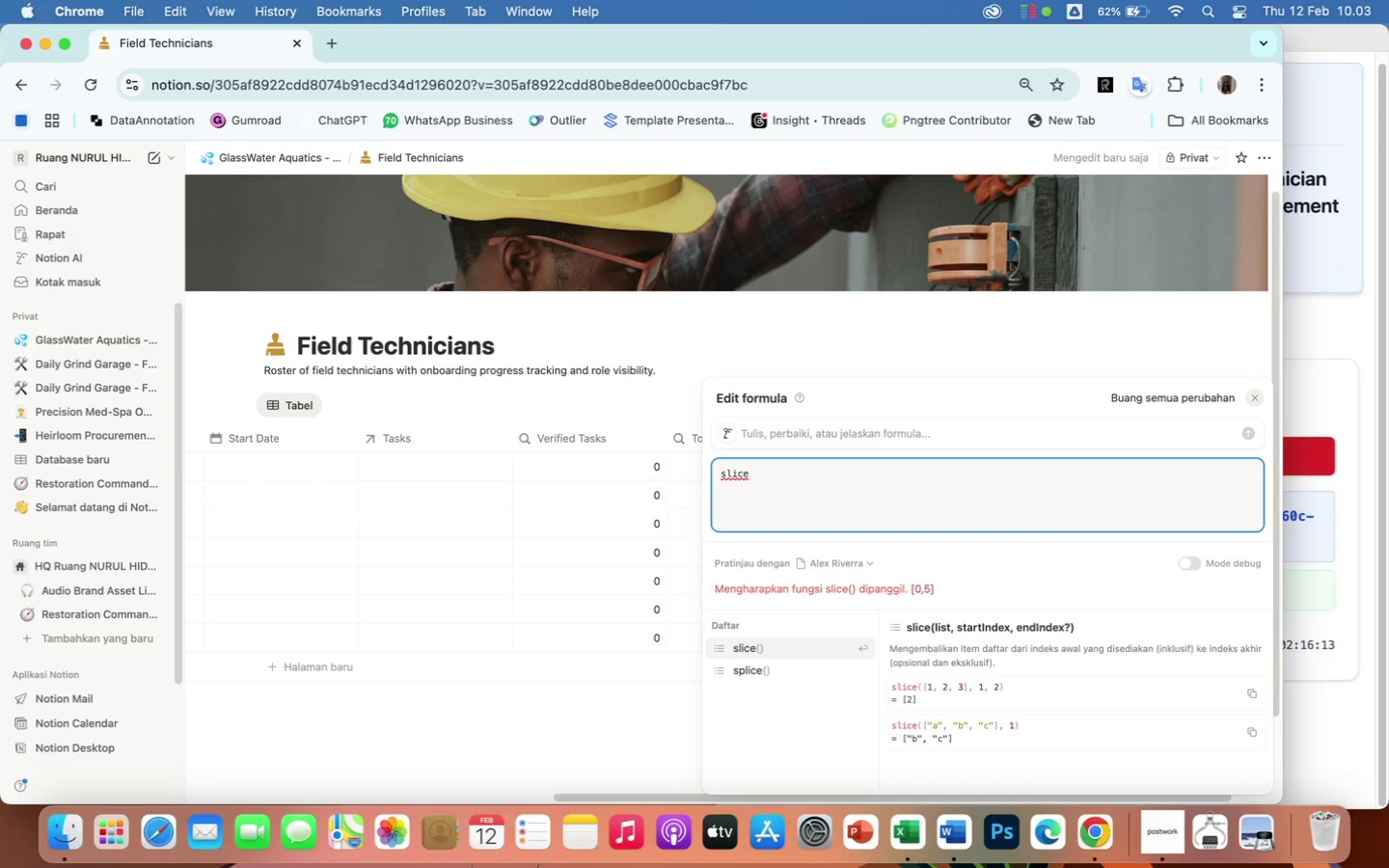 
key(Shift+9)
 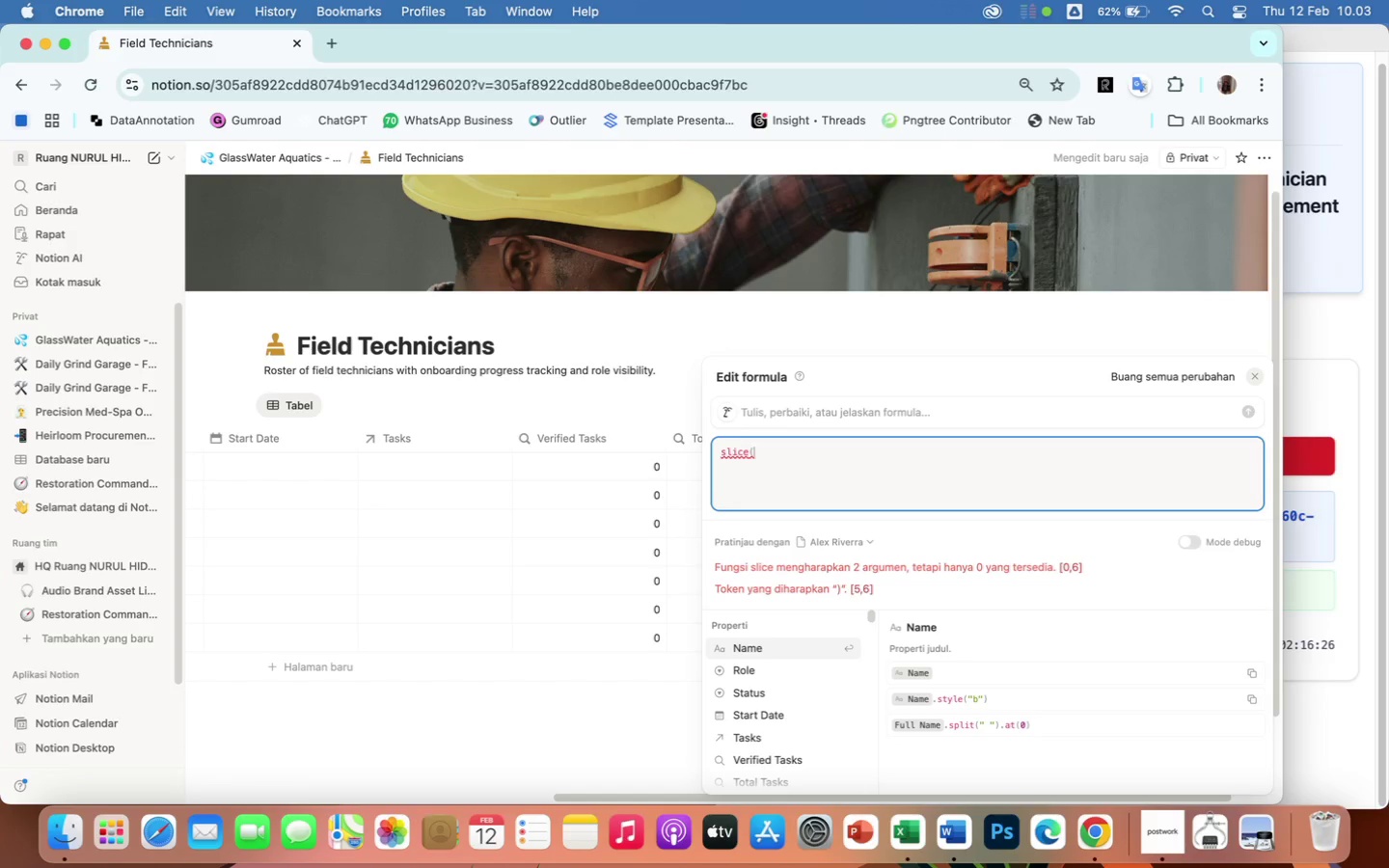 
wait(20.19)
 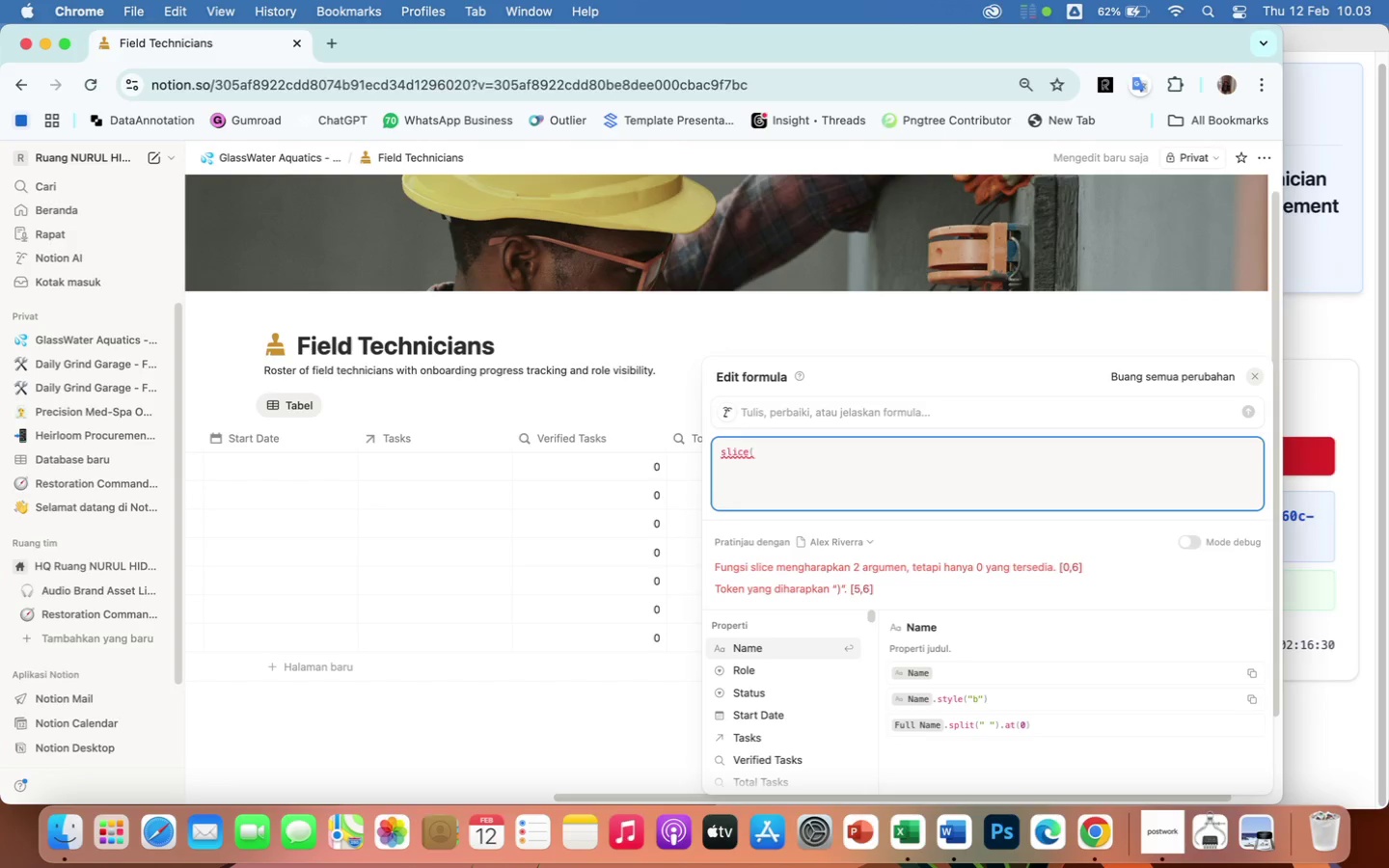 
key(Shift+Quote)
 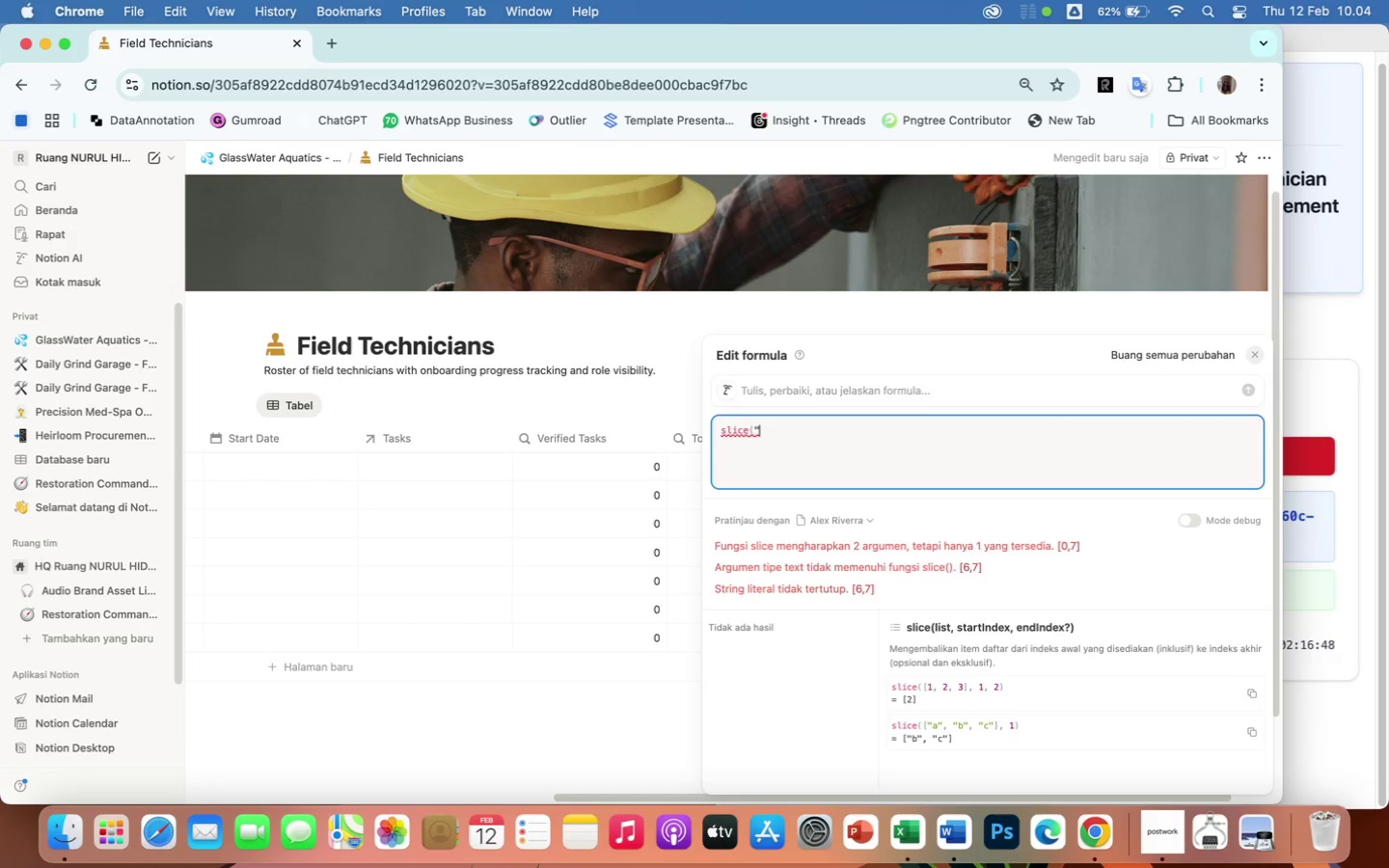 
wait(18.42)
 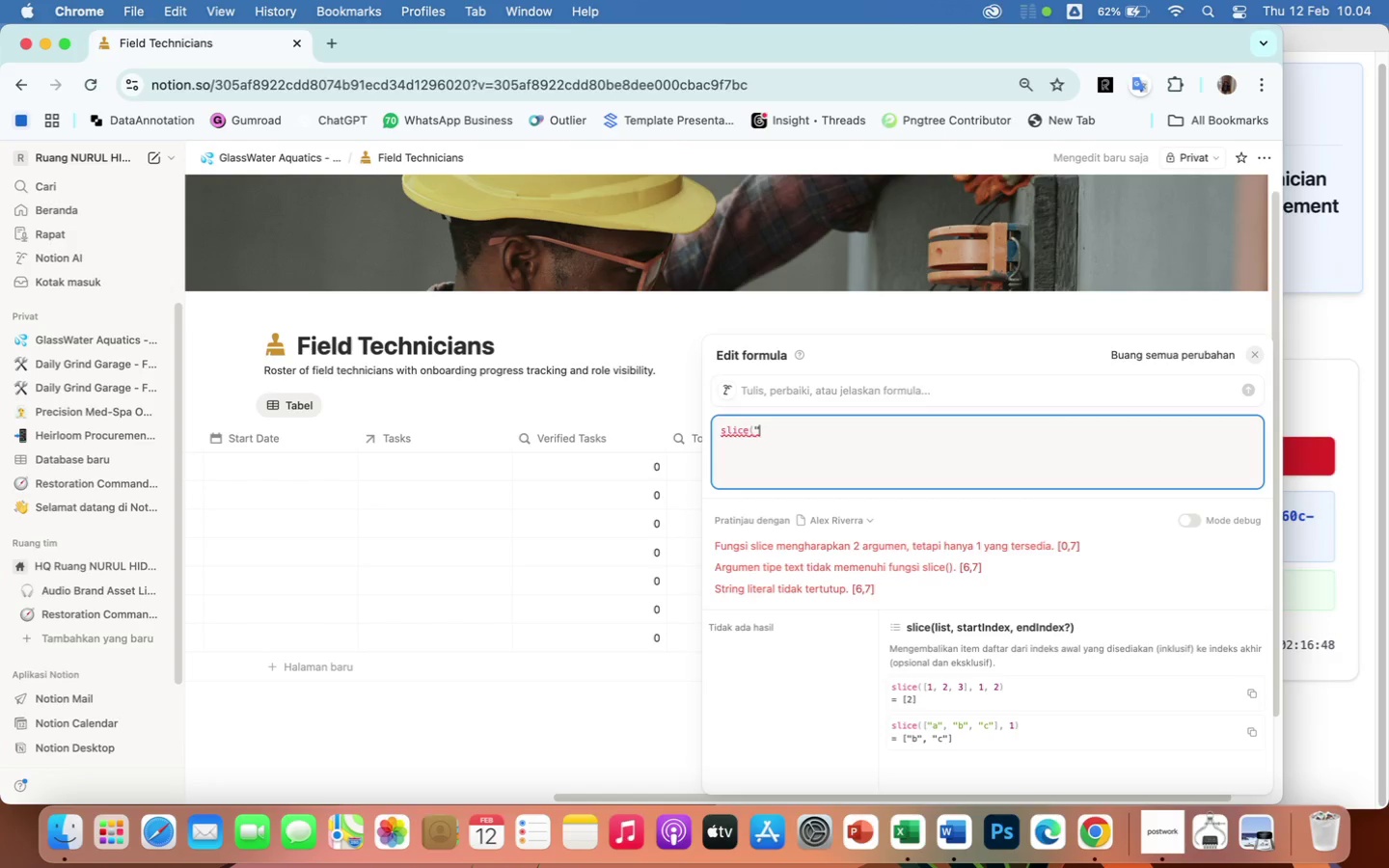 
key(Fn)
 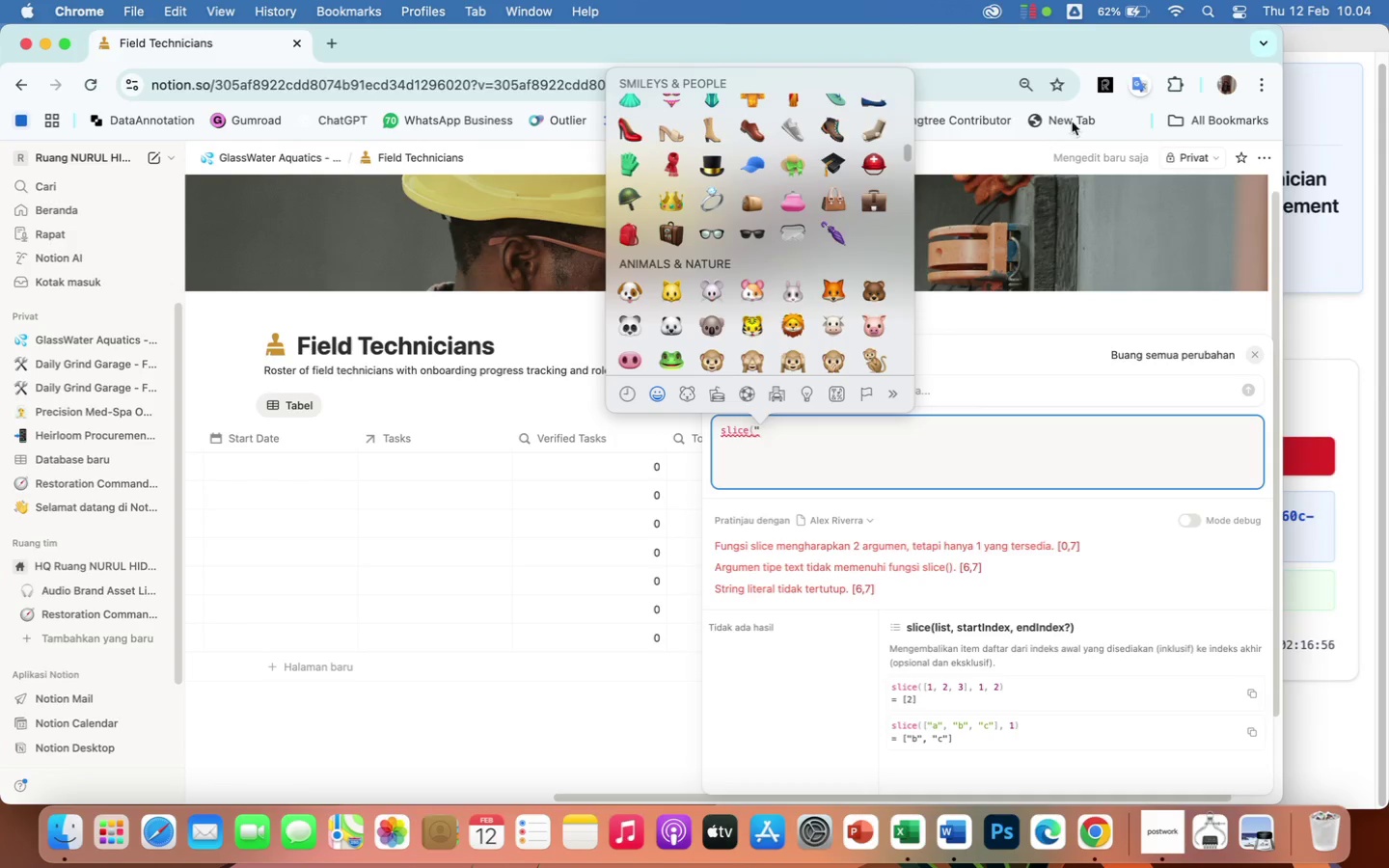 
scroll: coordinate [764, 211], scroll_direction: down, amount: 540.0
 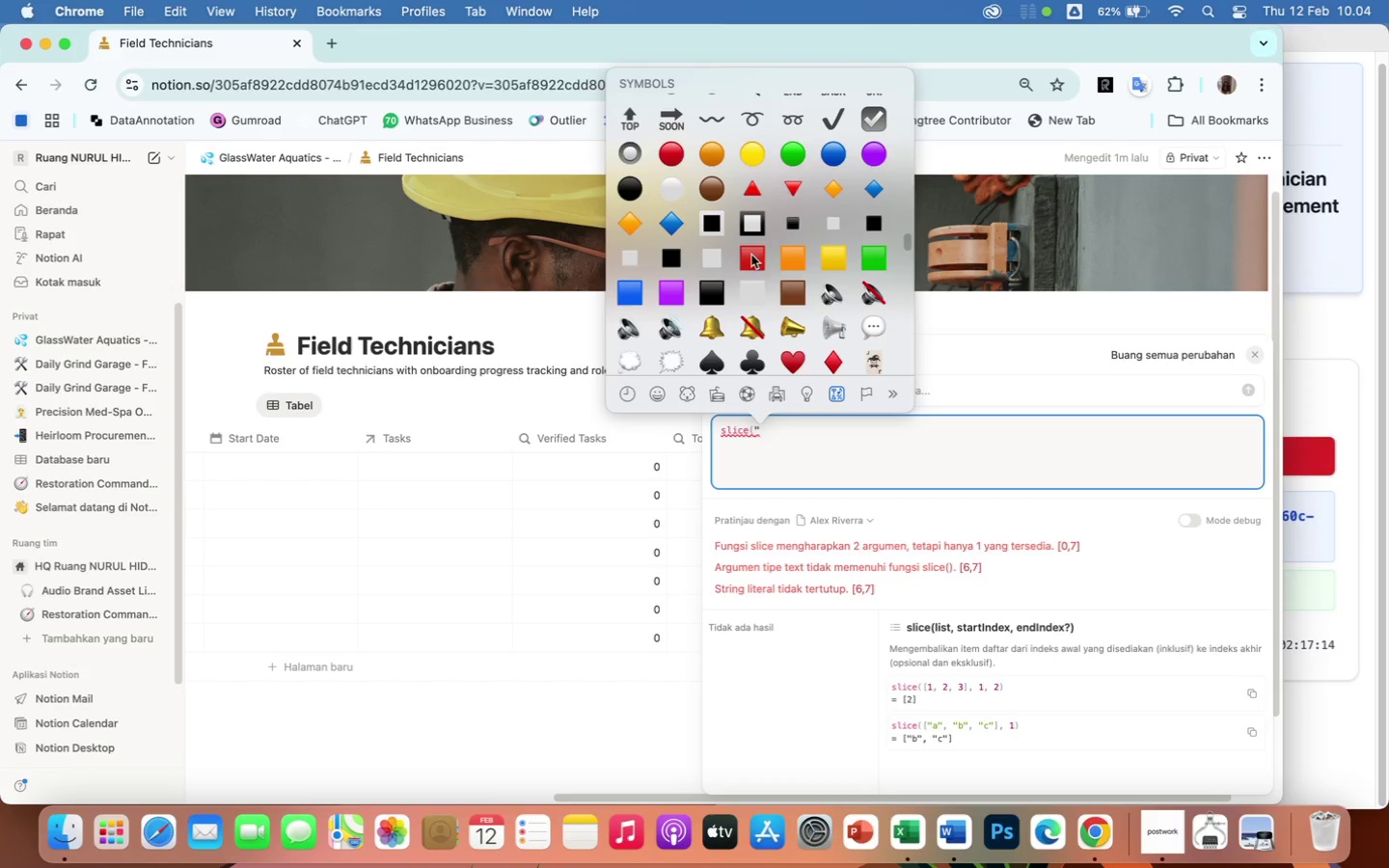 
left_click([752, 260])
 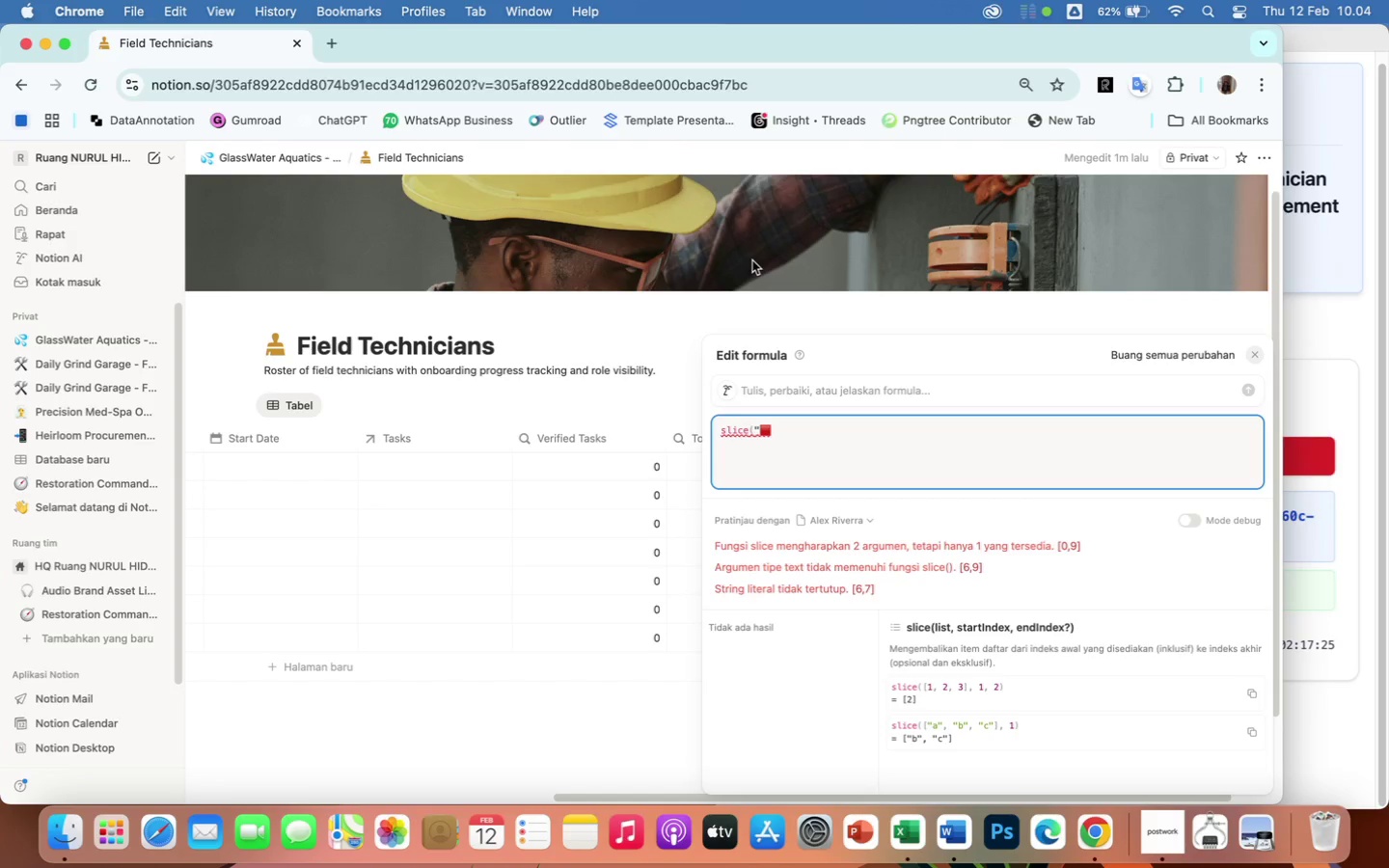 
wait(16.45)
 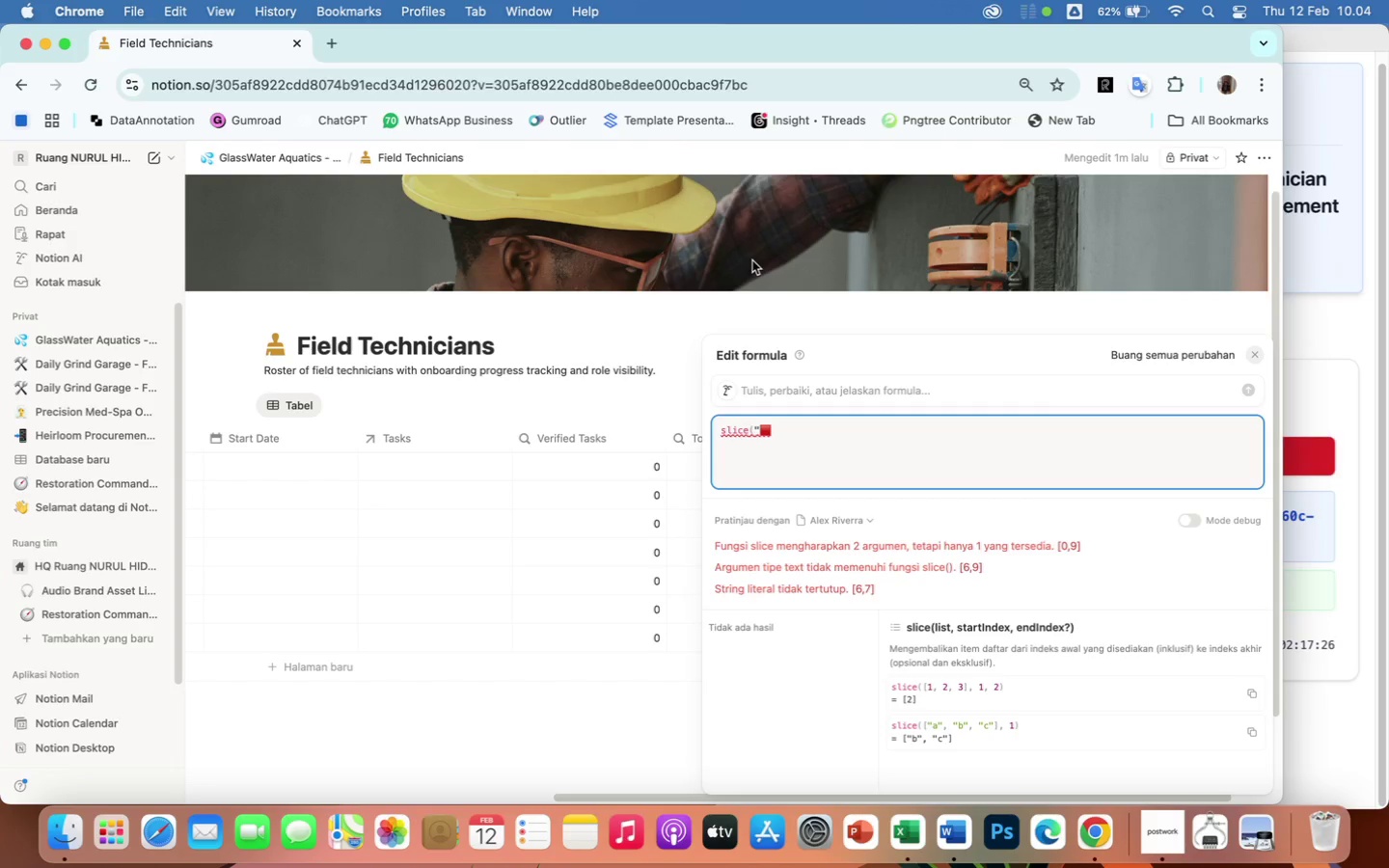 
key(Shift+Quote)
 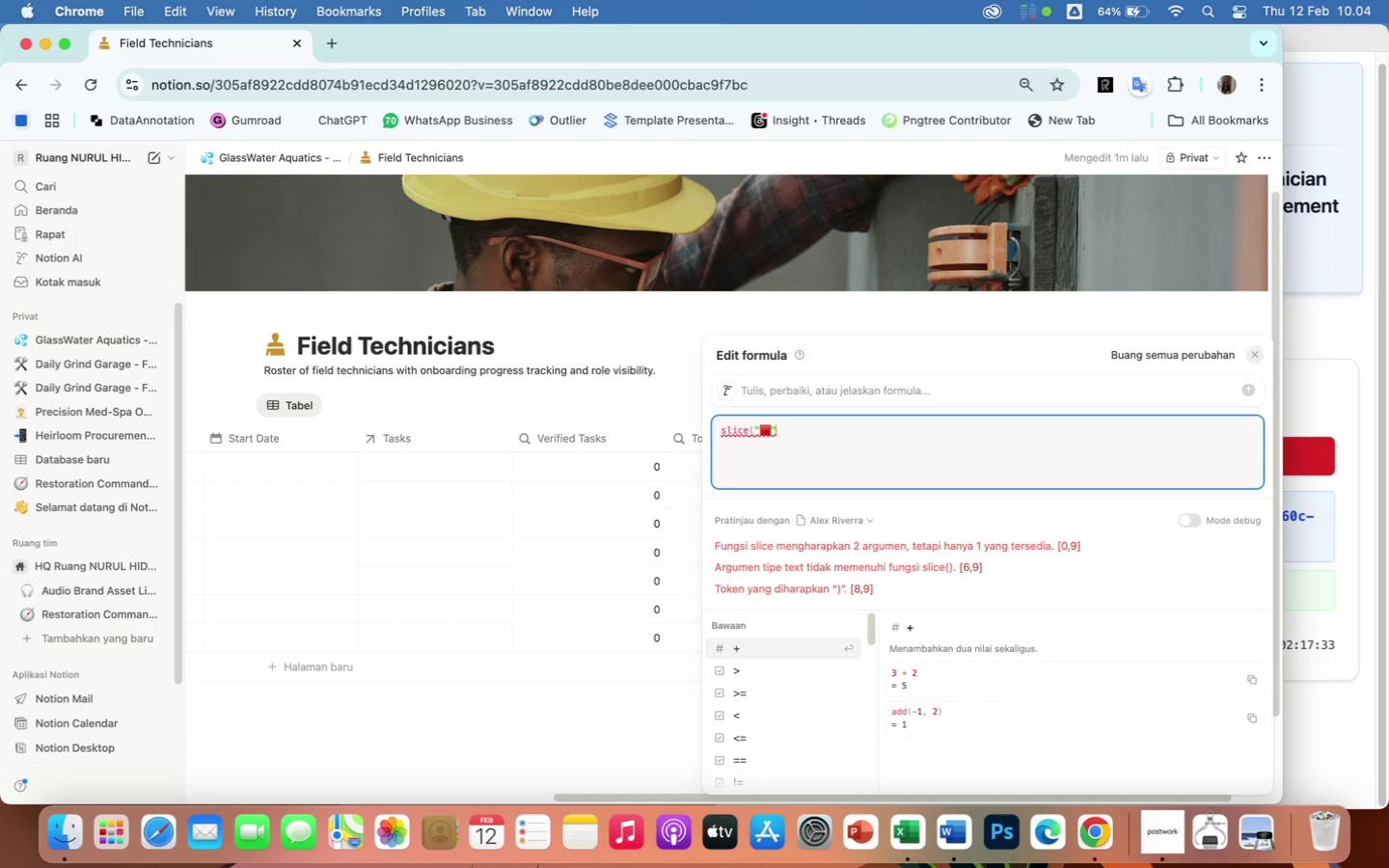 
type(, 0, floor(prop(Progress %)
 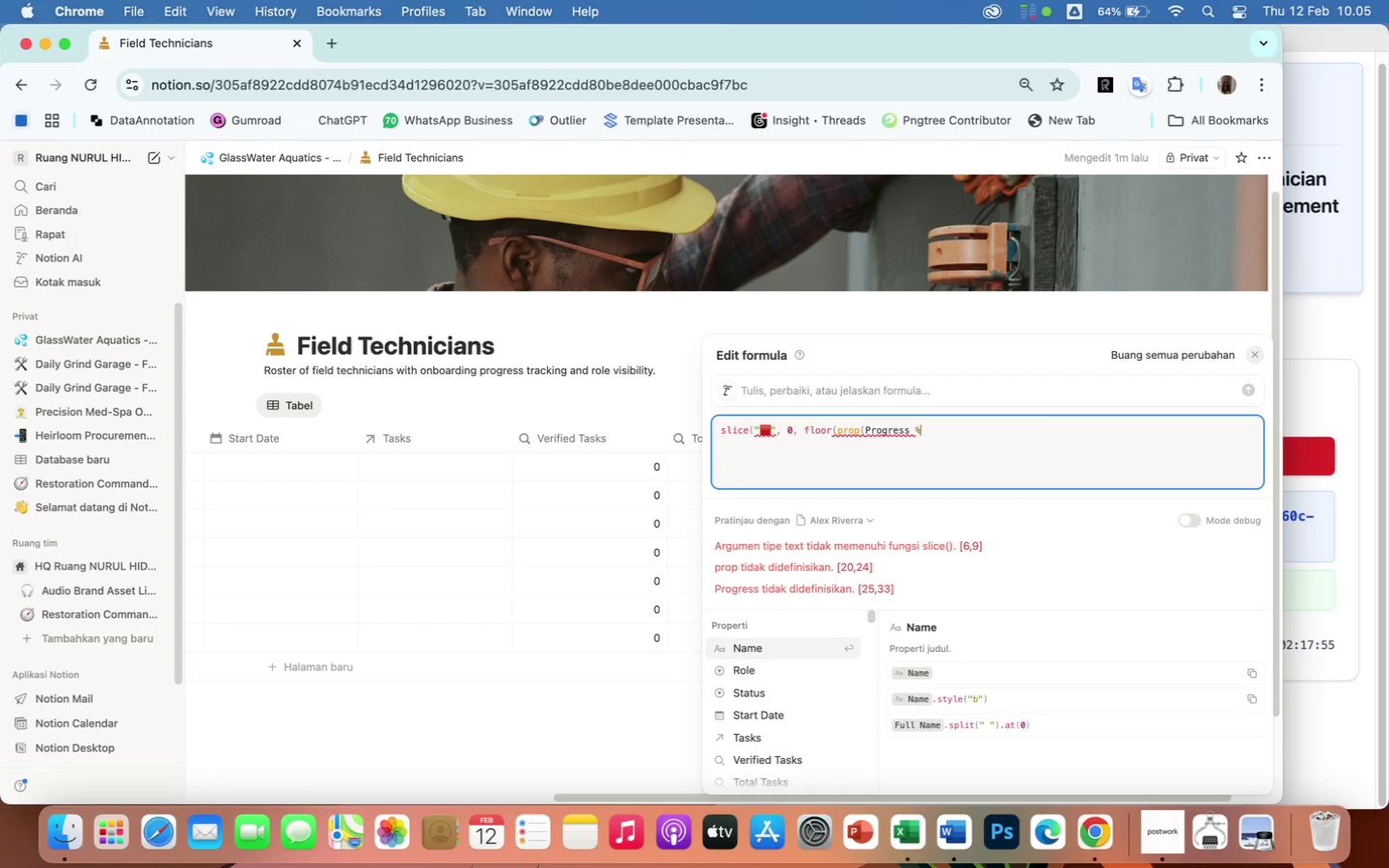 
key(Shift+Quote)
 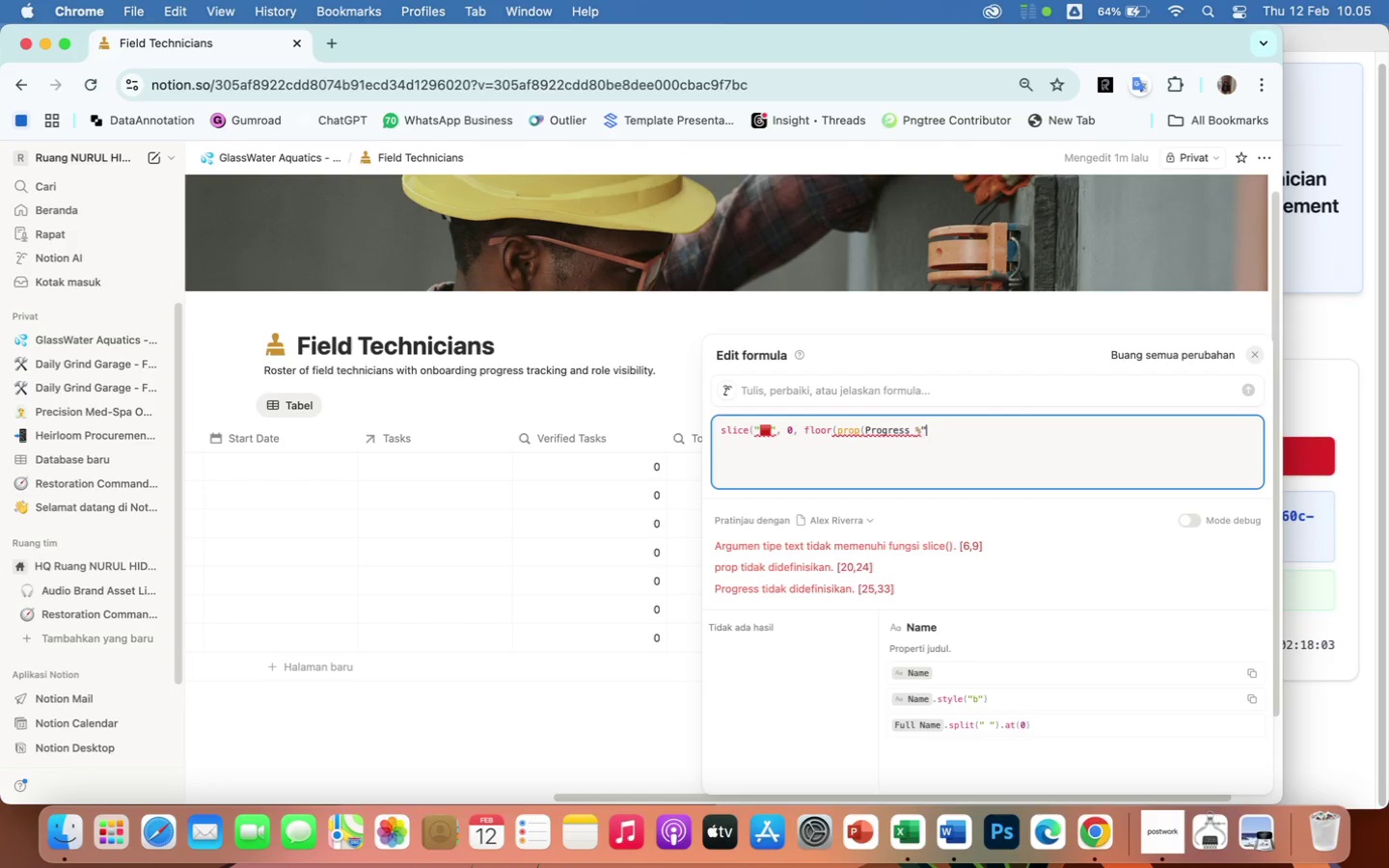 
key(ArrowLeft)
 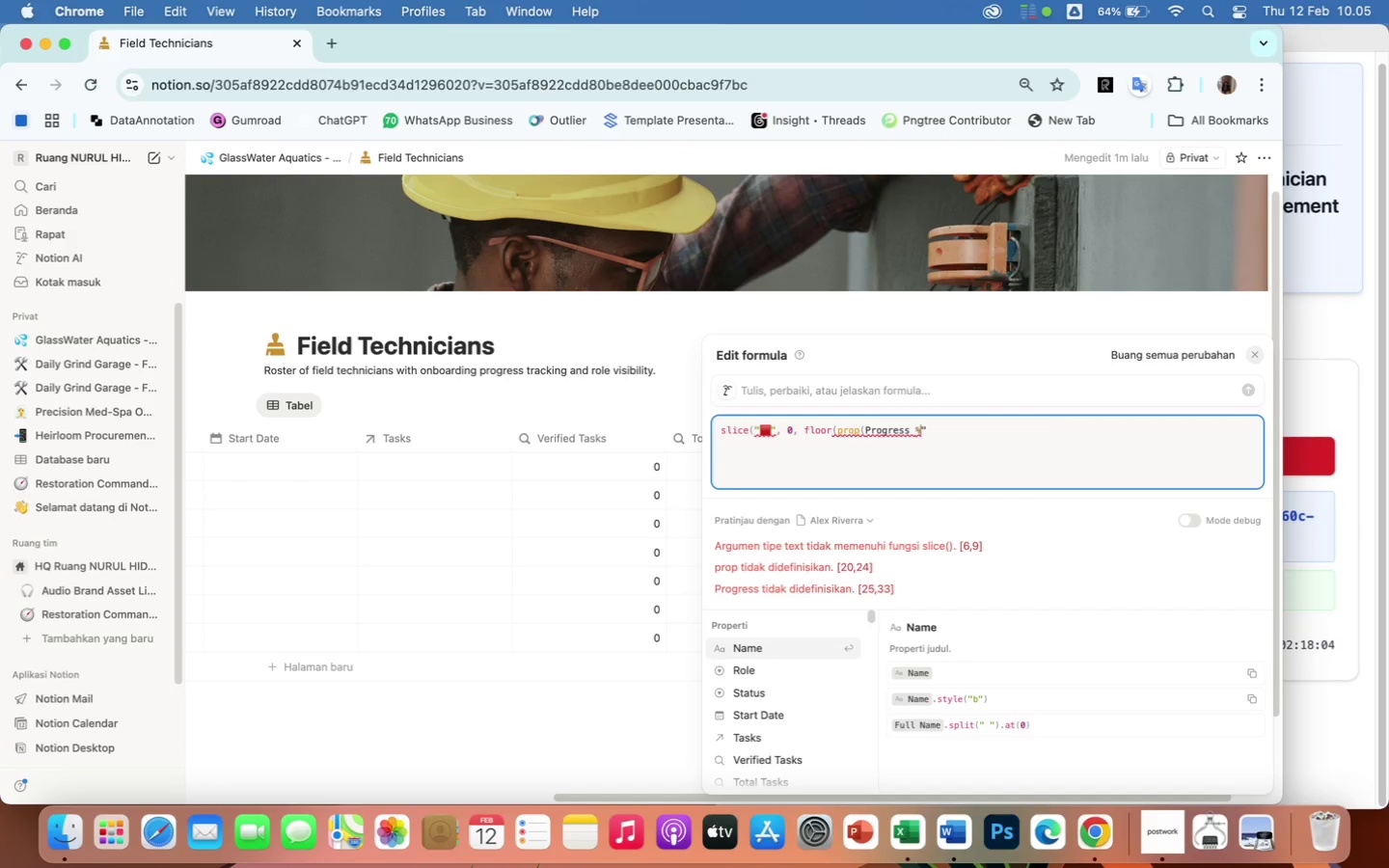 
key(ArrowLeft)
 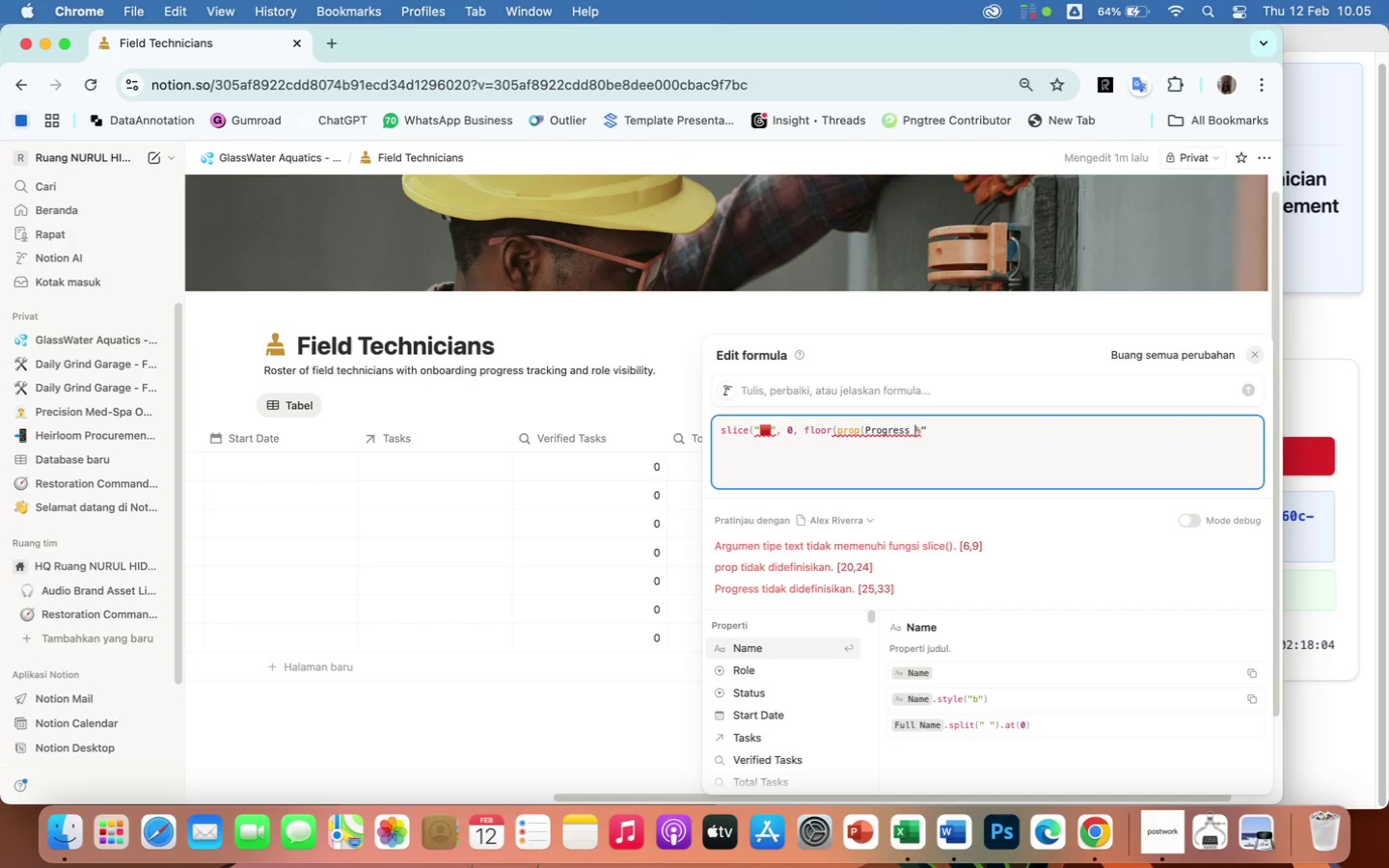 
key(ArrowLeft)
 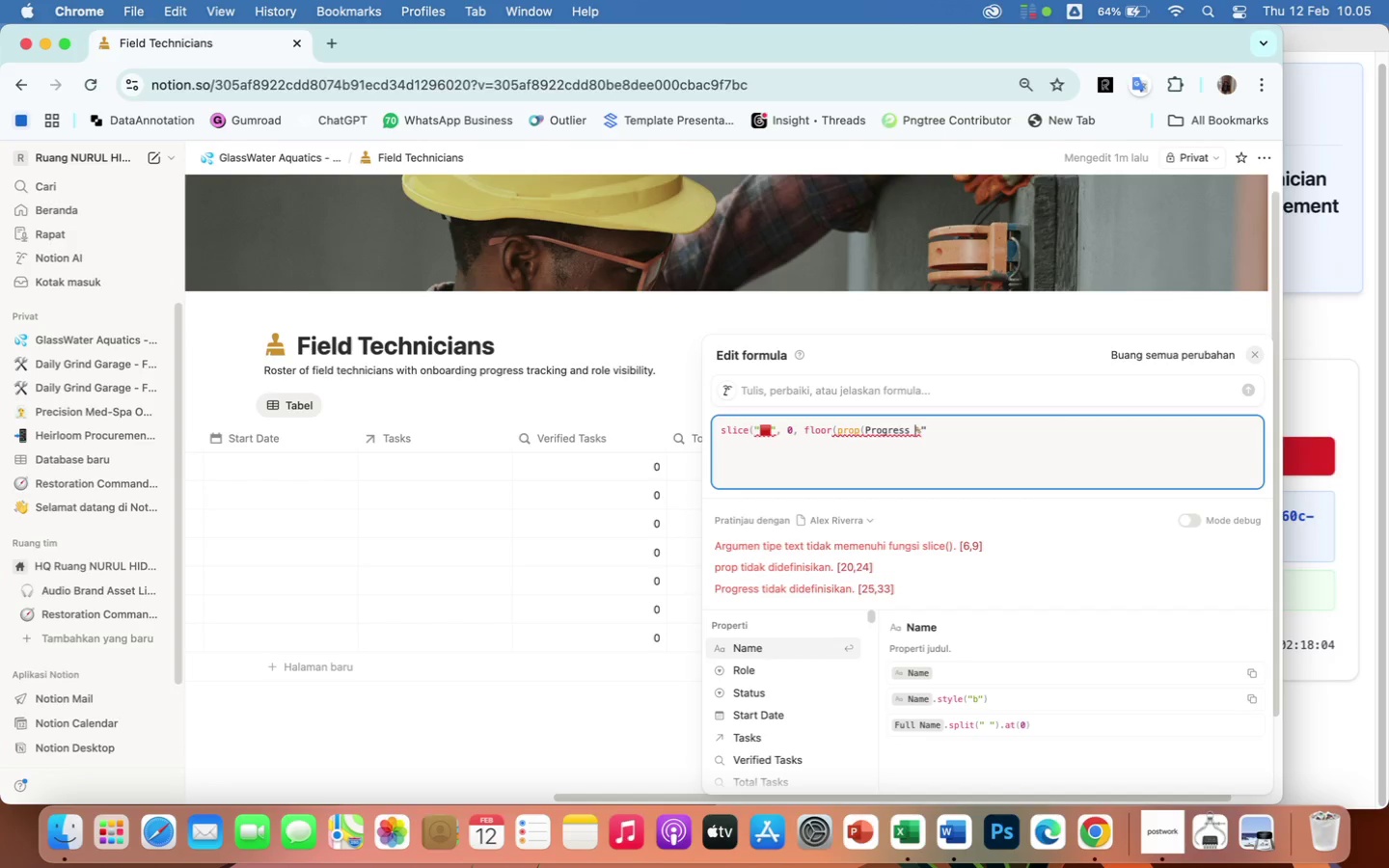 
key(ArrowLeft)
 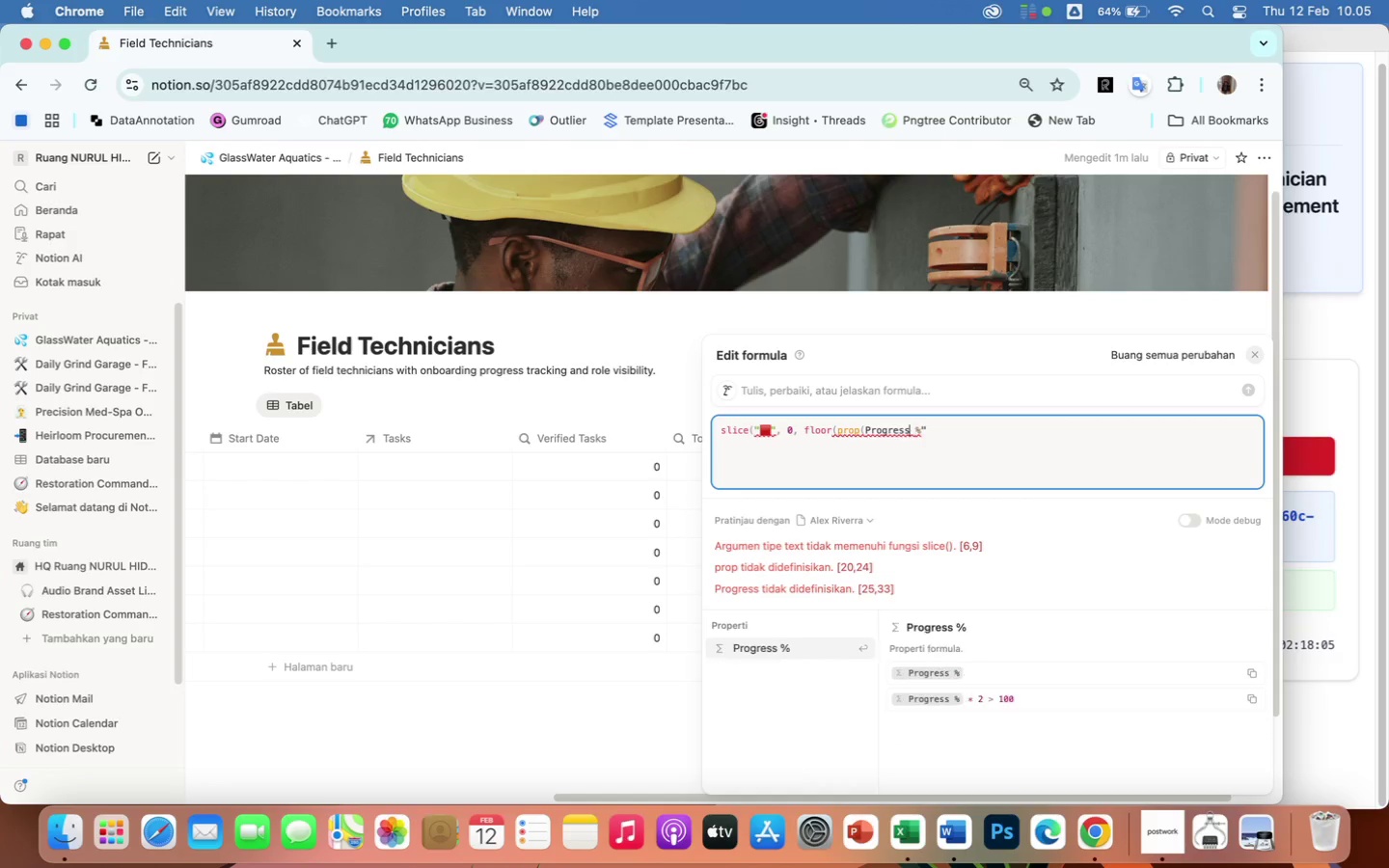 
hold_key(key=ArrowLeft, duration=0.78)
 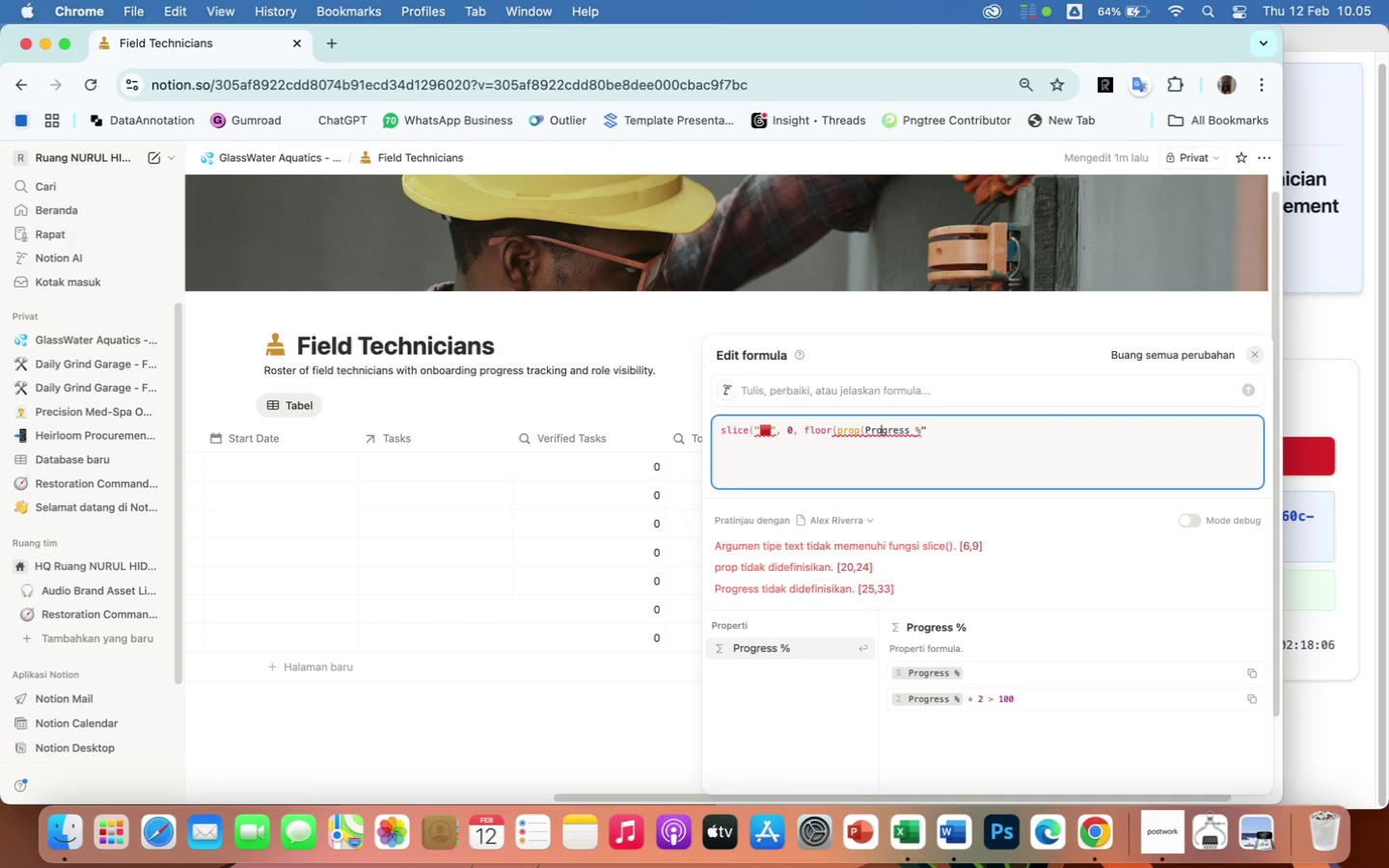 
key(ArrowLeft)
 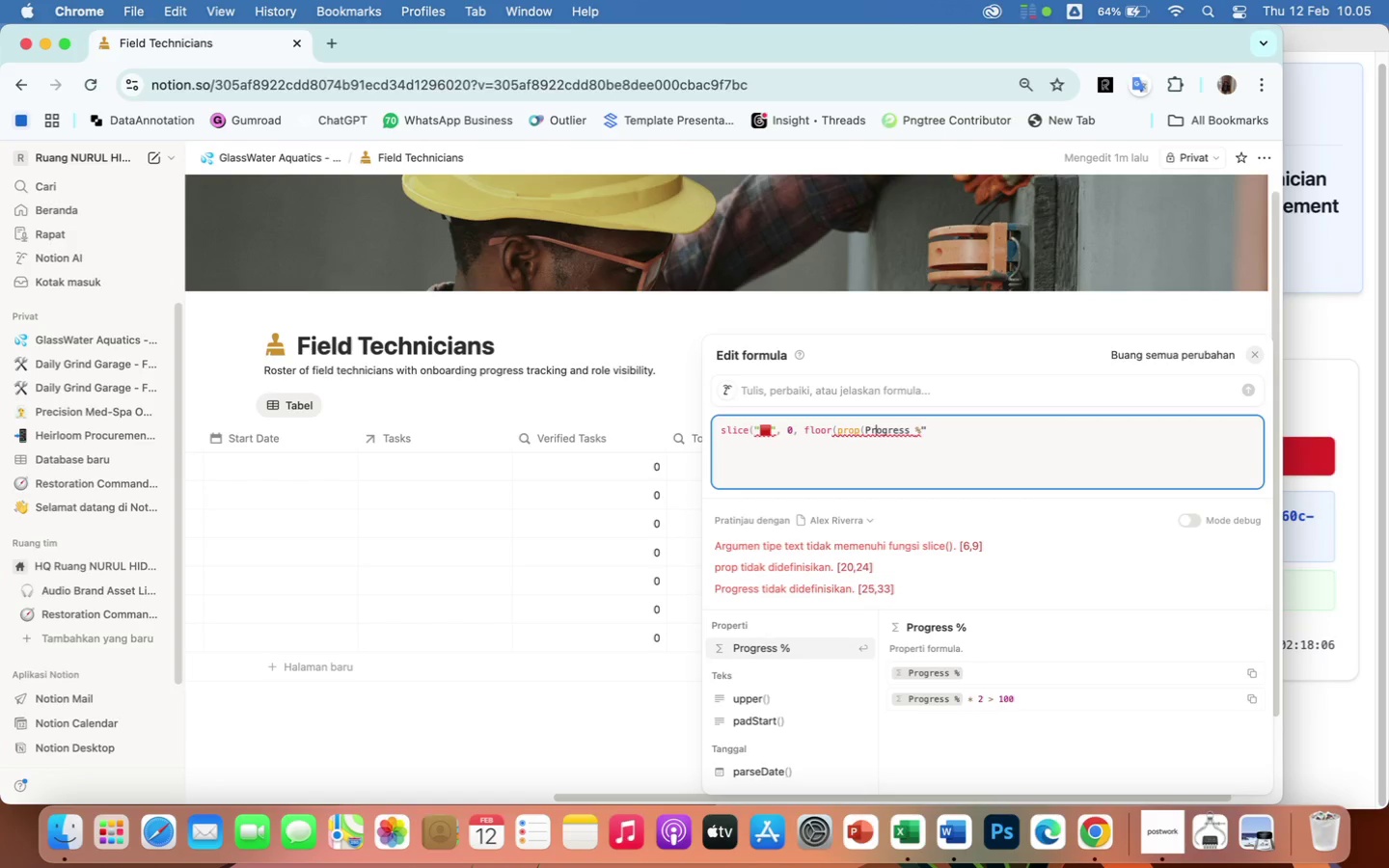 
key(ArrowLeft)
 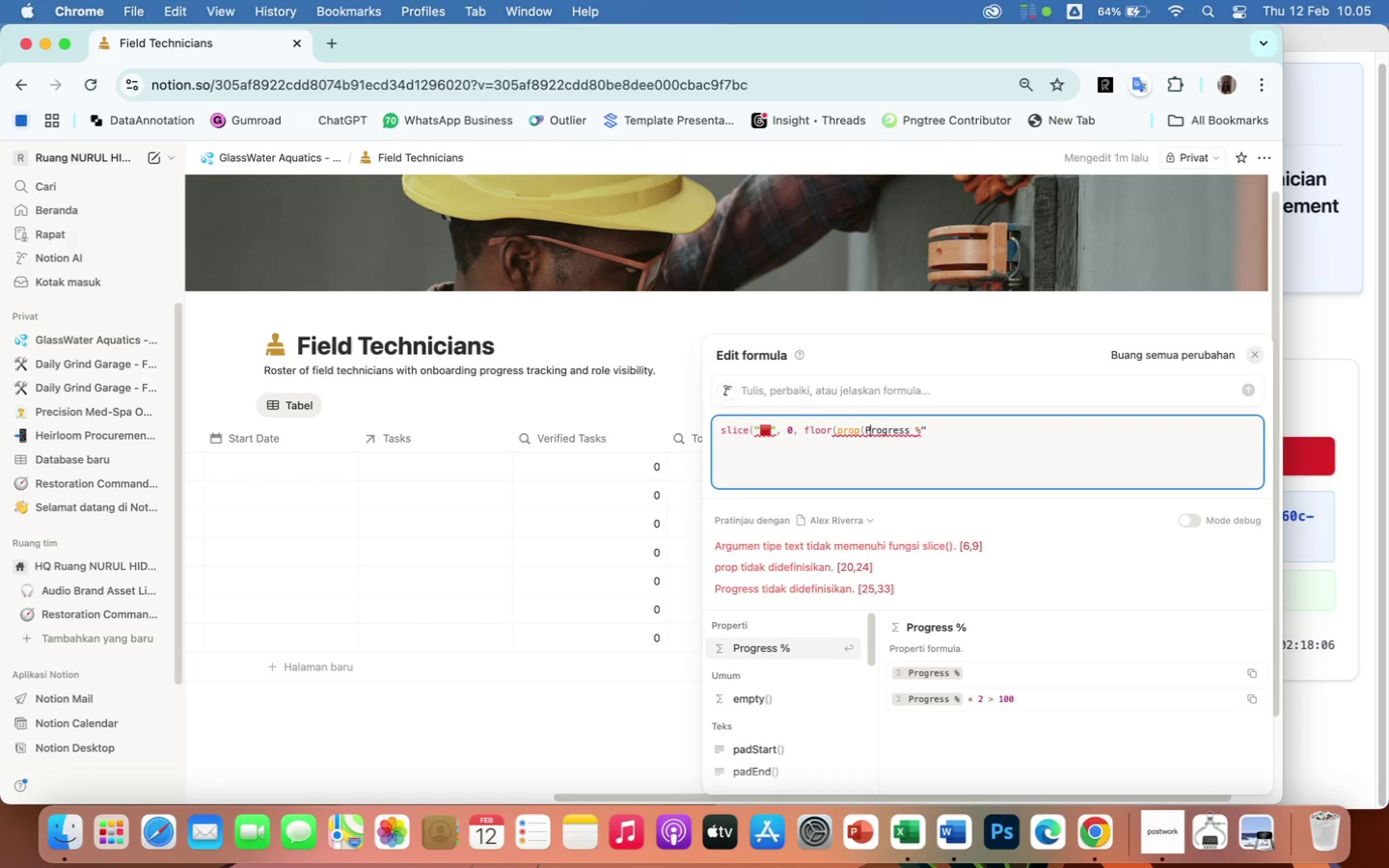 
key(ArrowLeft)
 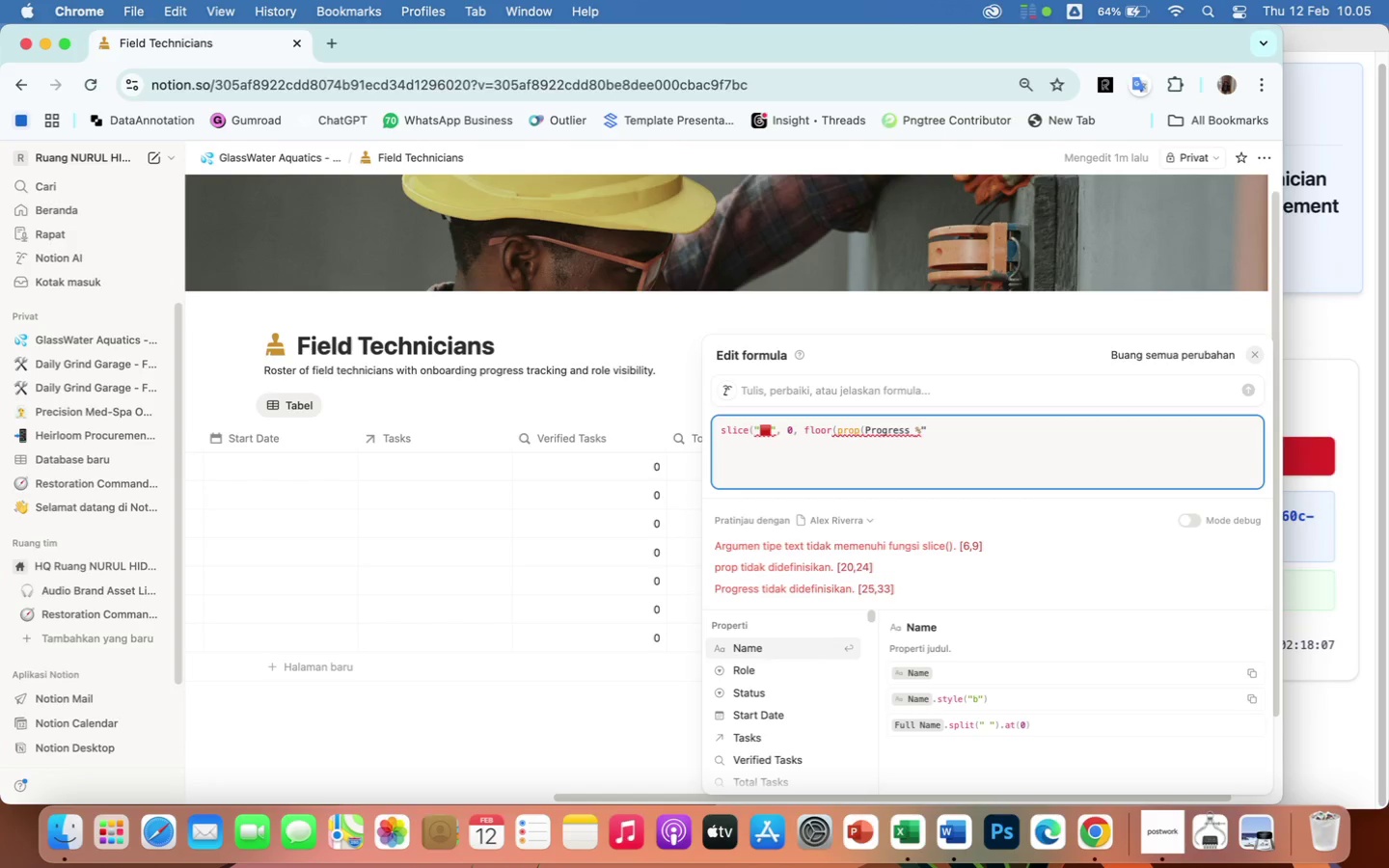 
key(Shift+ShiftRight)
 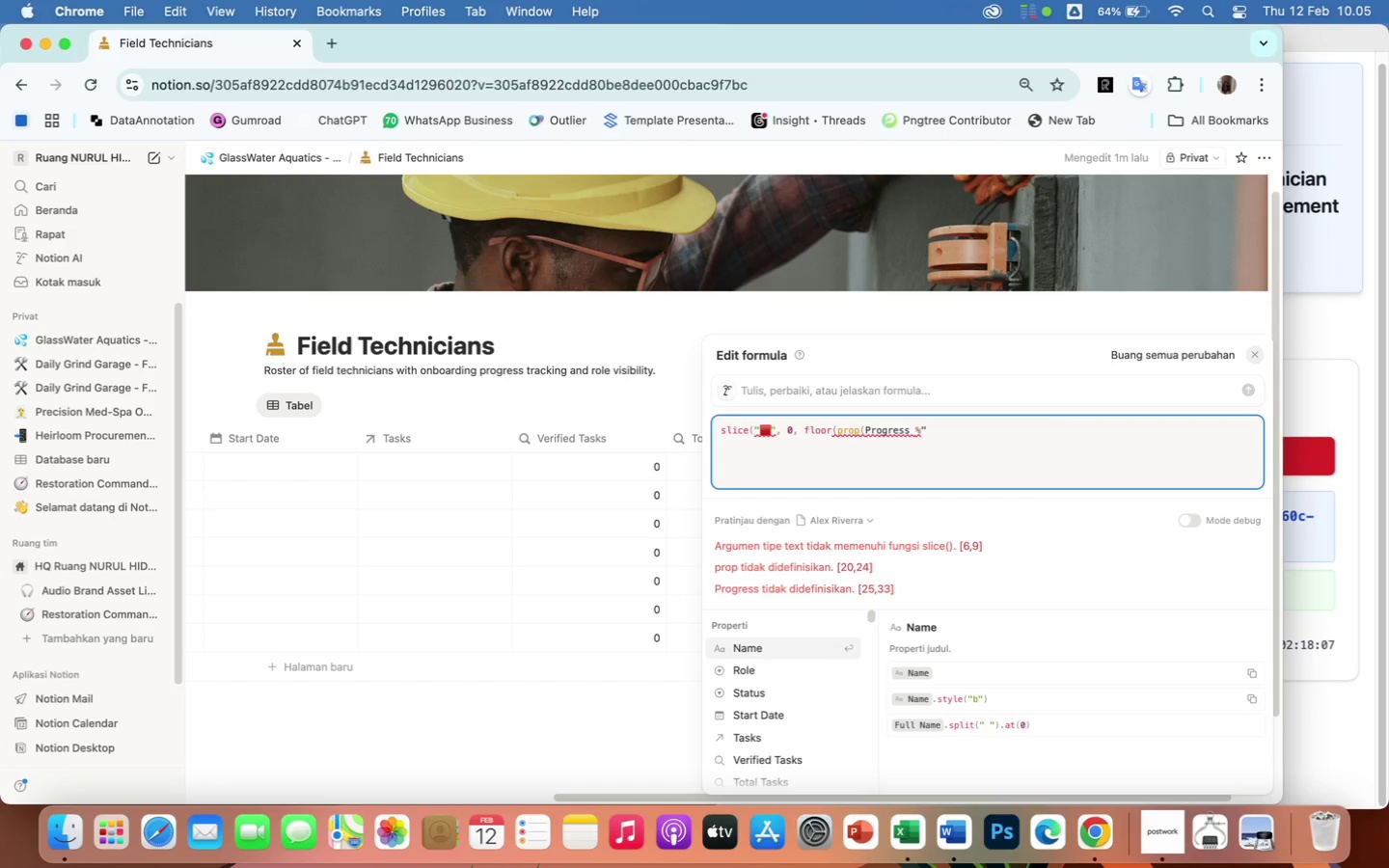 
key(Shift+Quote)
 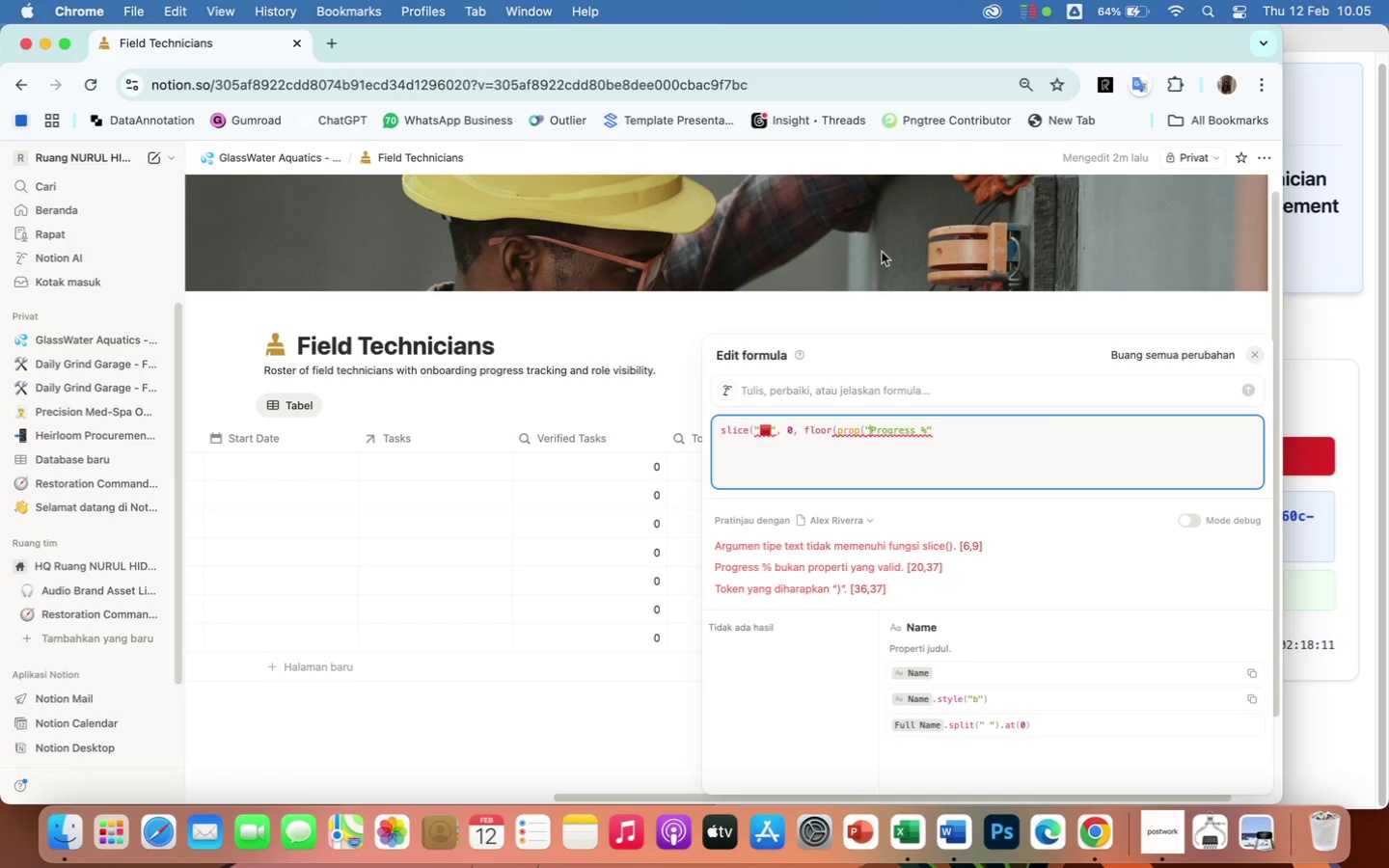 
left_click([950, 436])
 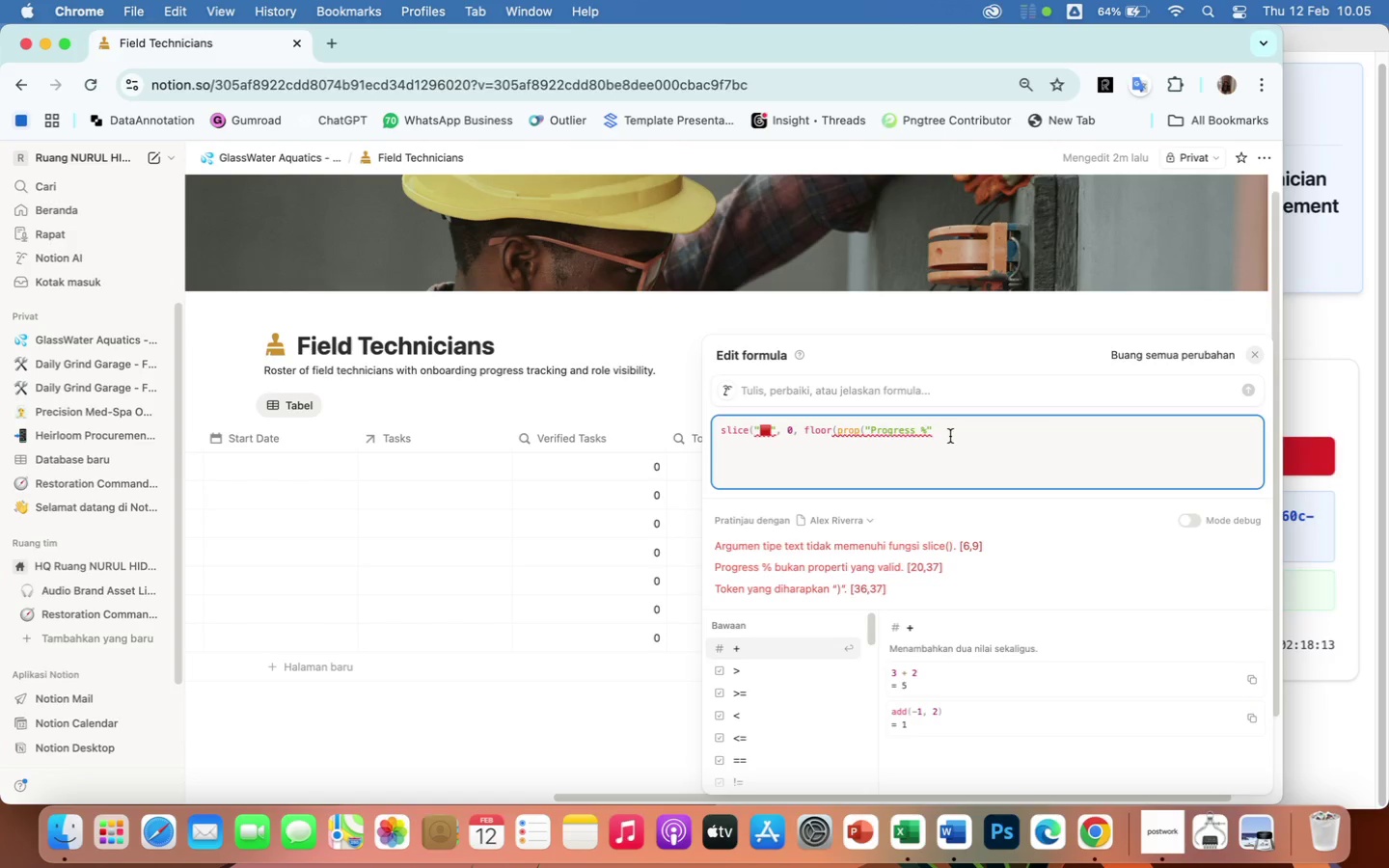 
key(Shift+0)
 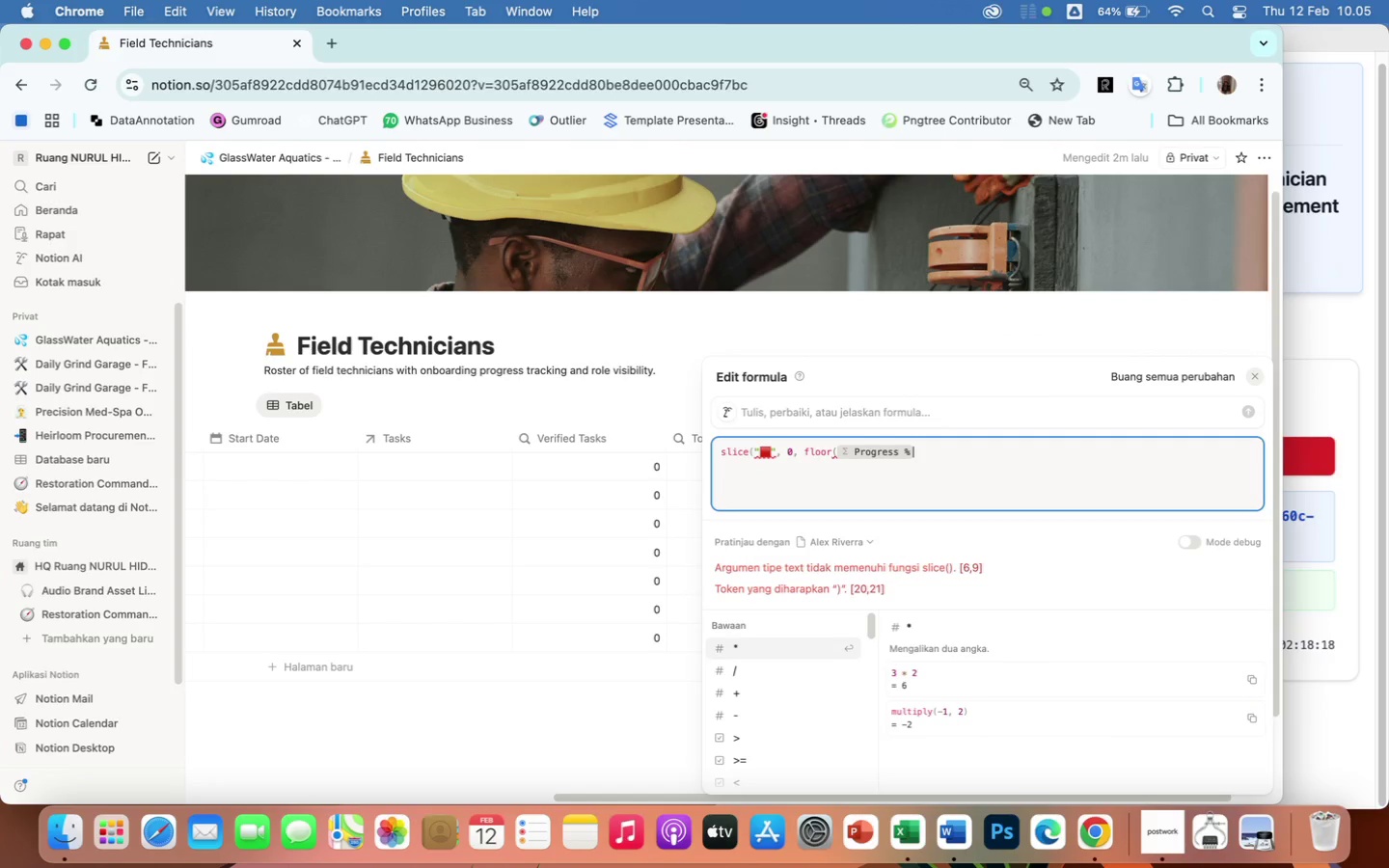 
wait(5.08)
 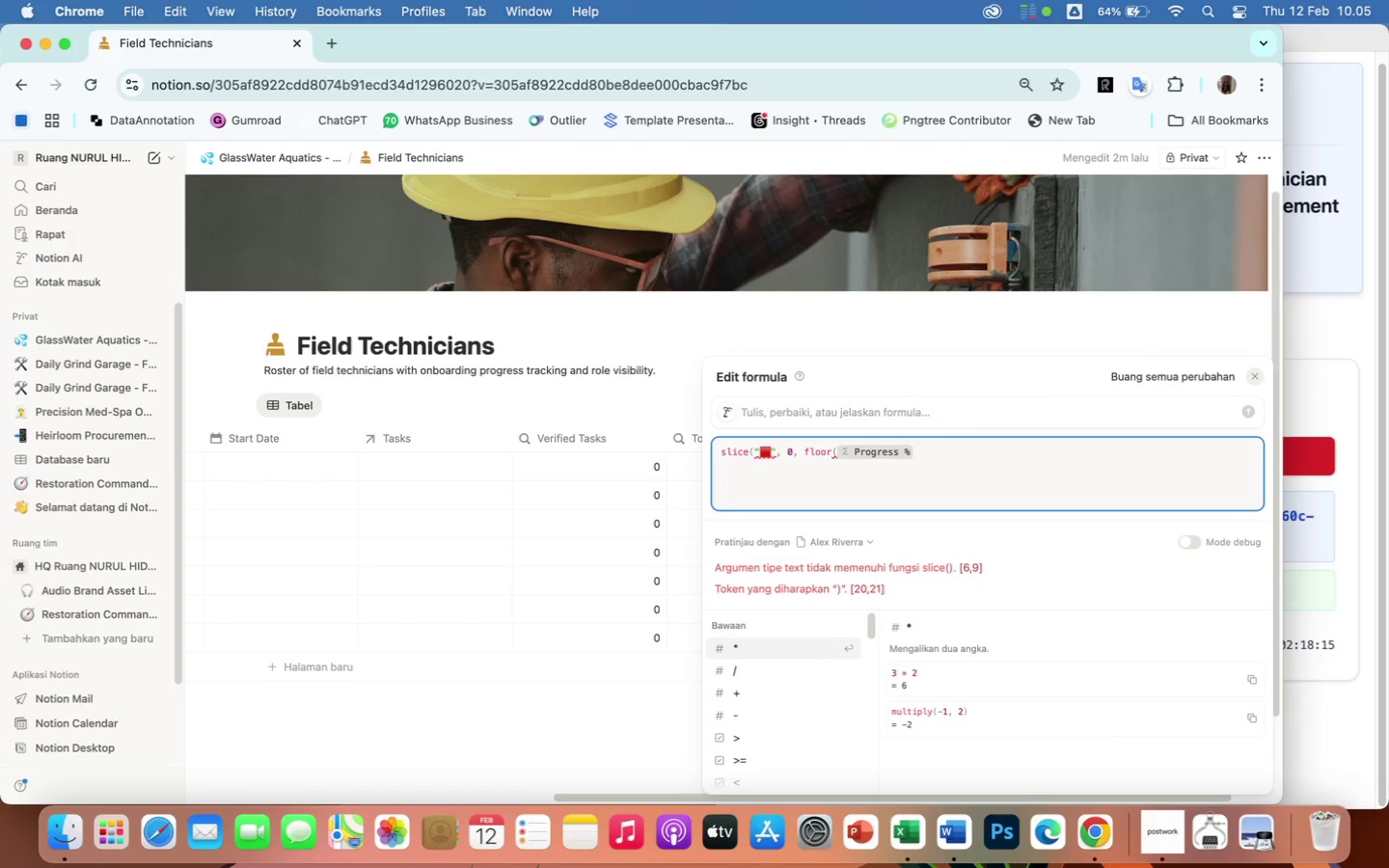 
type( * 10)
 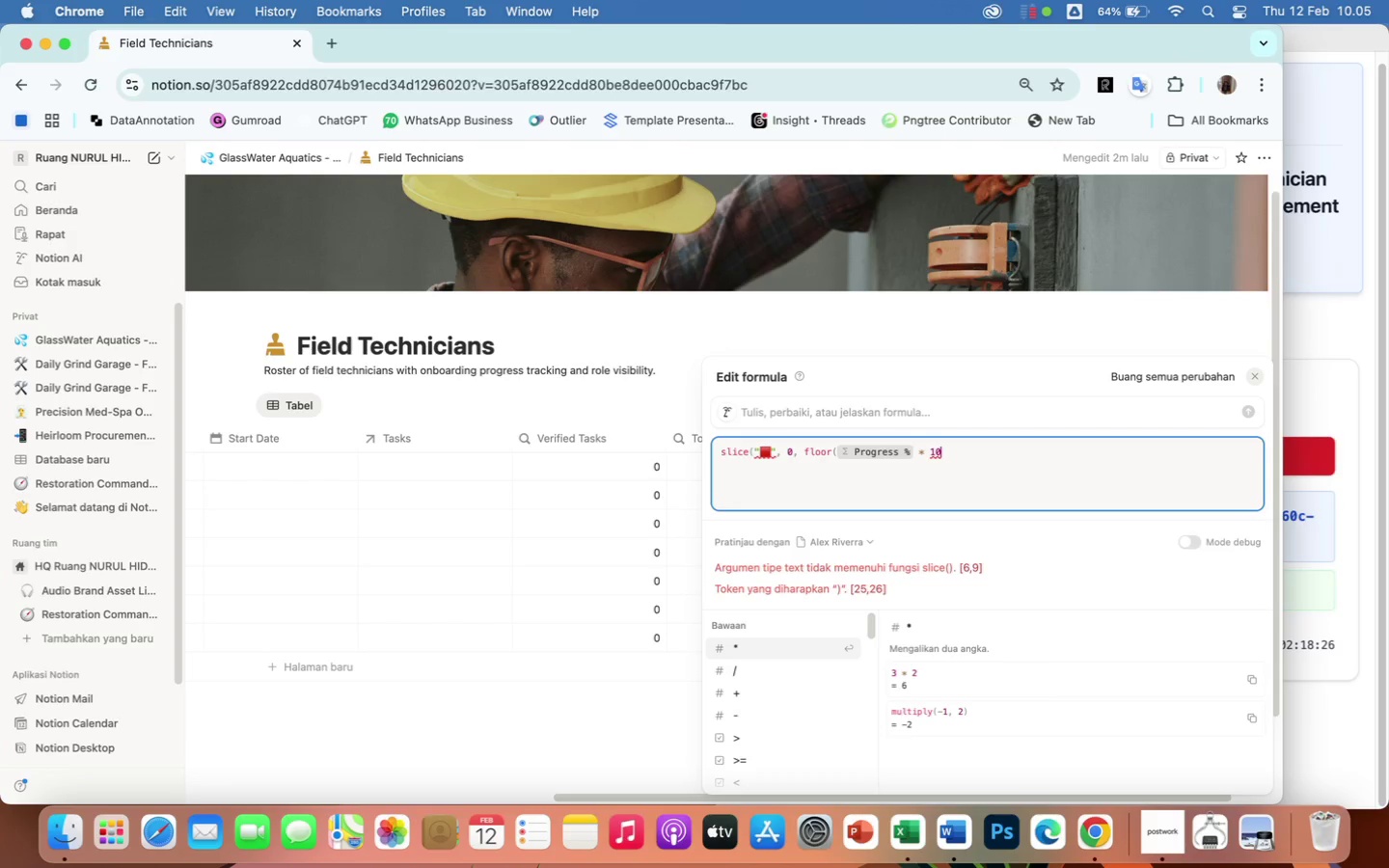 
hold_key(key=ShiftLeft, duration=0.54)
 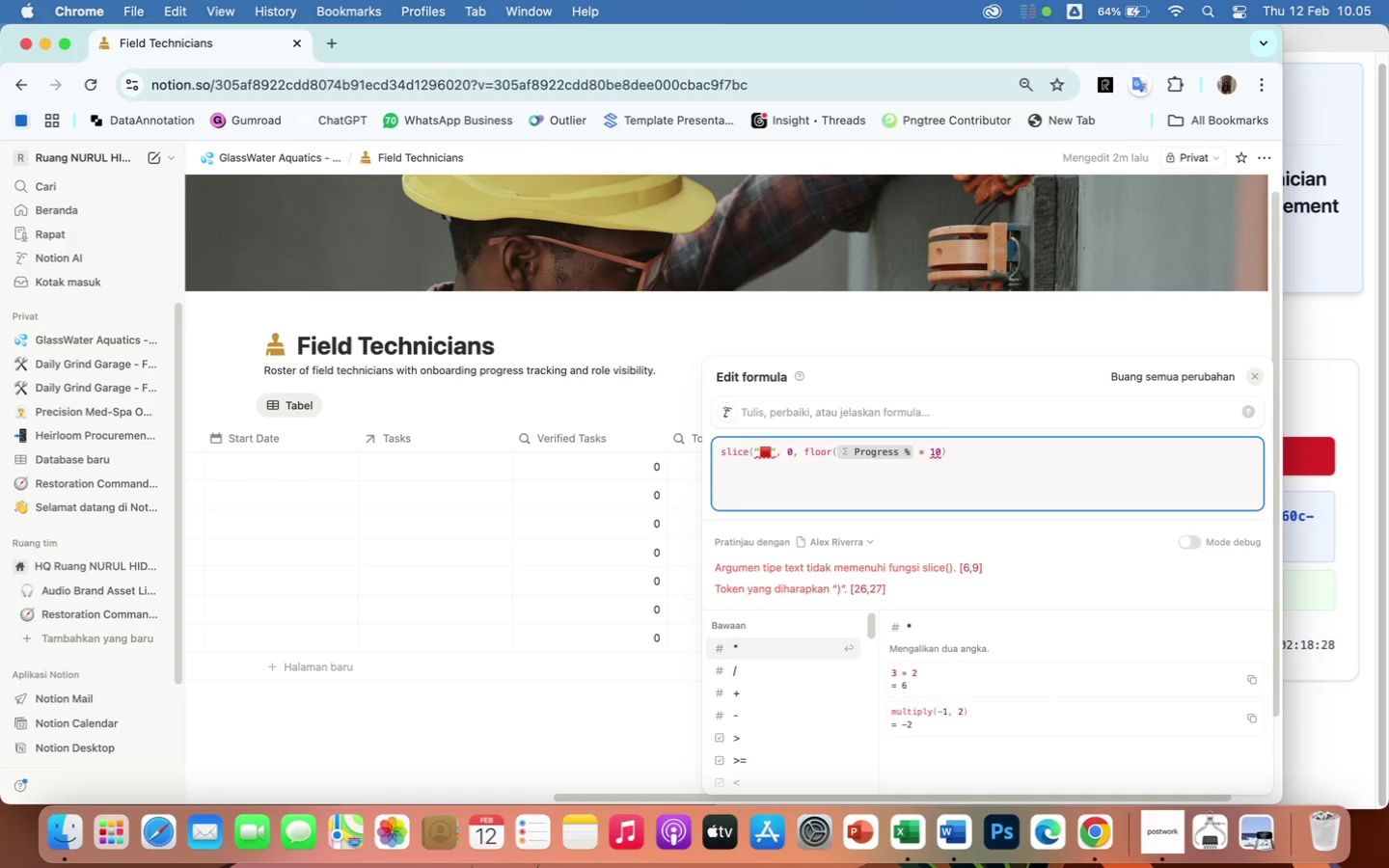 
hold_key(key=0, duration=0.4)
 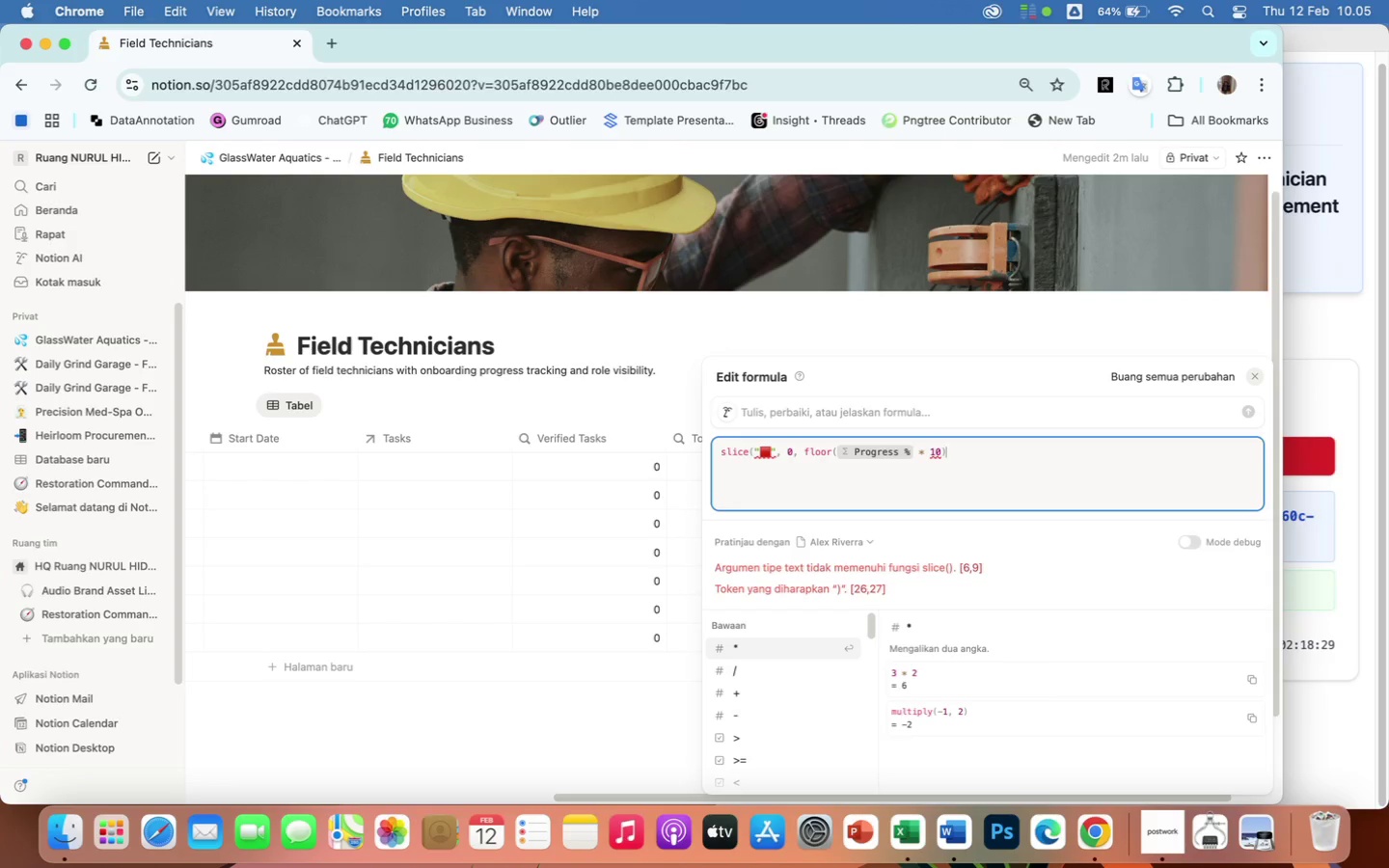 
key(Shift+0)
 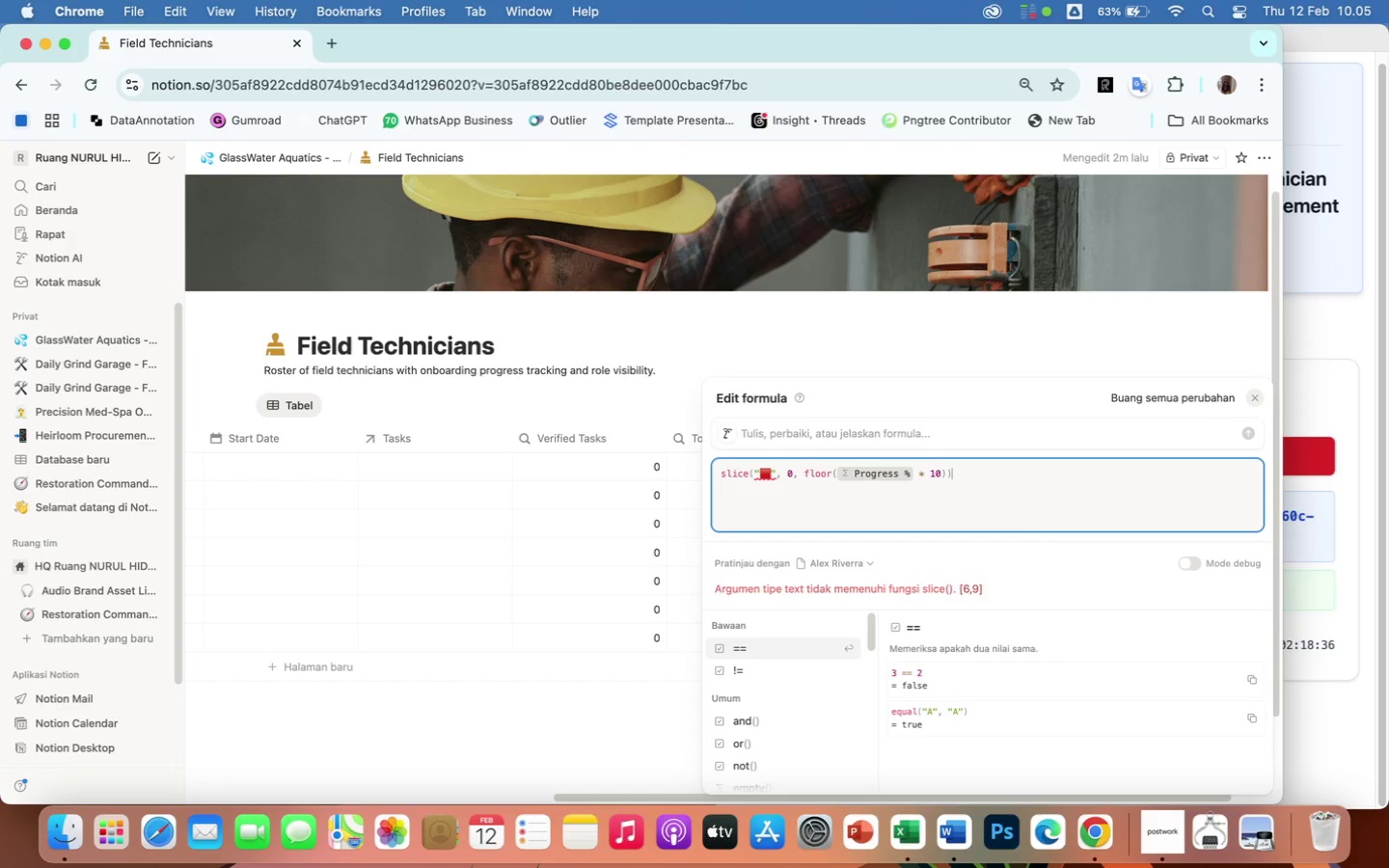 
wait(11.5)
 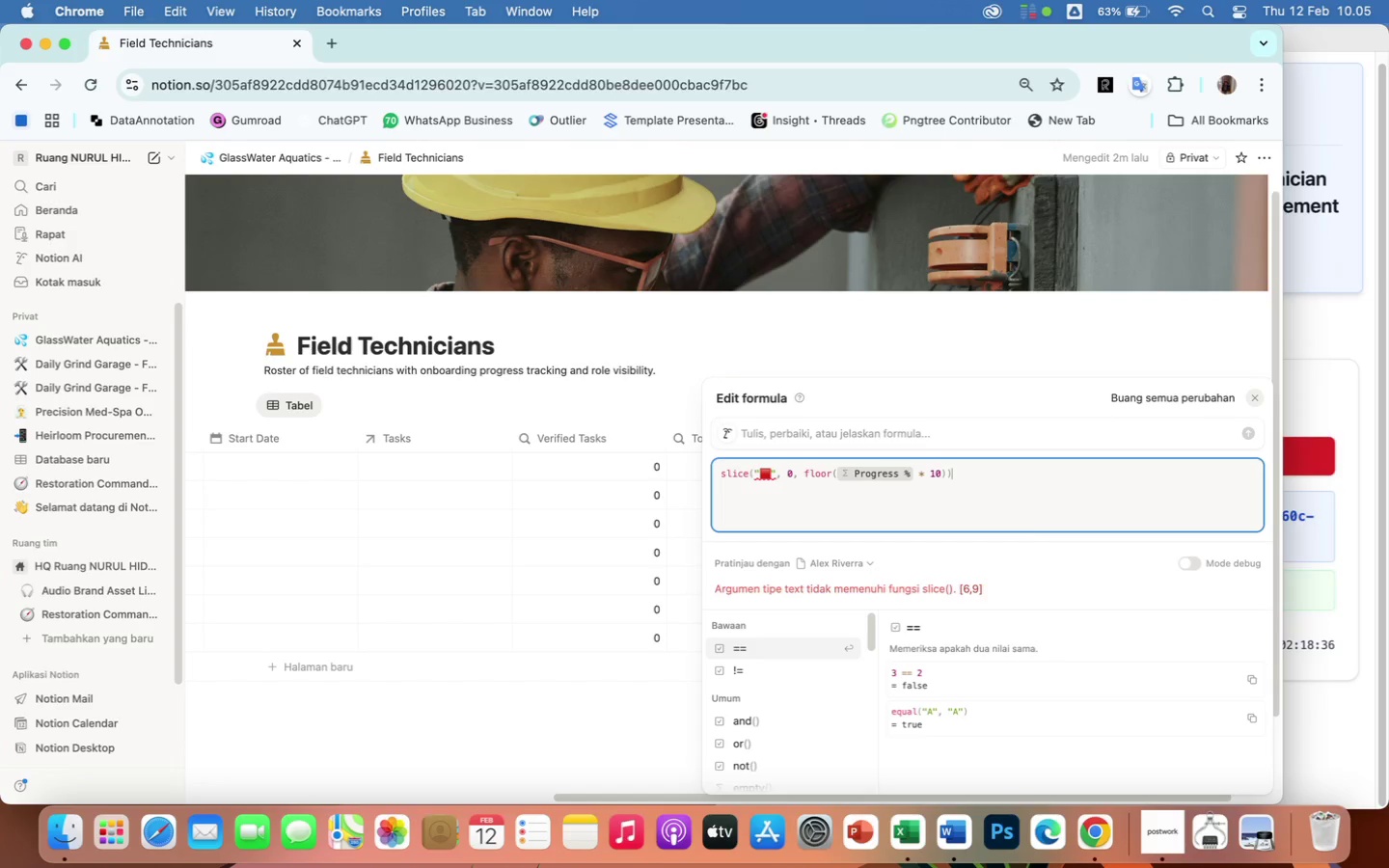 
key(Space)
 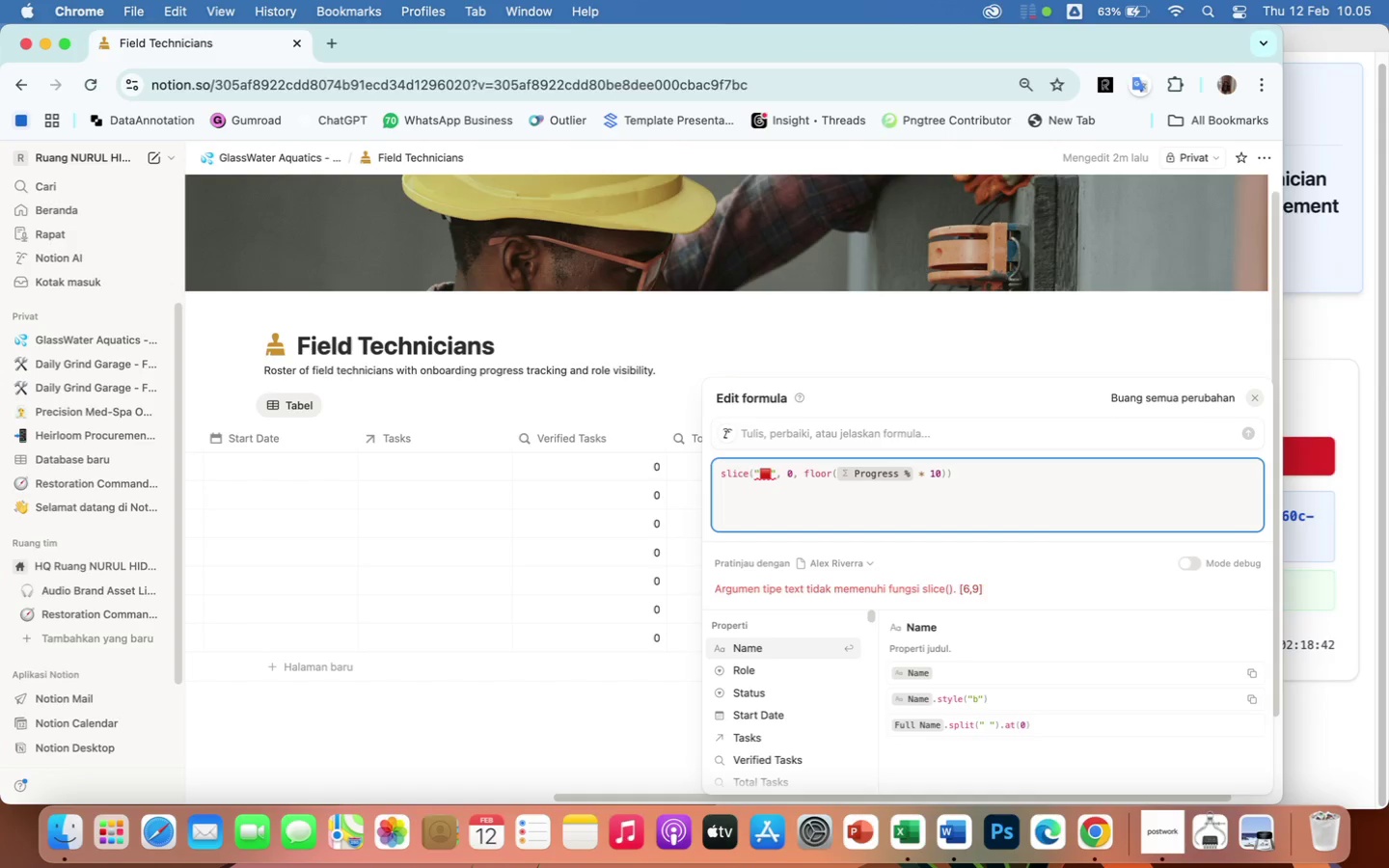 
key(Shift+Equal)
 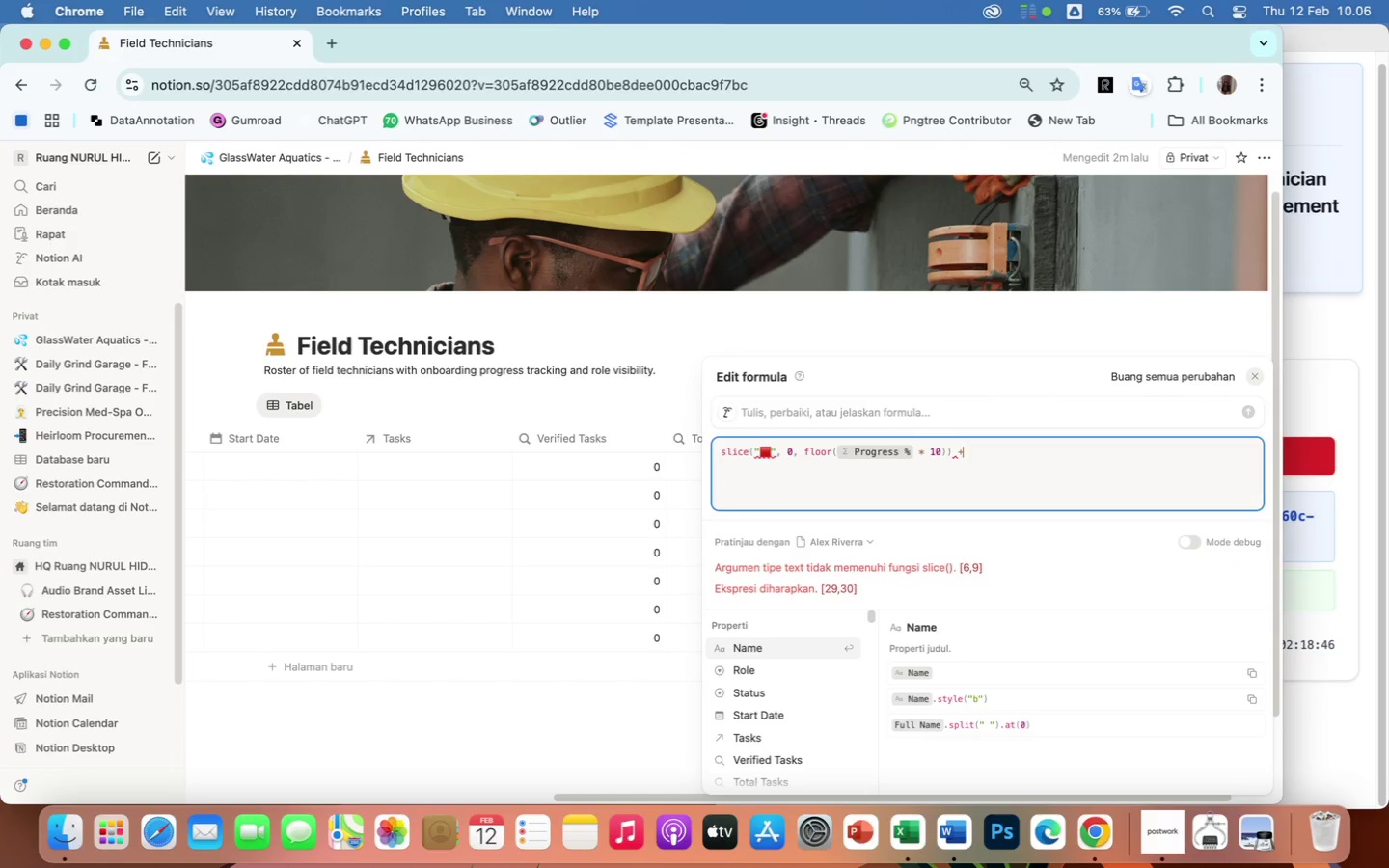 
key(Space)
 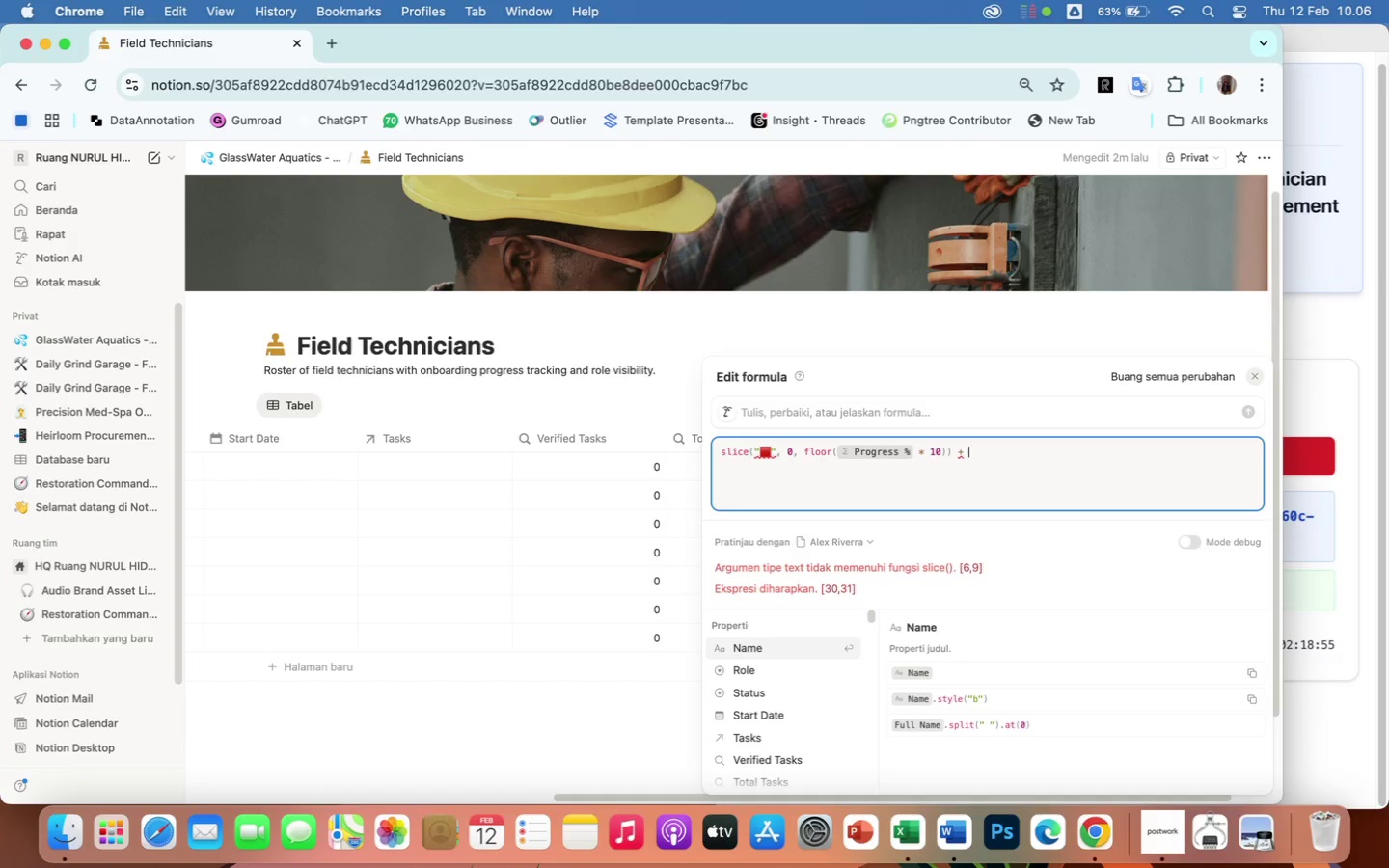 
wait(13.19)
 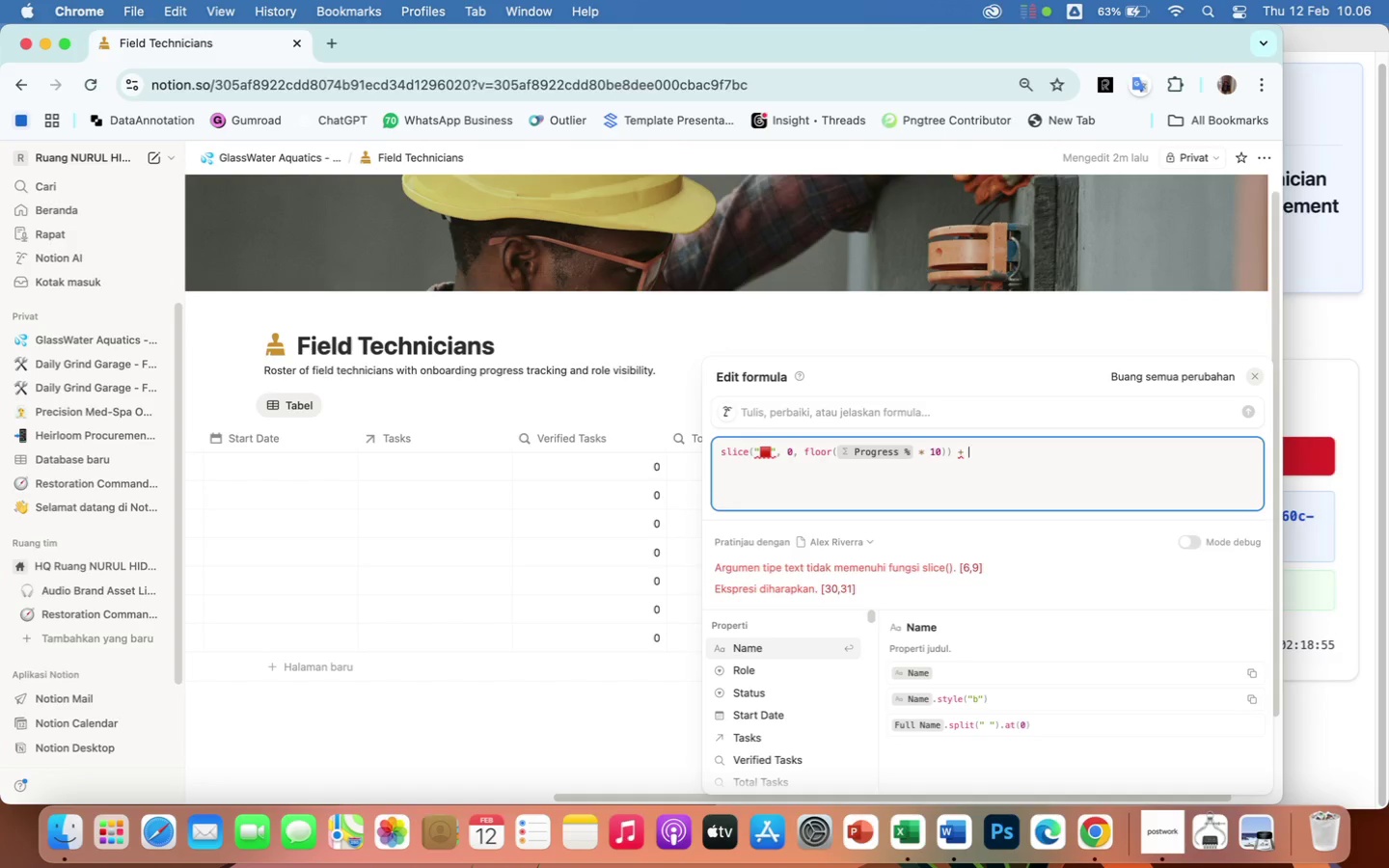 
type(slice)
 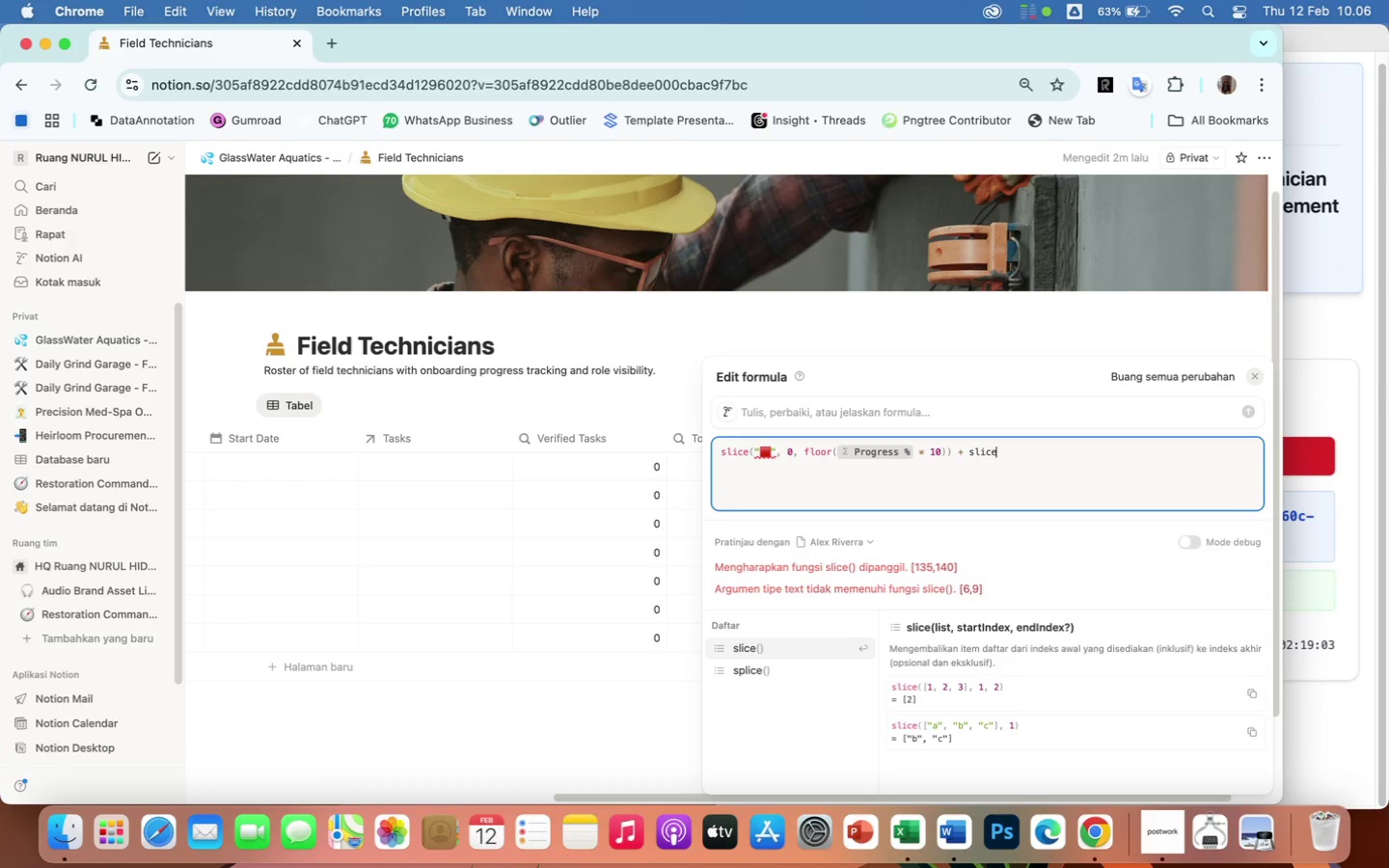 
key(Shift+9)
 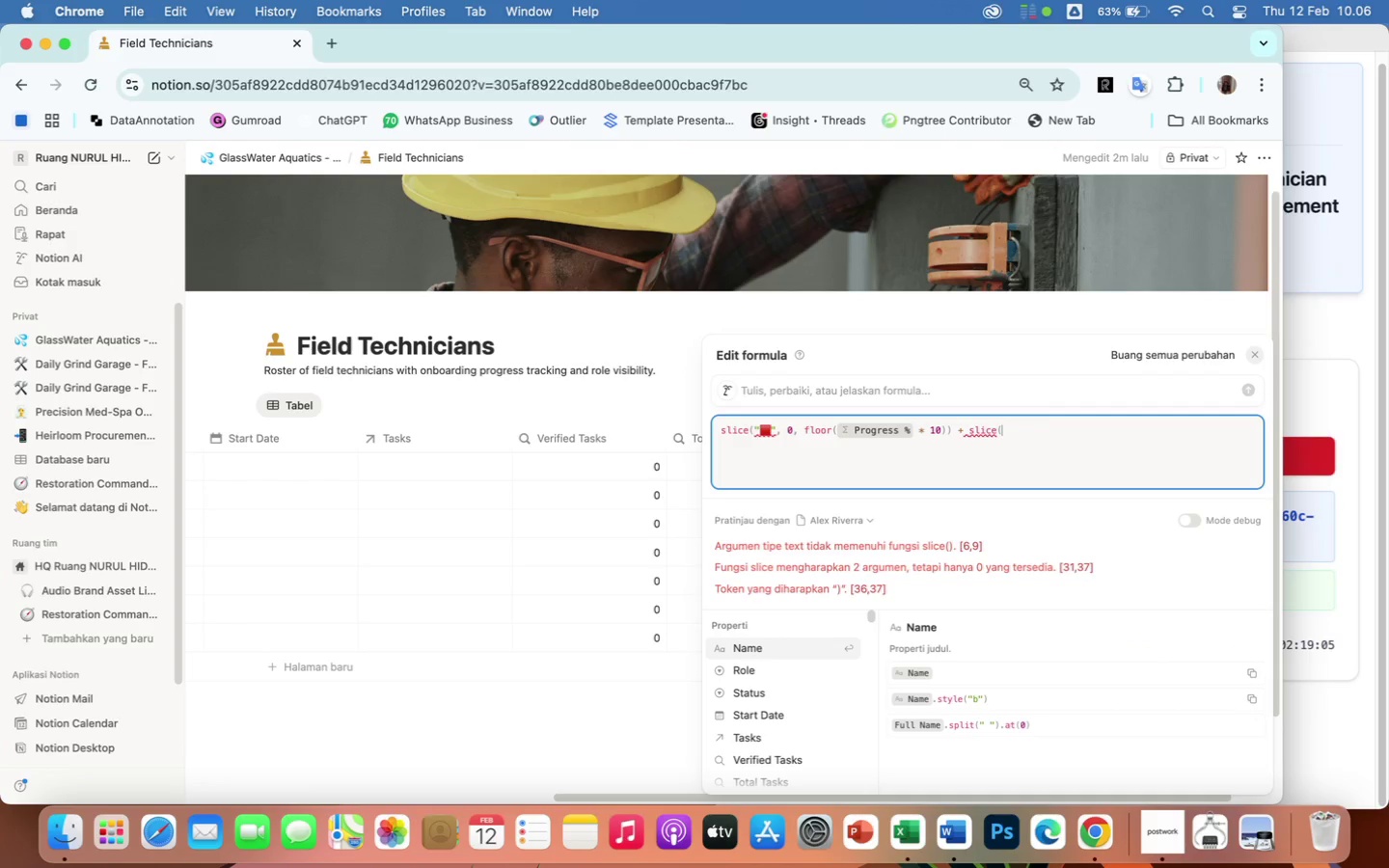 
key(Shift+Quote)
 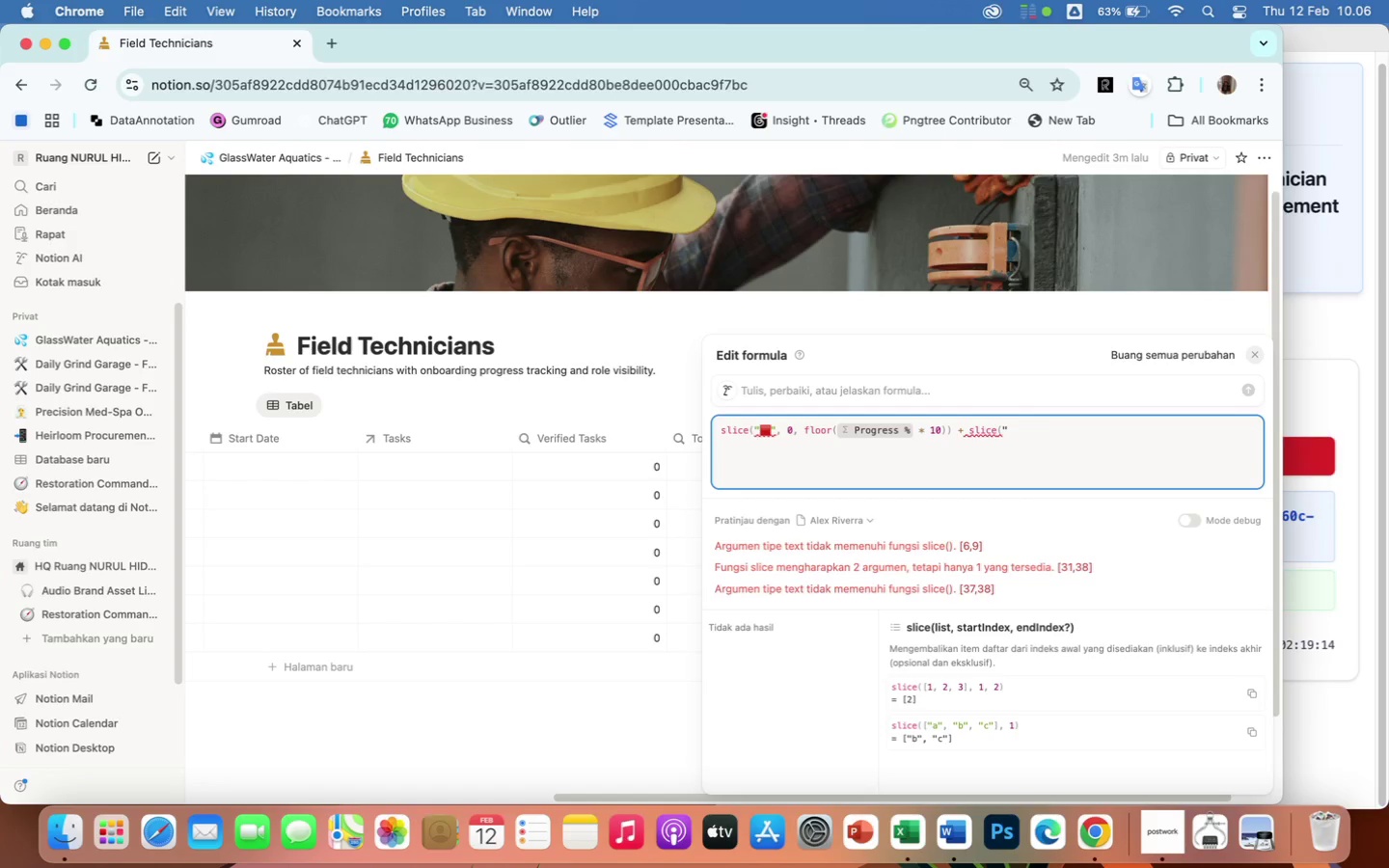 
wait(13.02)
 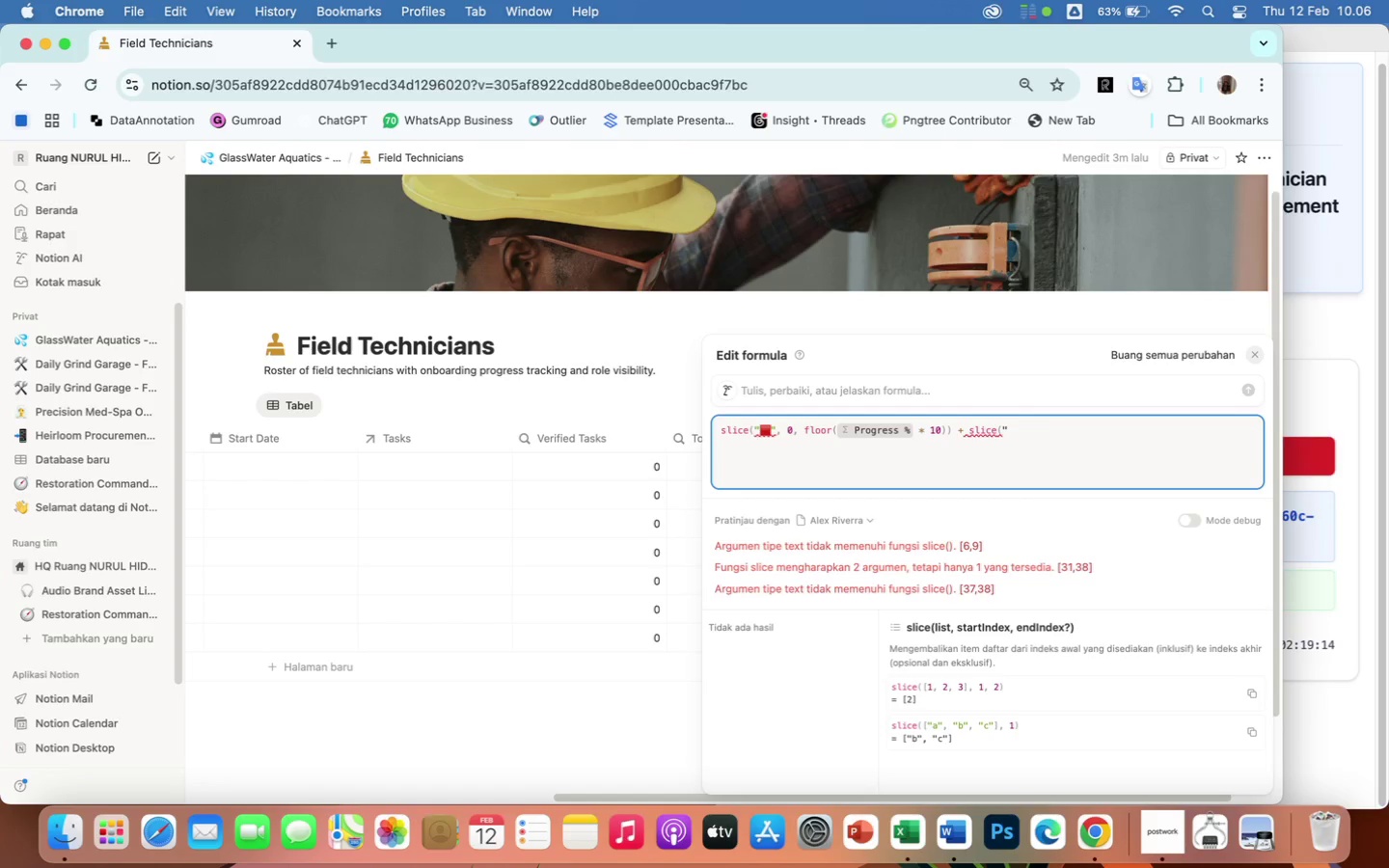 
key(Fn)
 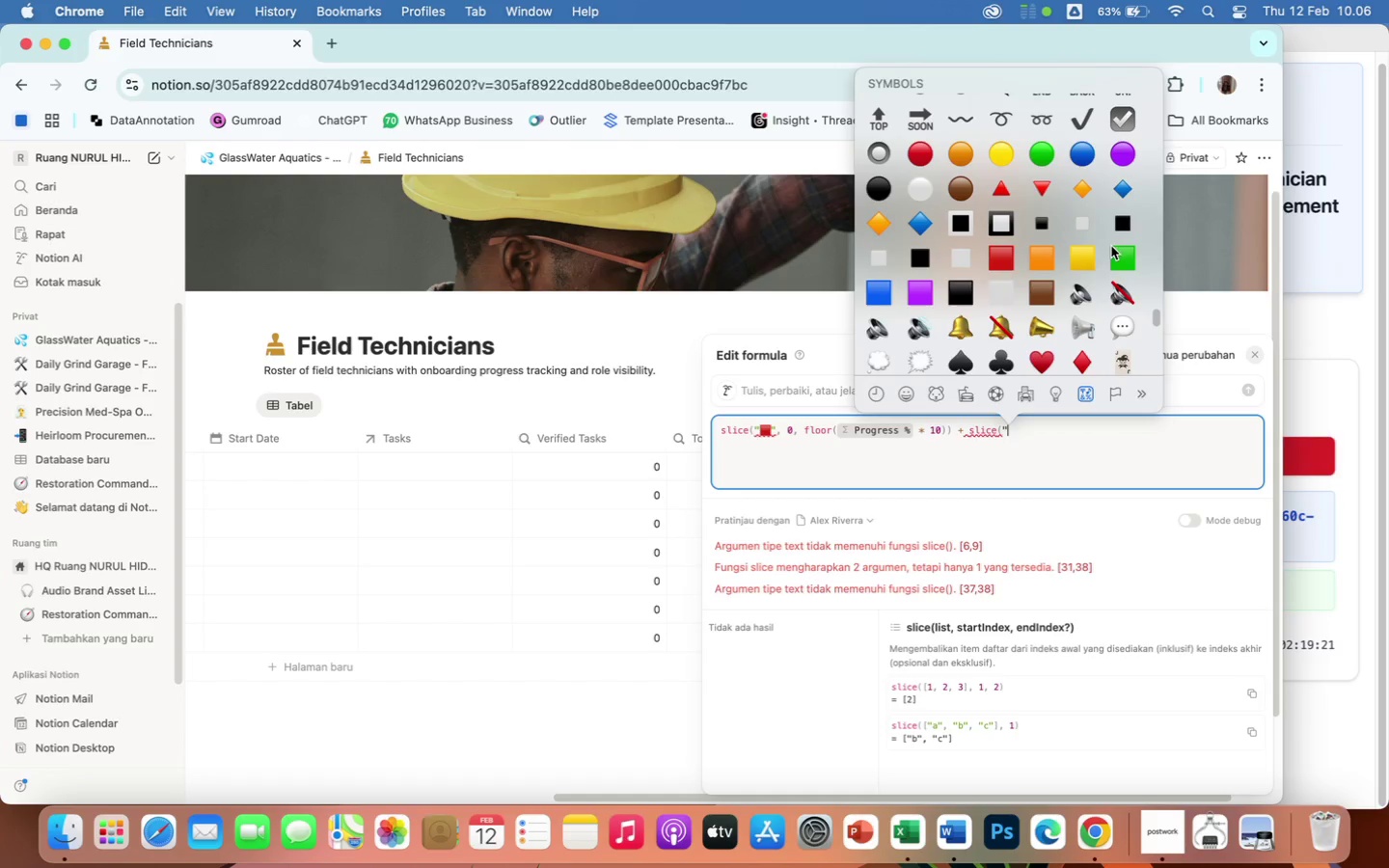 
left_click([1122, 253])
 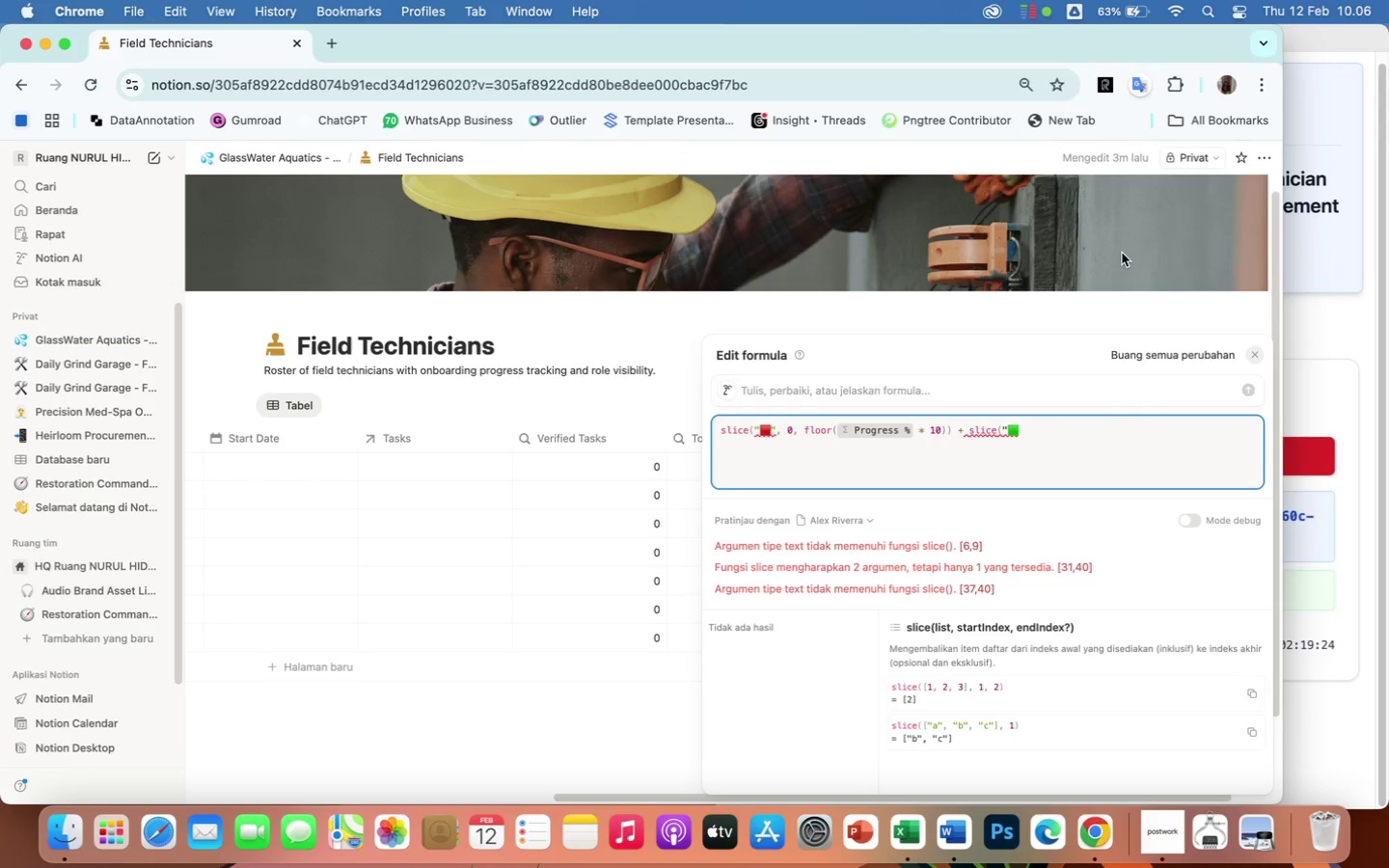 
key(Shift+ShiftRight)
 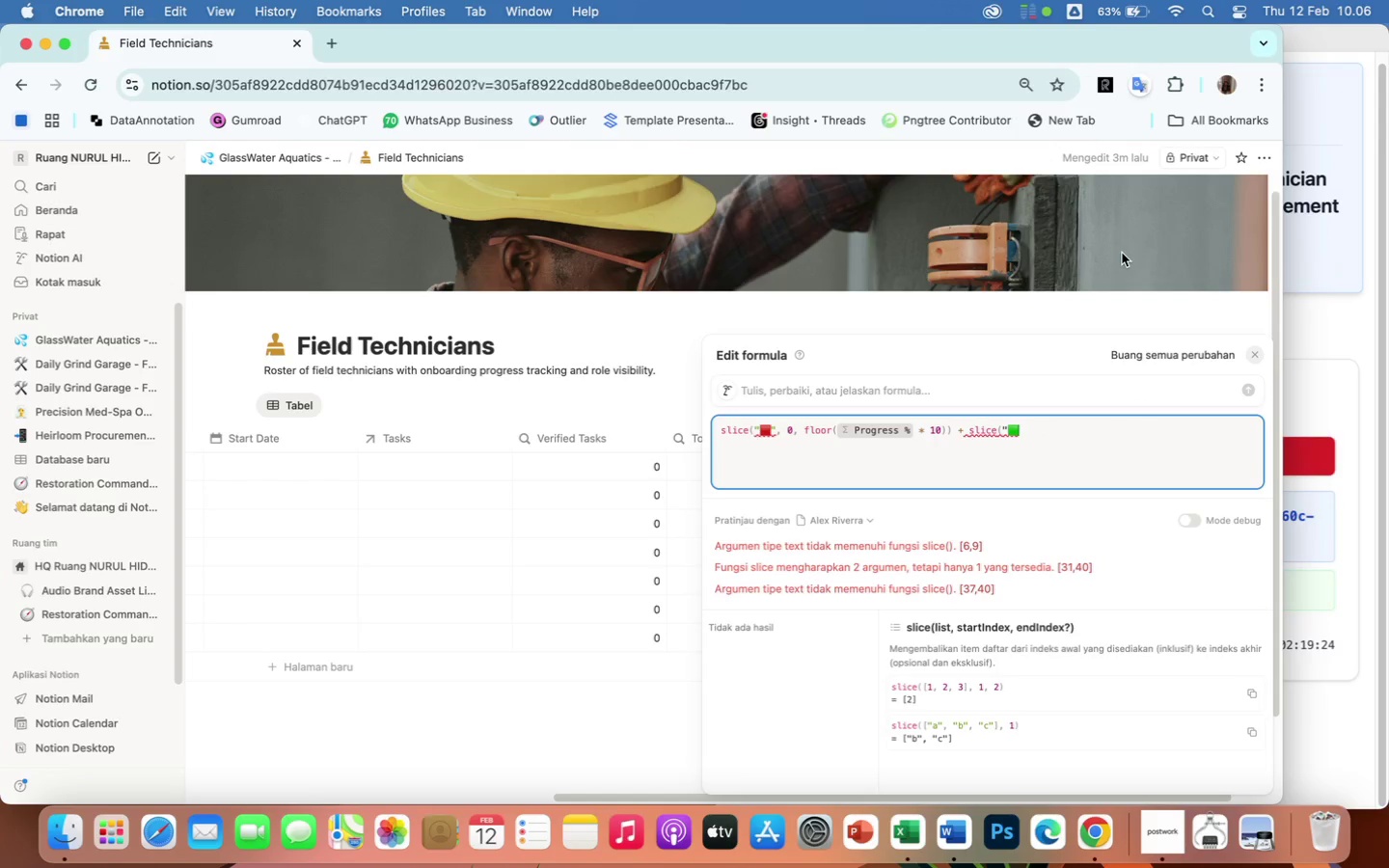 
key(Shift+Quote)
 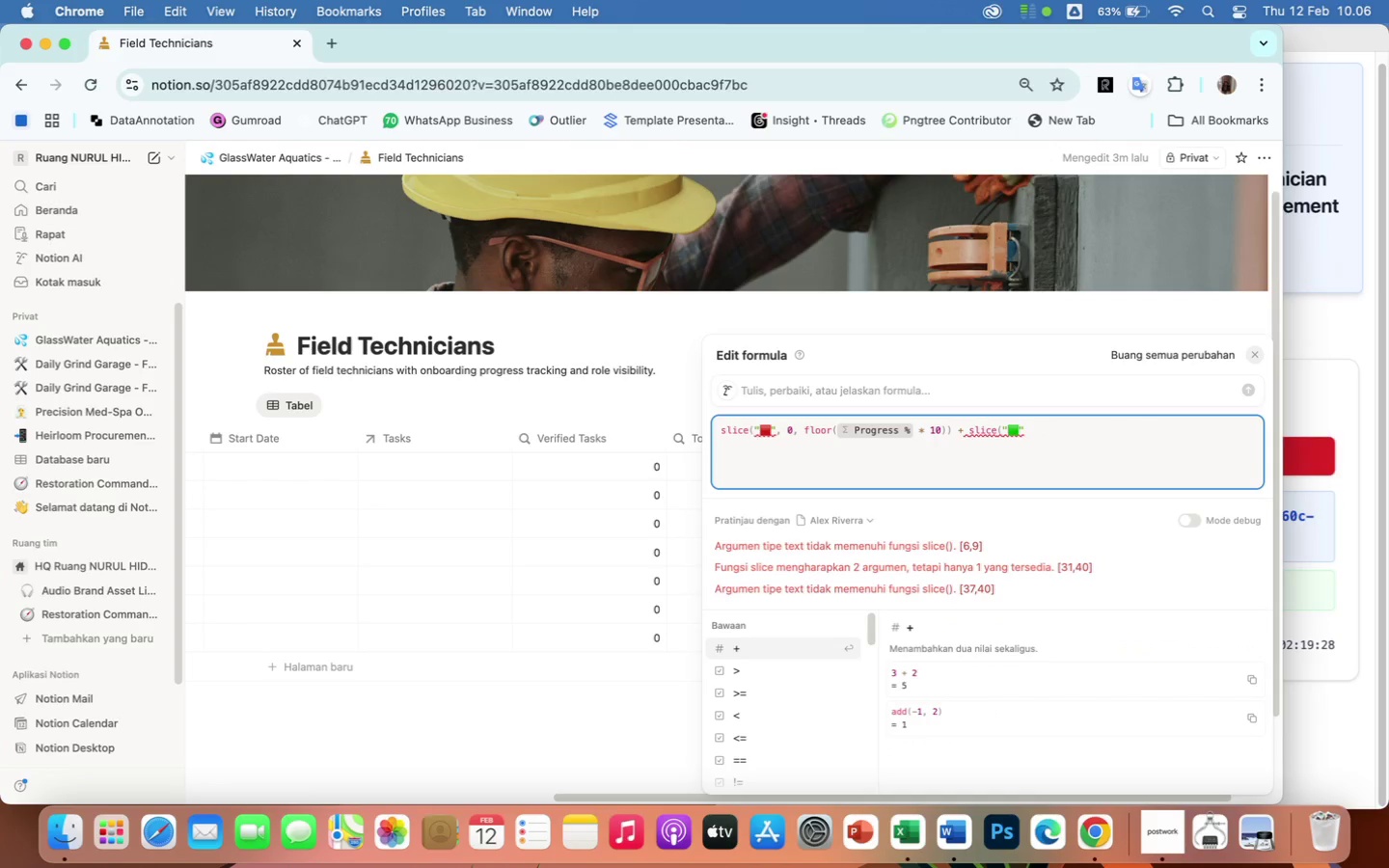 
wait(5.16)
 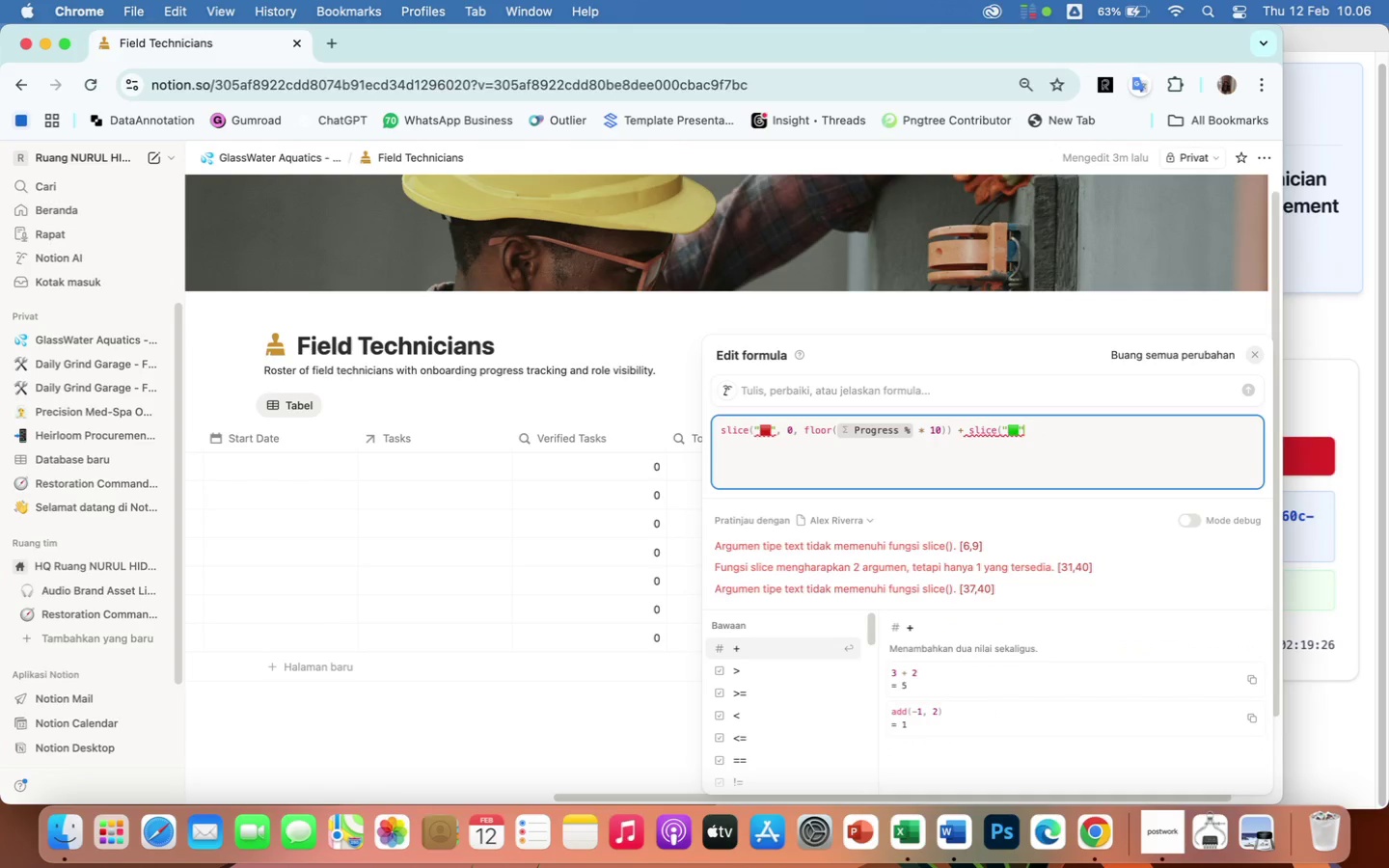 
key(Comma)
 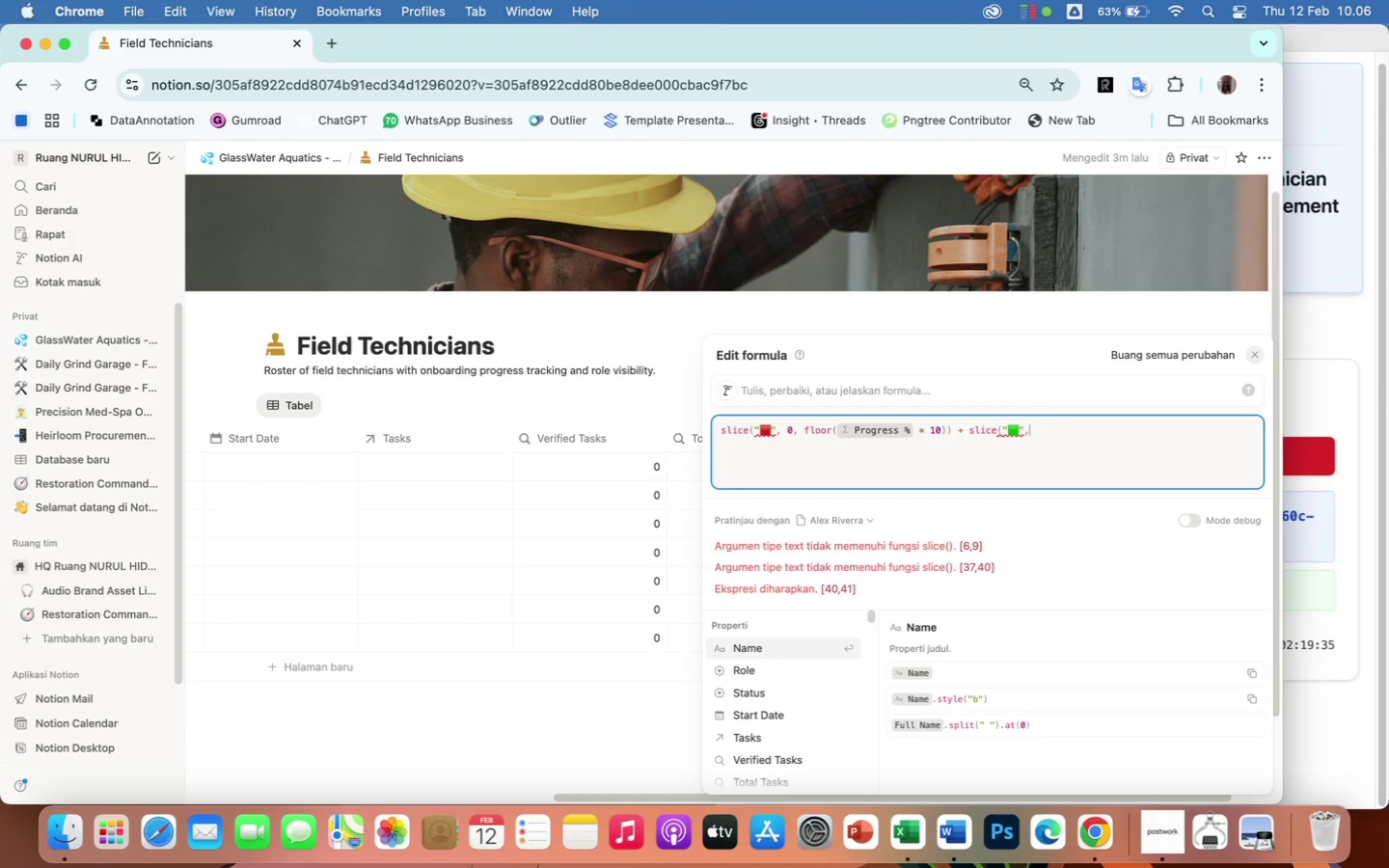 
wait(7.41)
 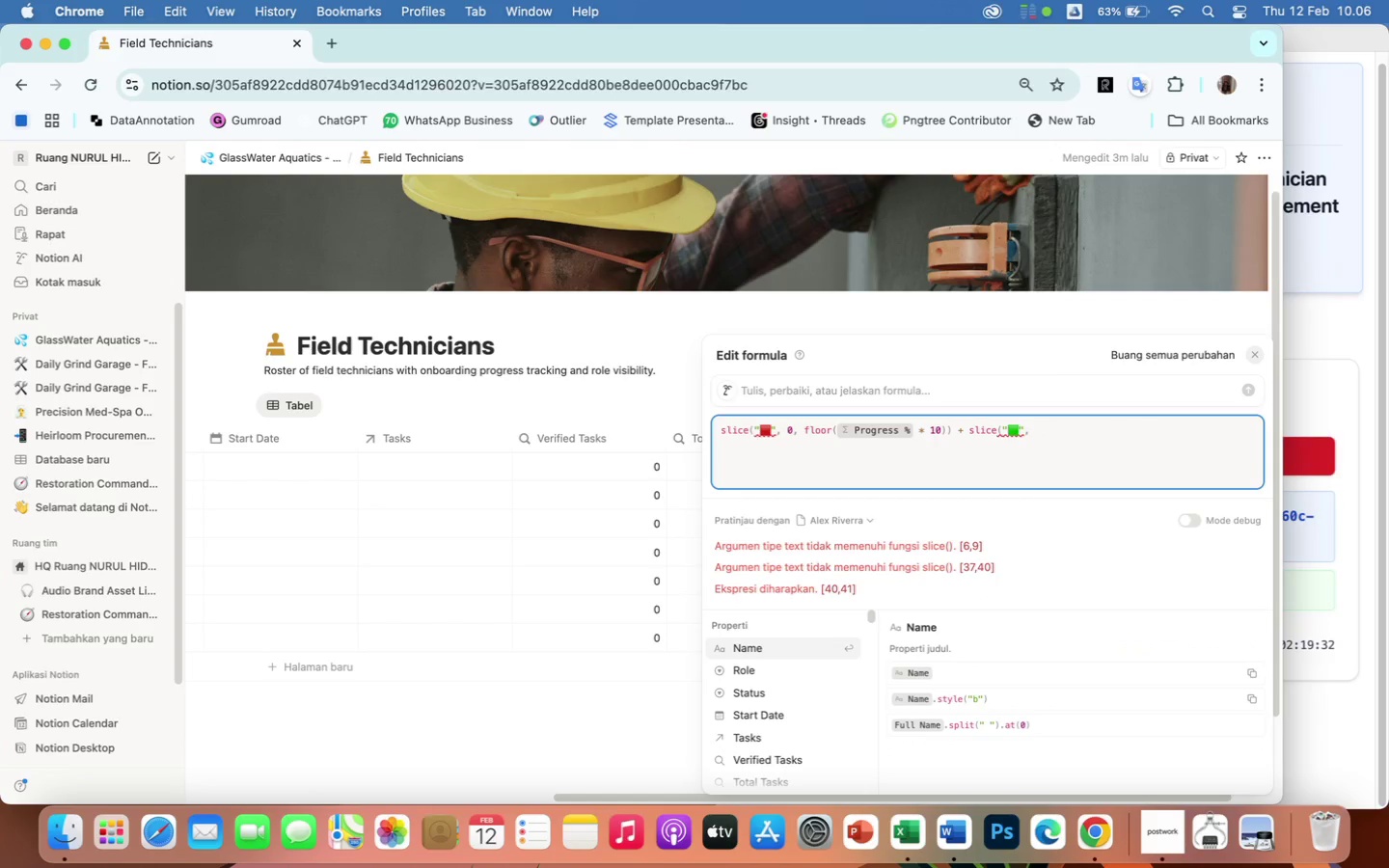 
key(Space)
 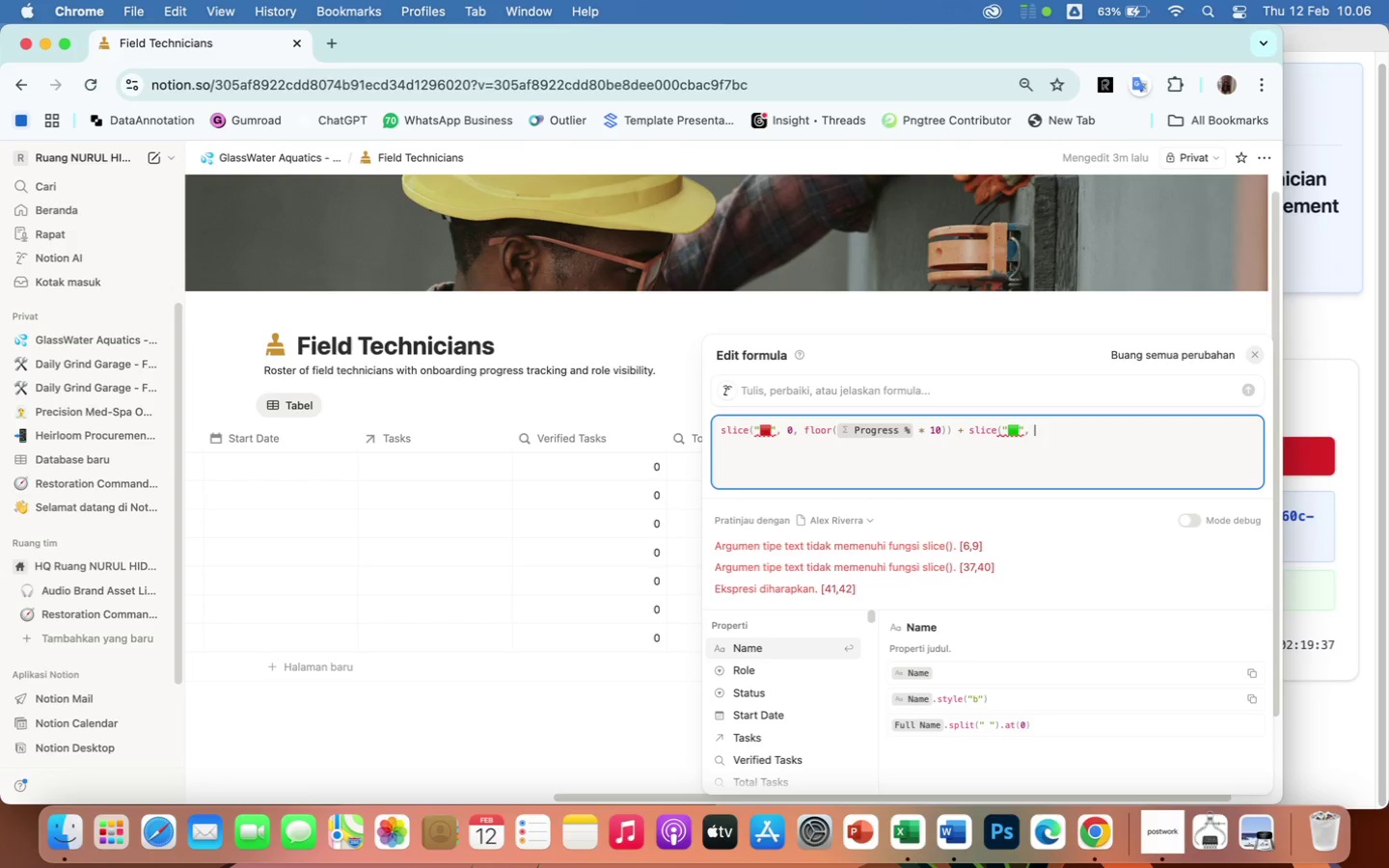 
key(0)
 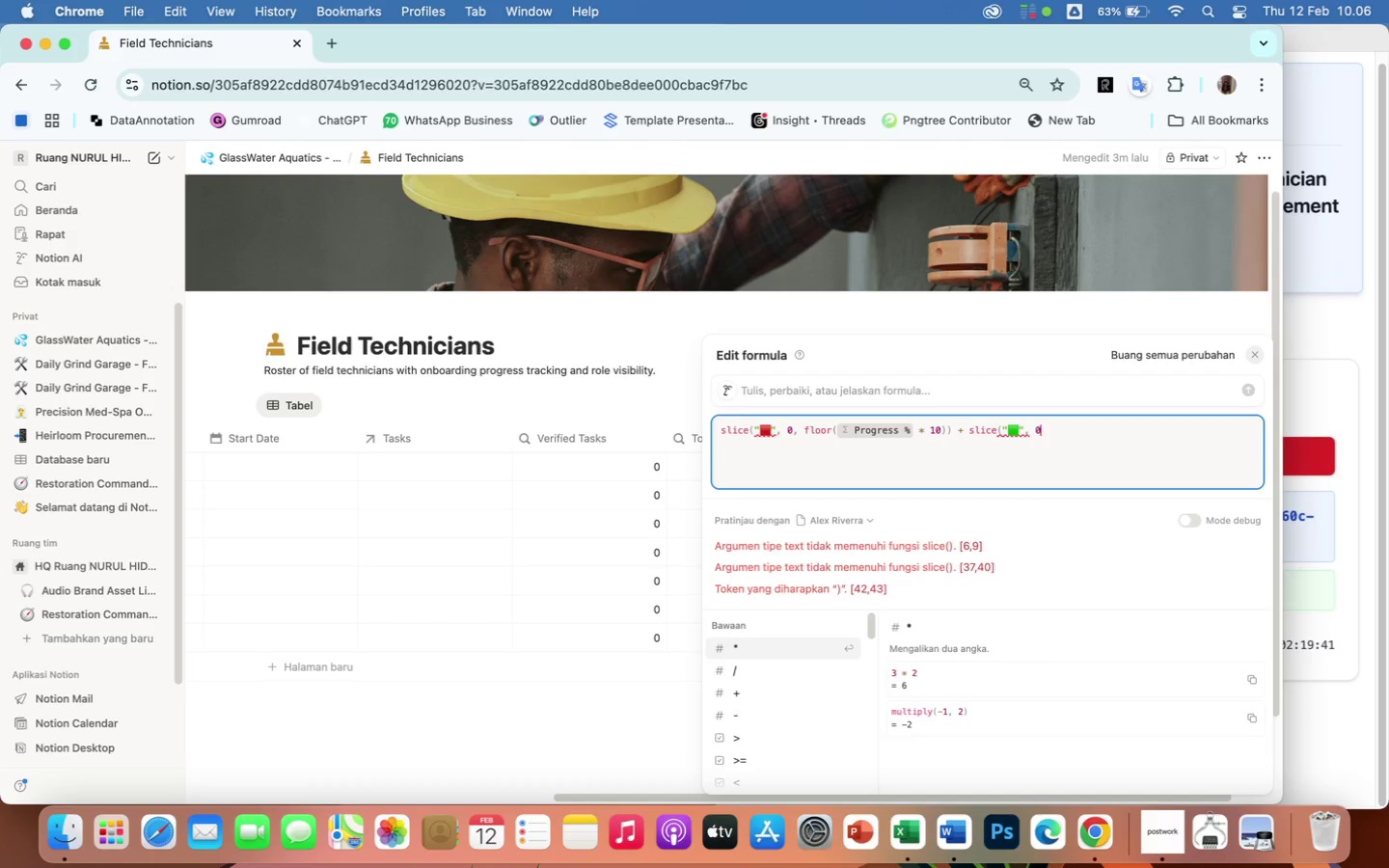 
type(, 10 - f;)
key(Backspace)
type(loor)
 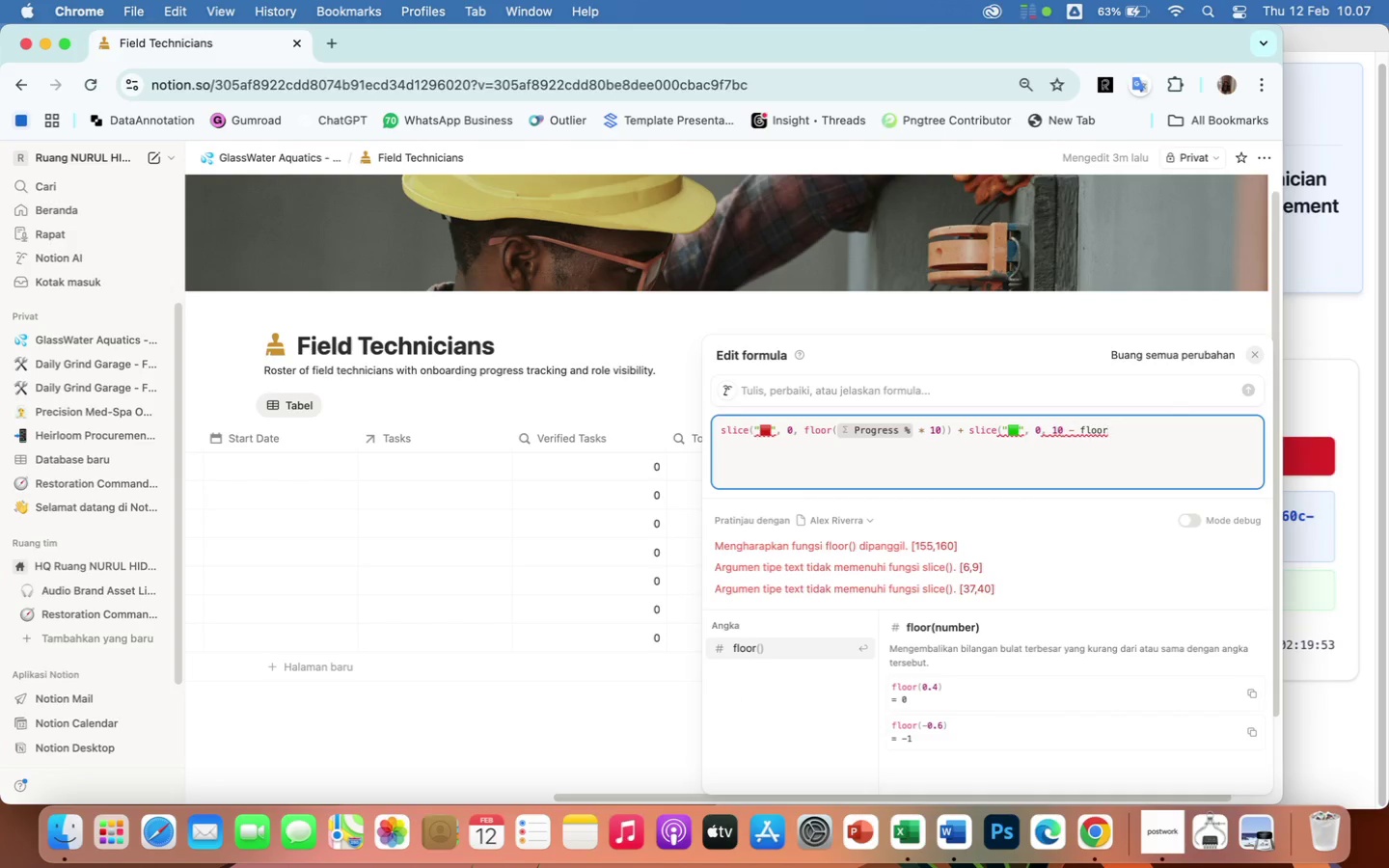 
key(Shift+9)
 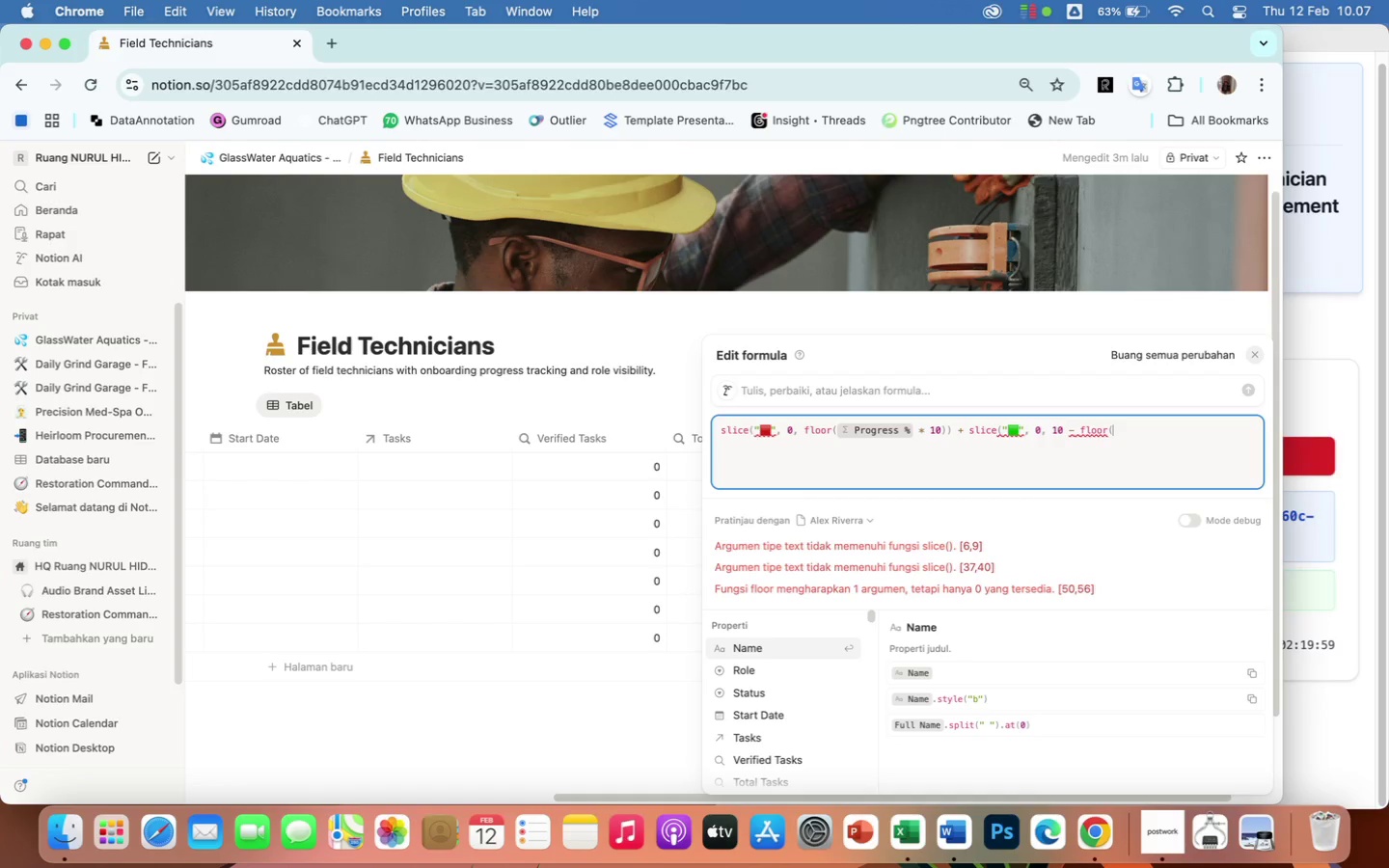 
wait(6.36)
 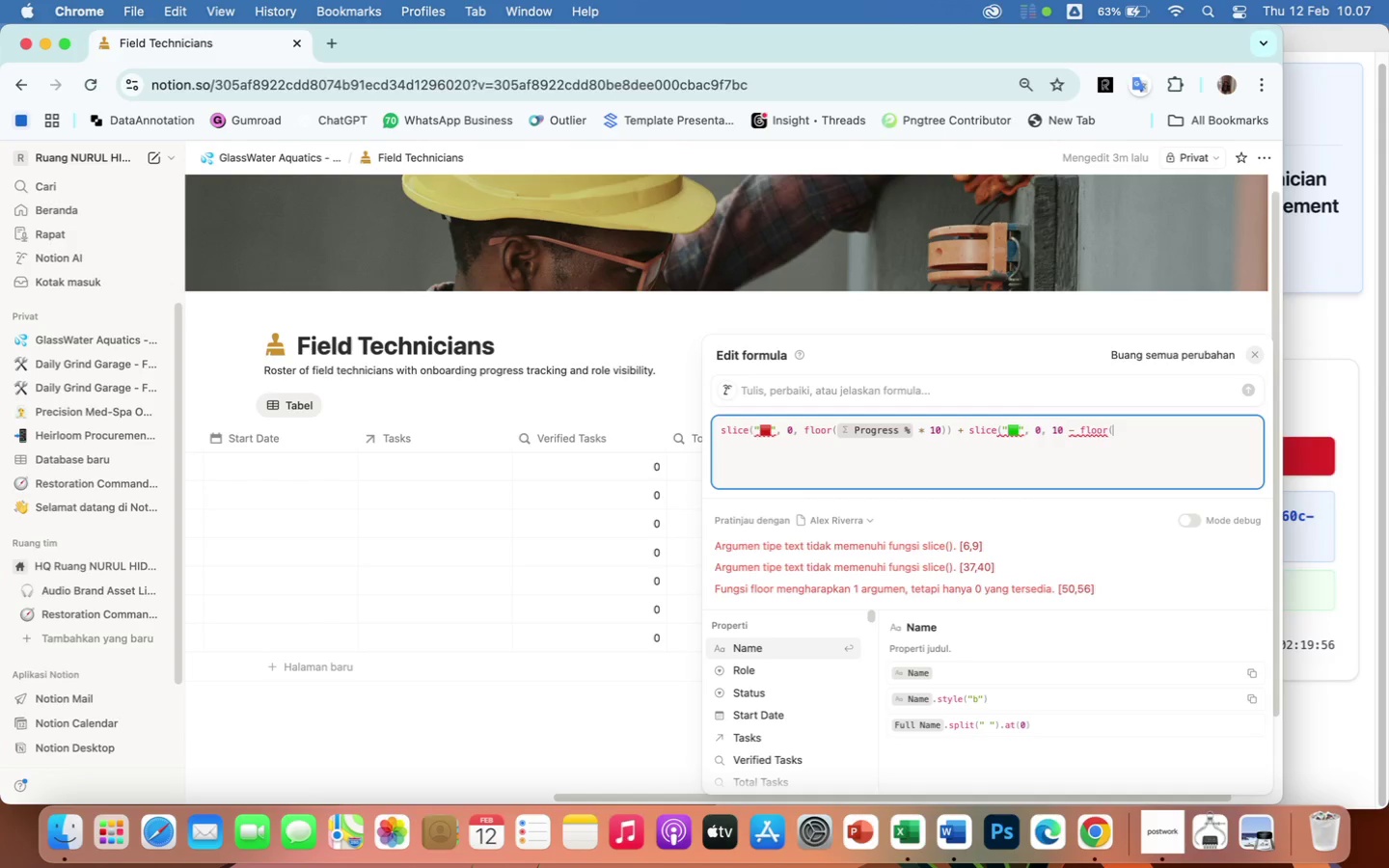 
type(prop("Progresds)
key(Backspace)
key(Backspace)
type(s)
 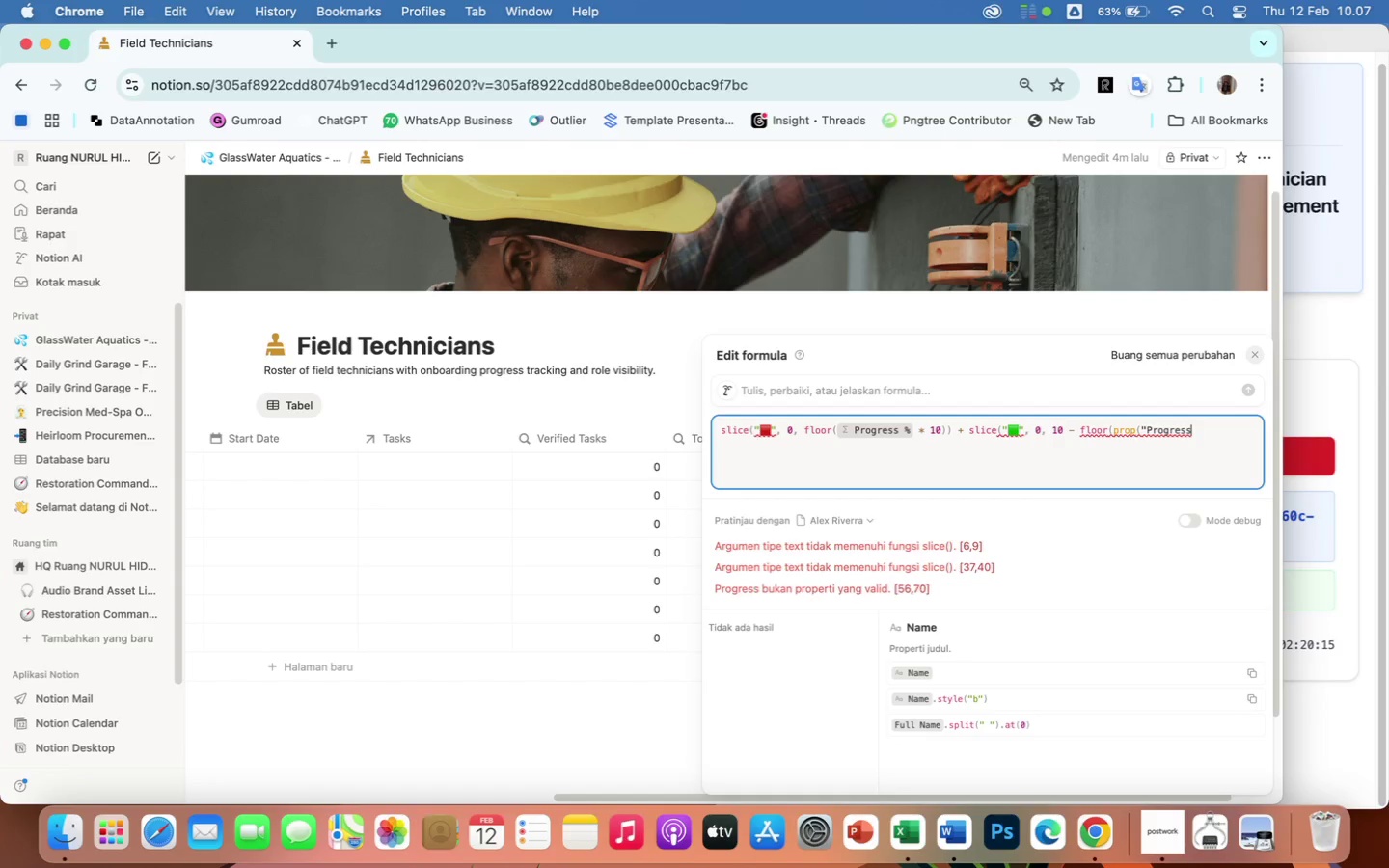 
key(Space)
 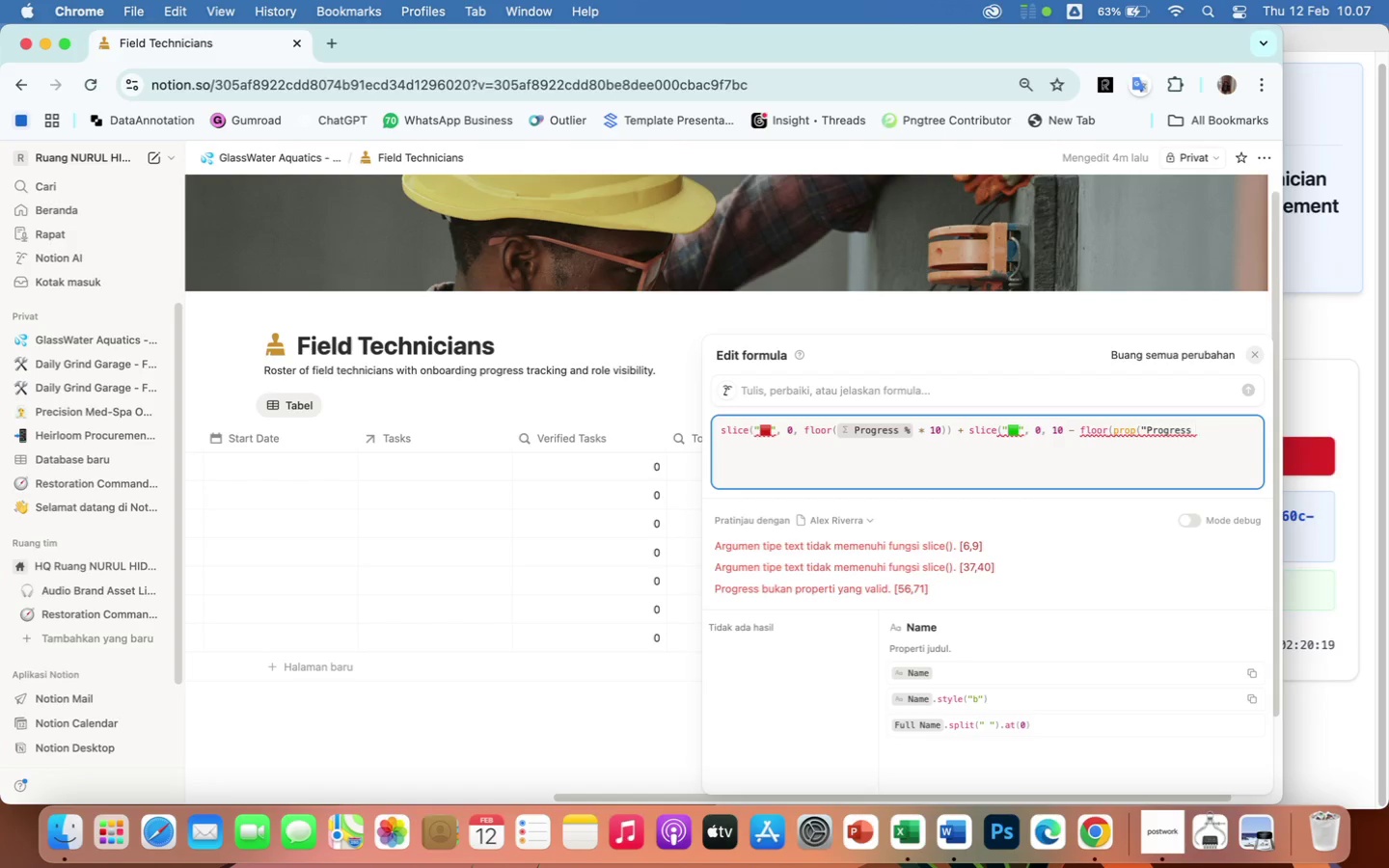 
key(Shift+5)
 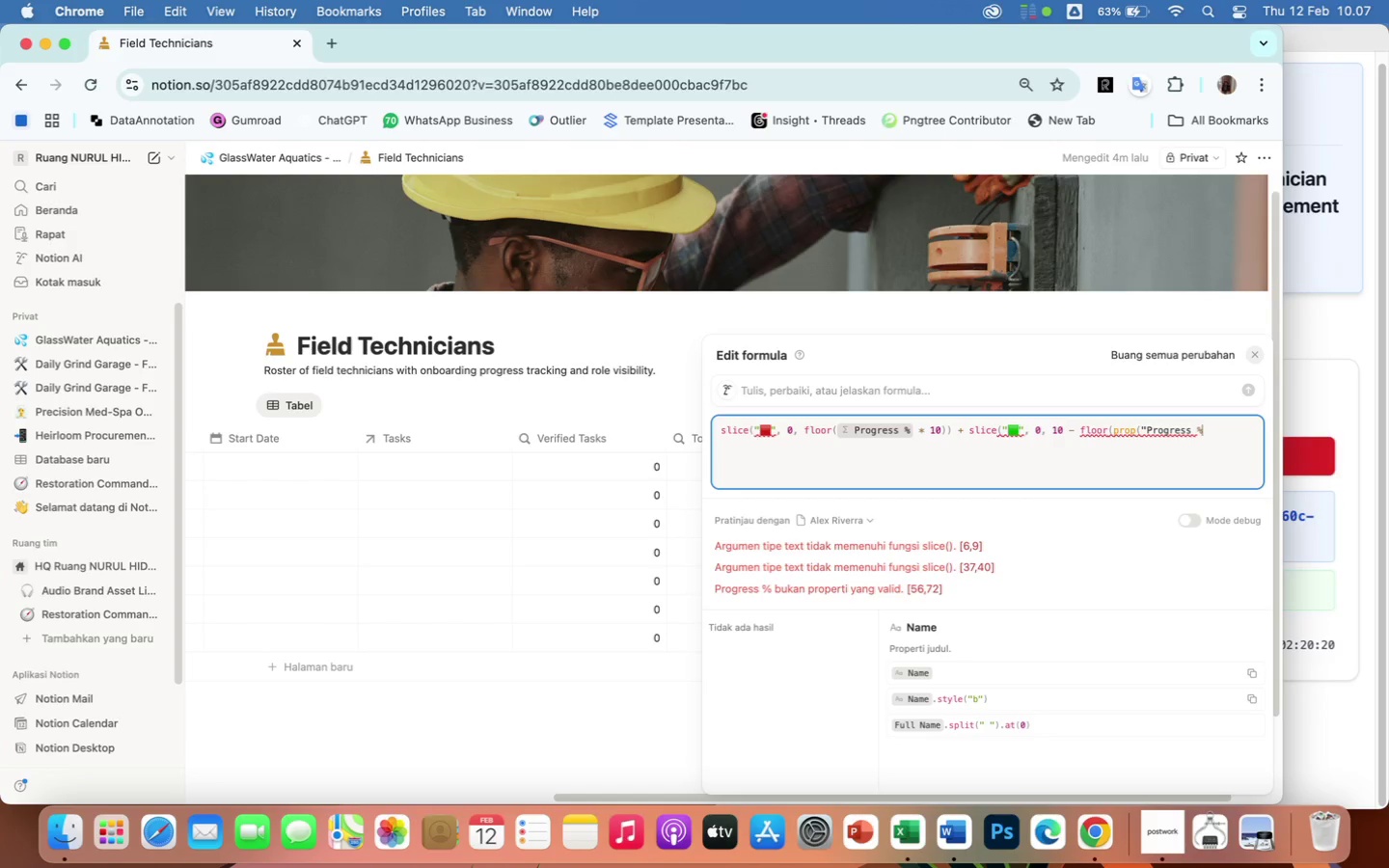 
key(Shift+ShiftRight)
 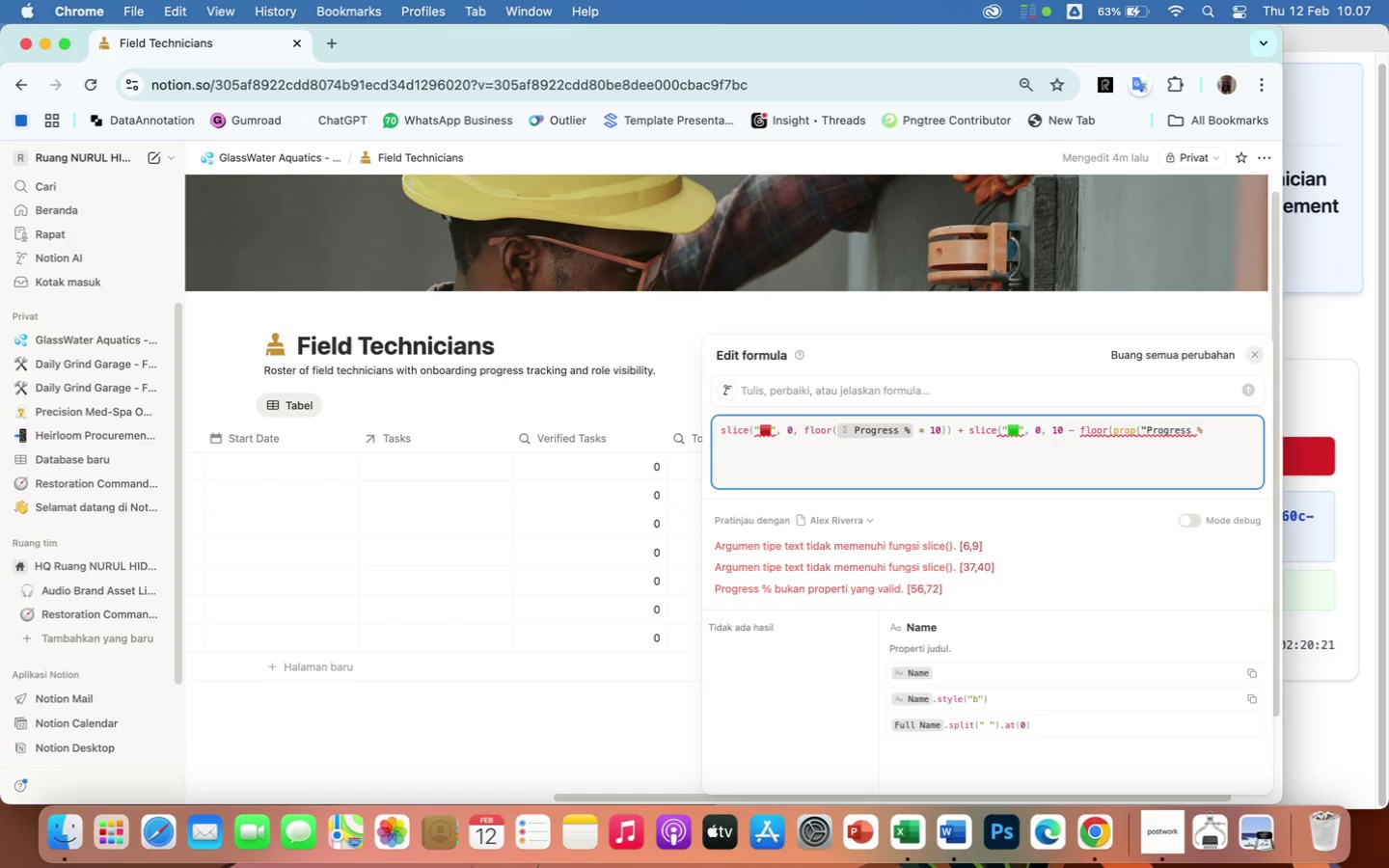 
key(Shift+Quote)
 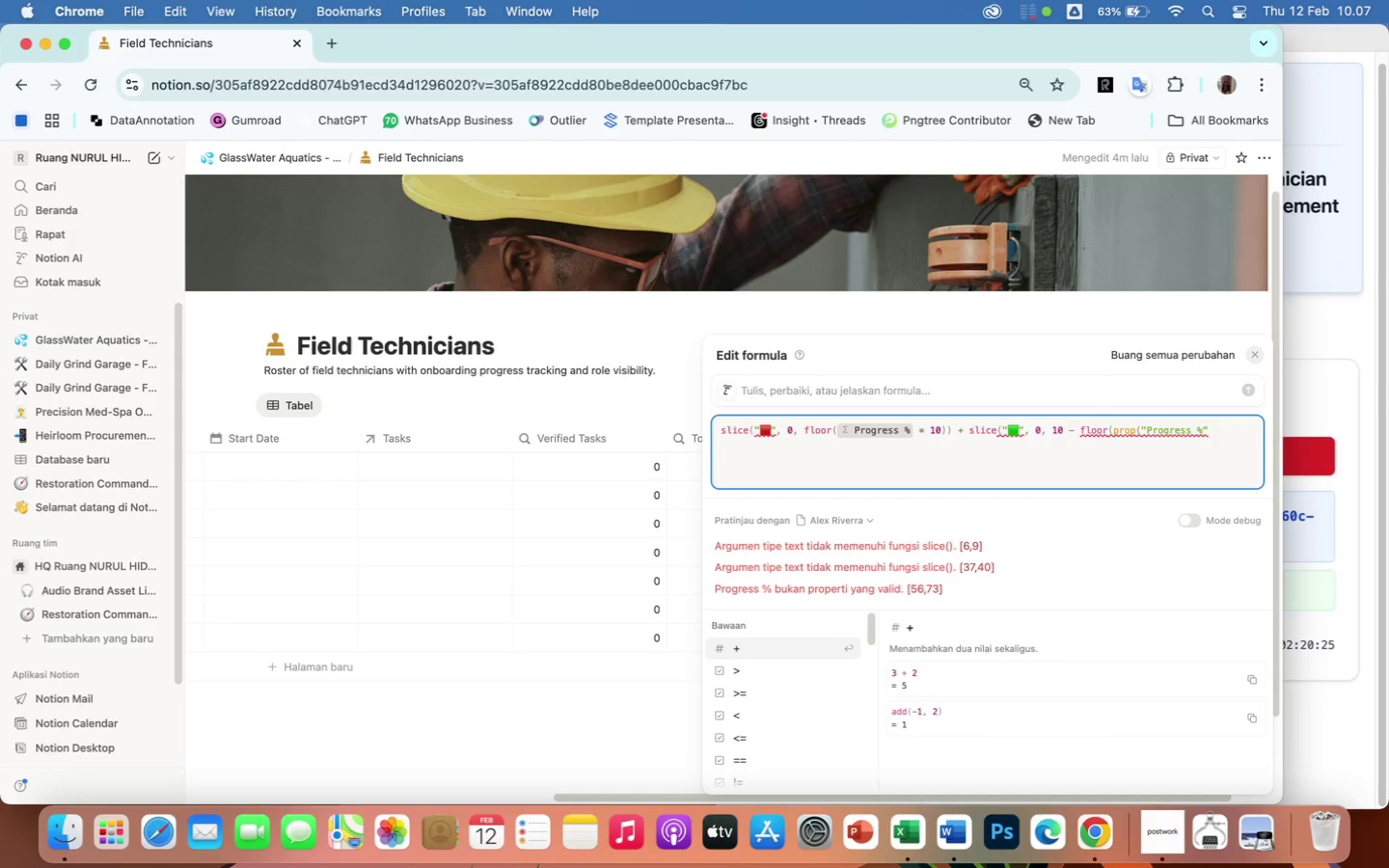 
wait(9.84)
 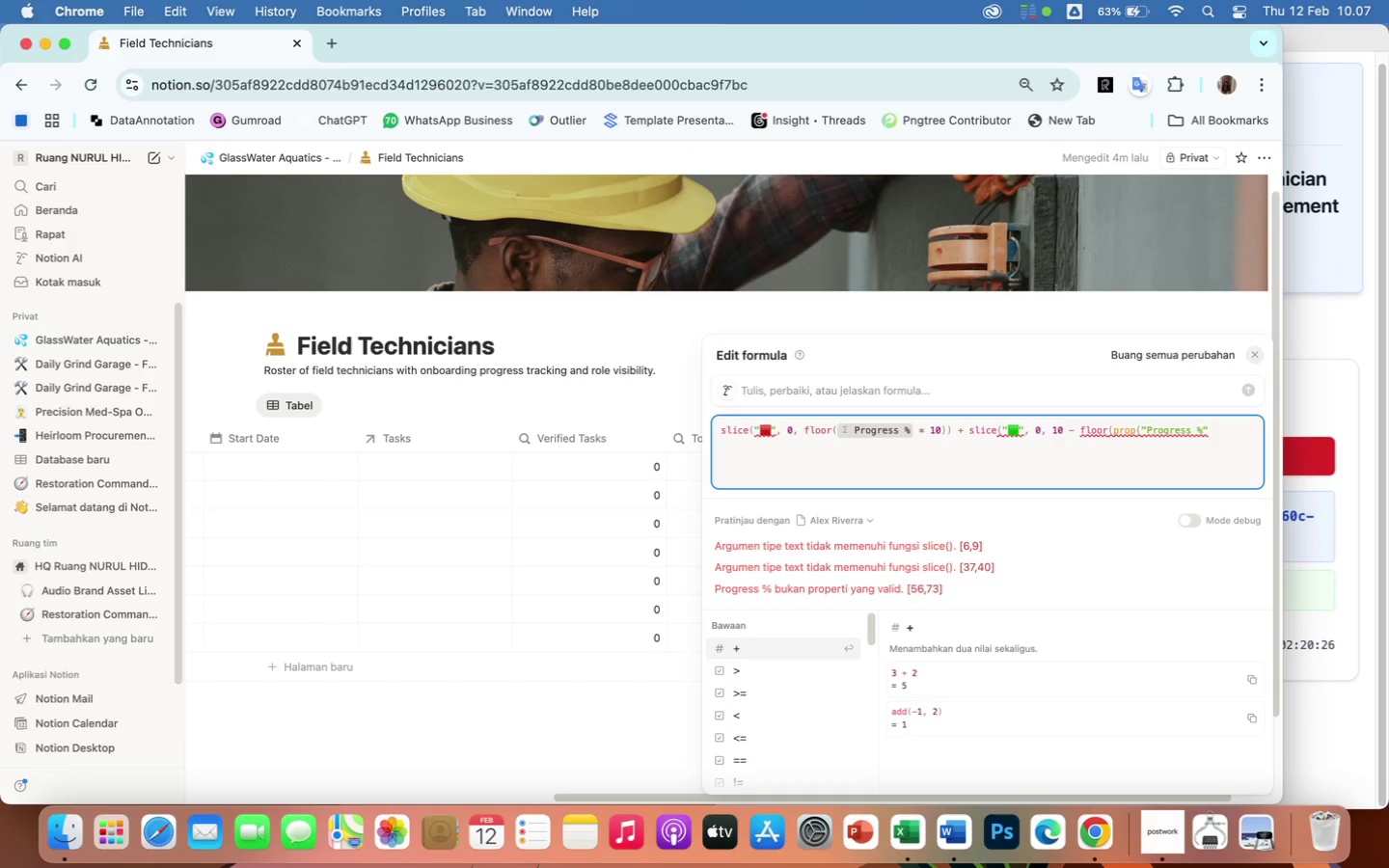 
type() * 10)
 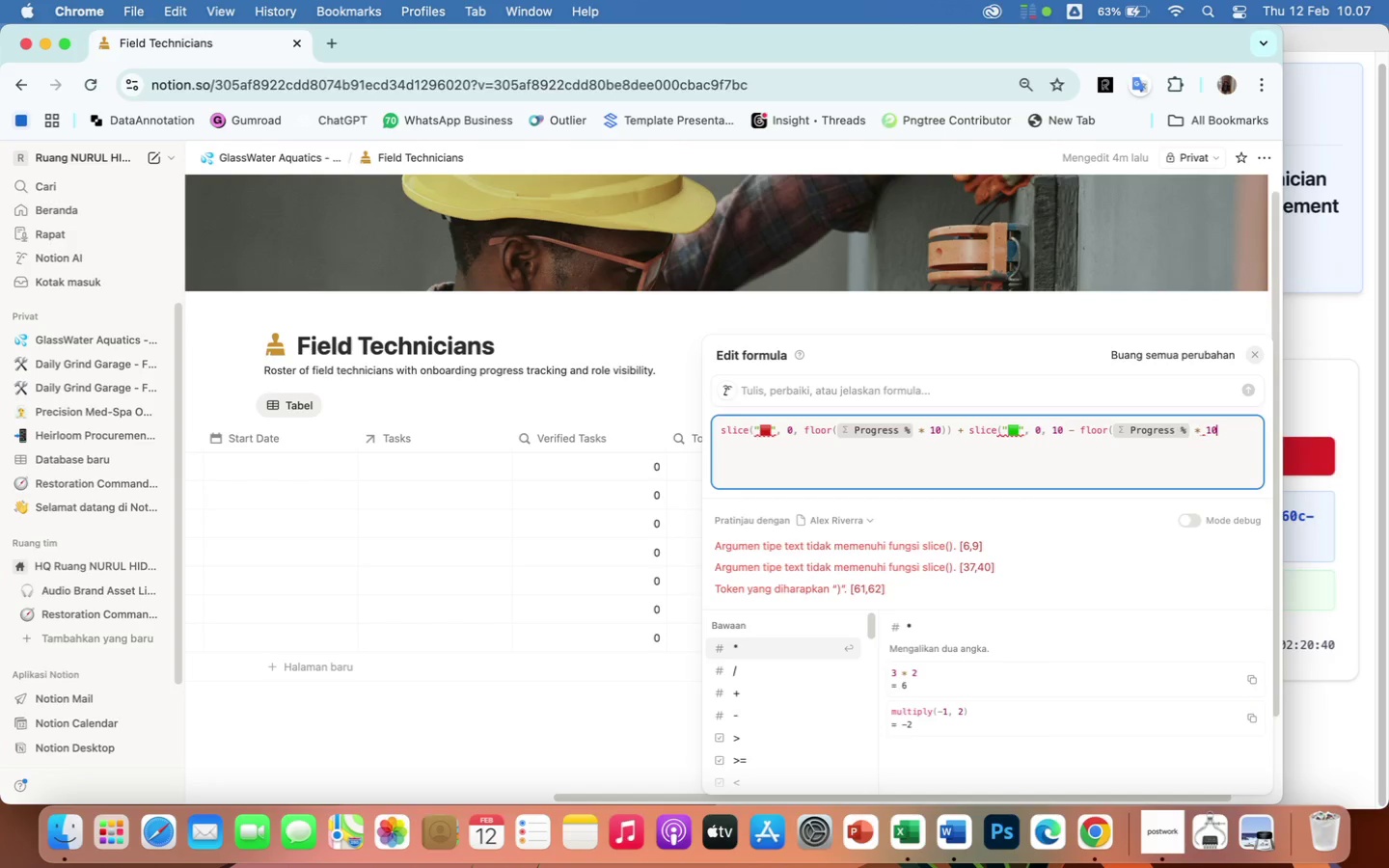 
key(Shift+0)
 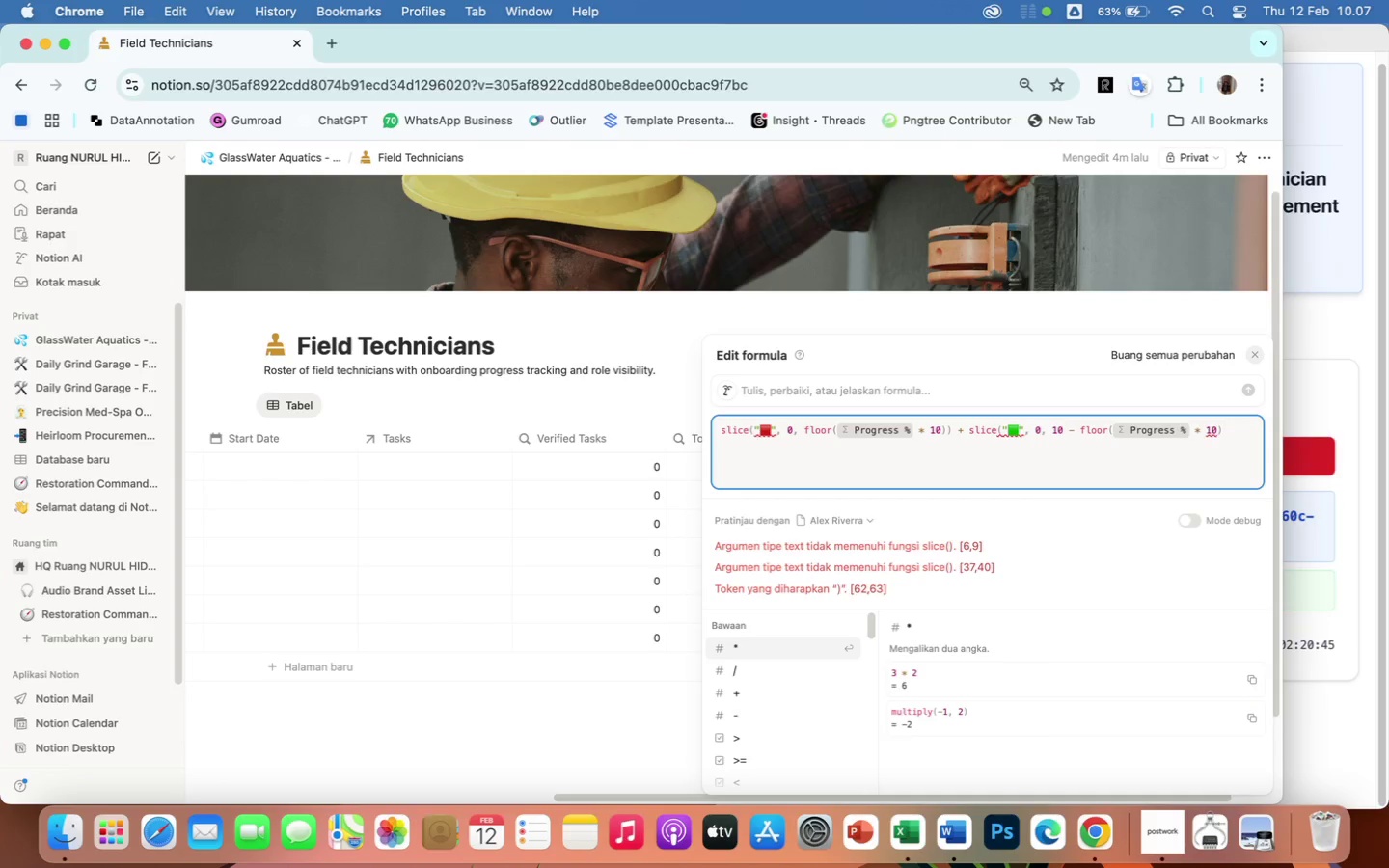 
key(Shift+0)
 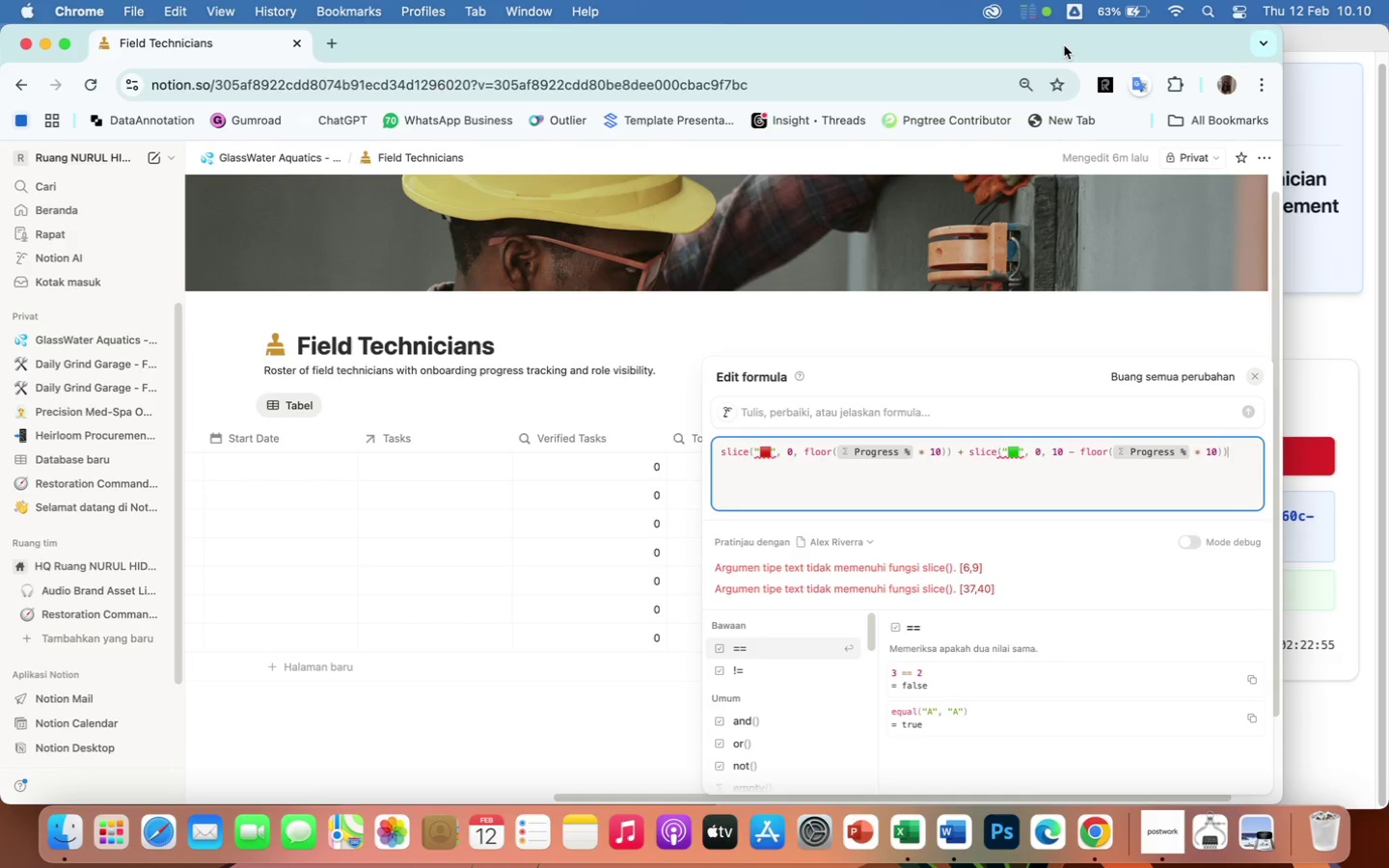 
wait(132.5)
 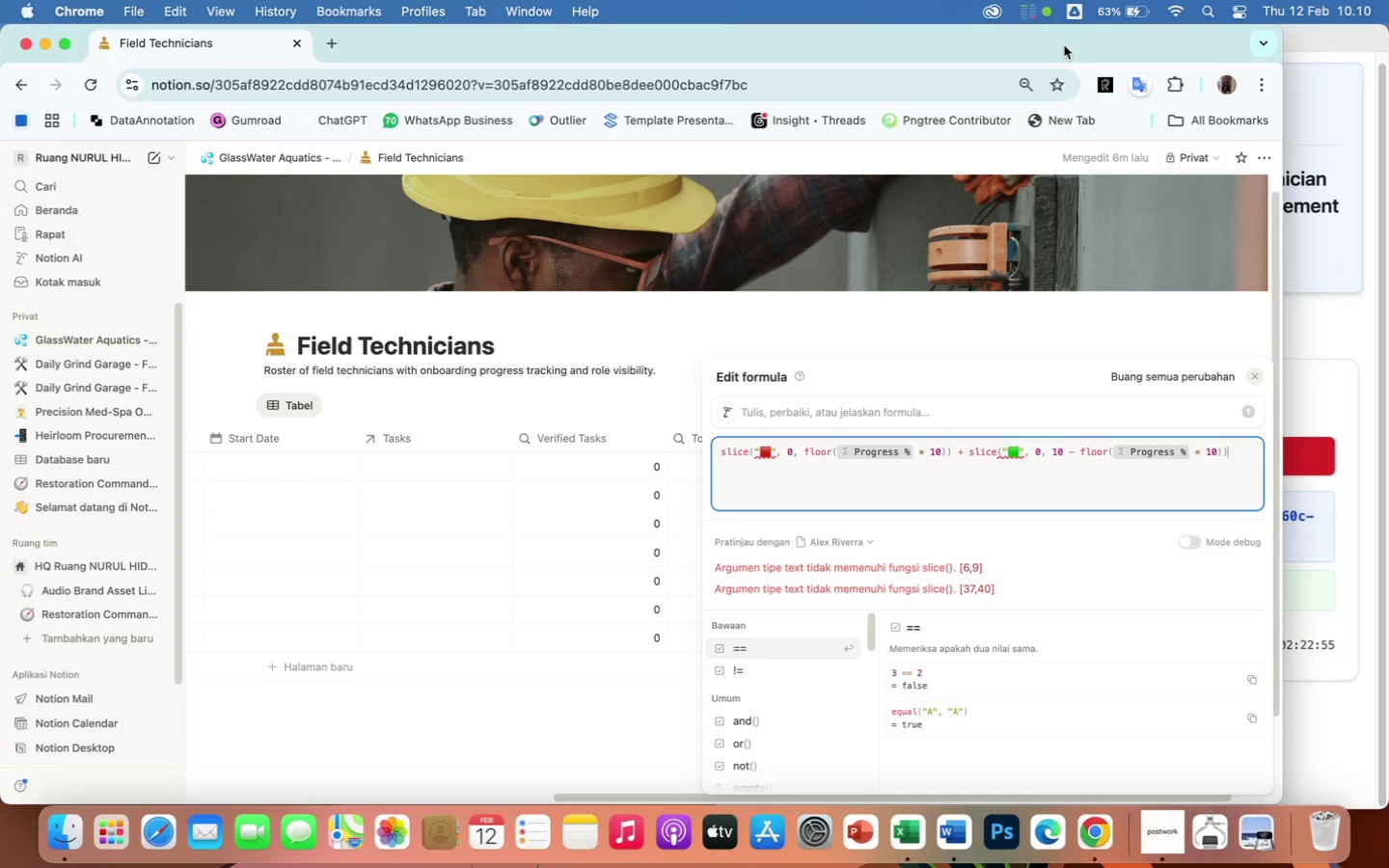 
left_click([771, 451])
 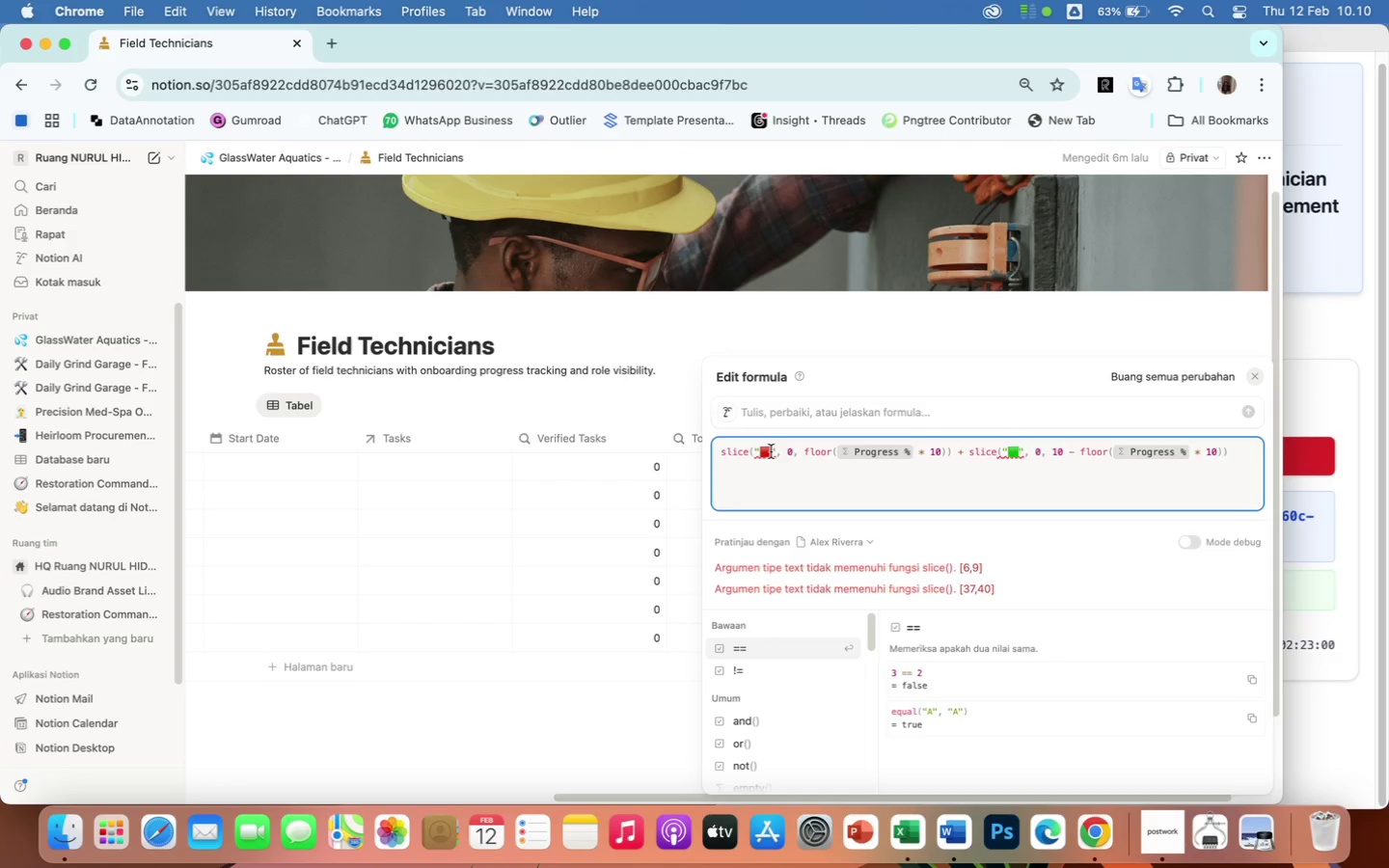 
mouse_move([841, 577])
 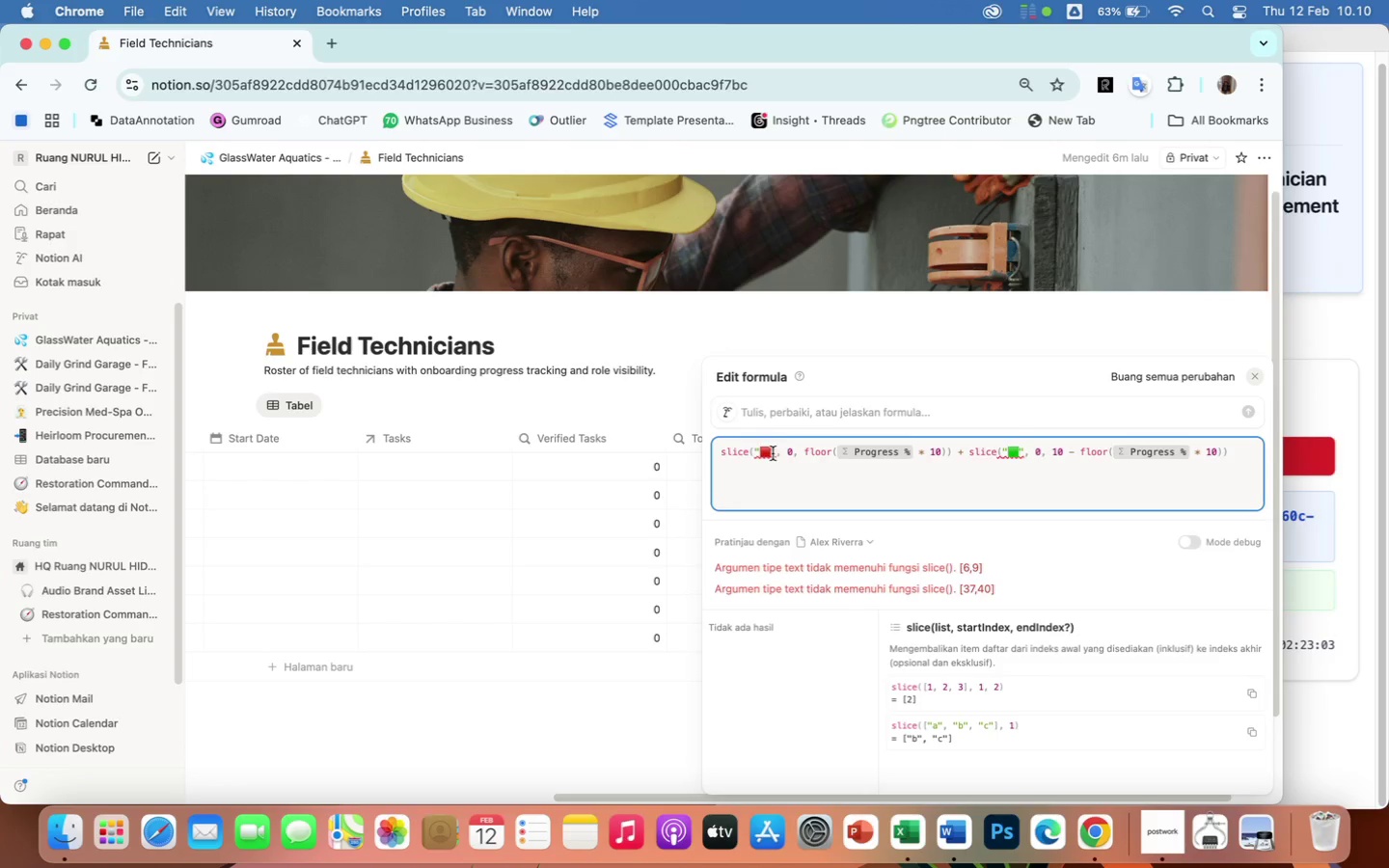 
left_click([771, 450])
 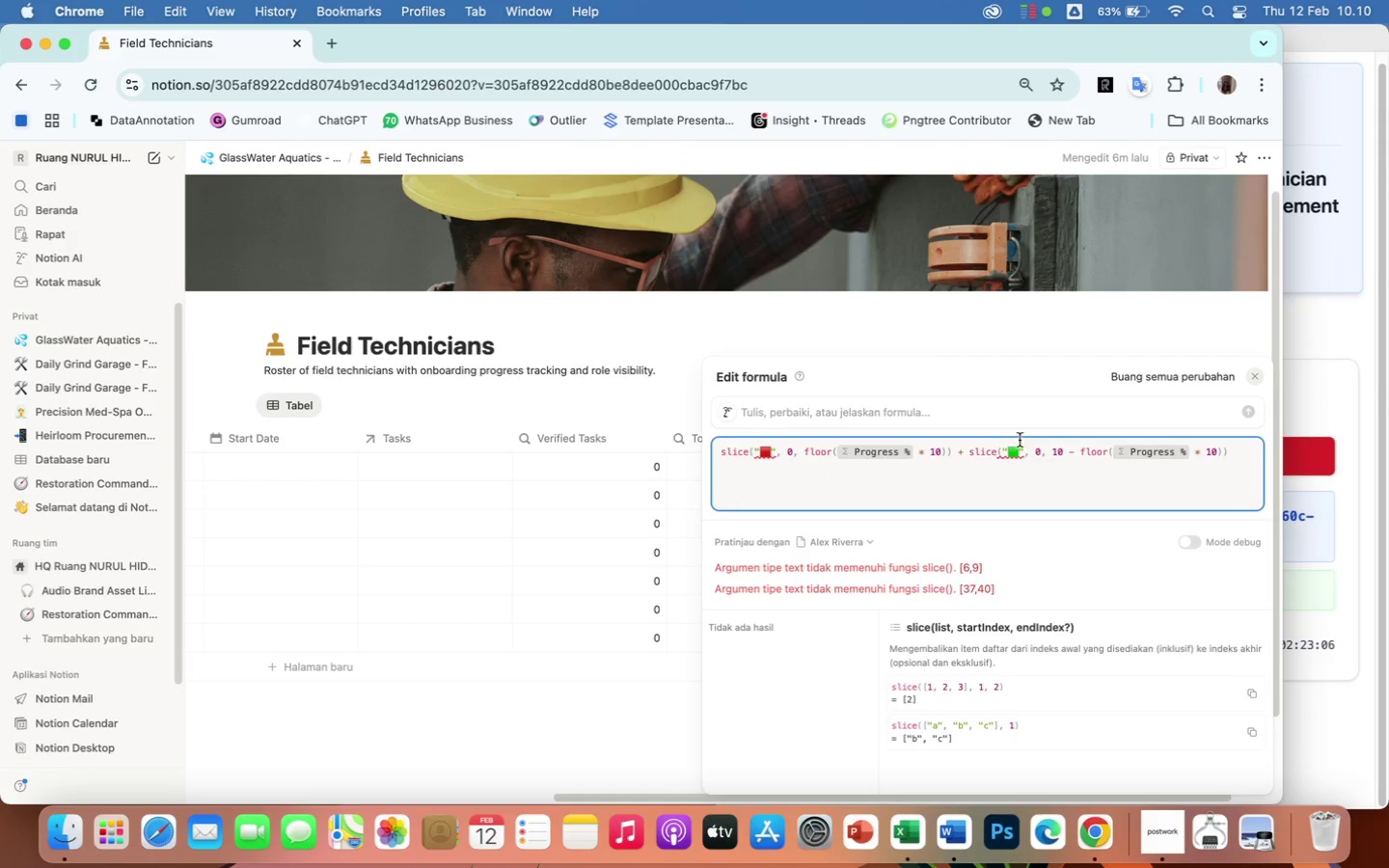 
left_click([1021, 448])
 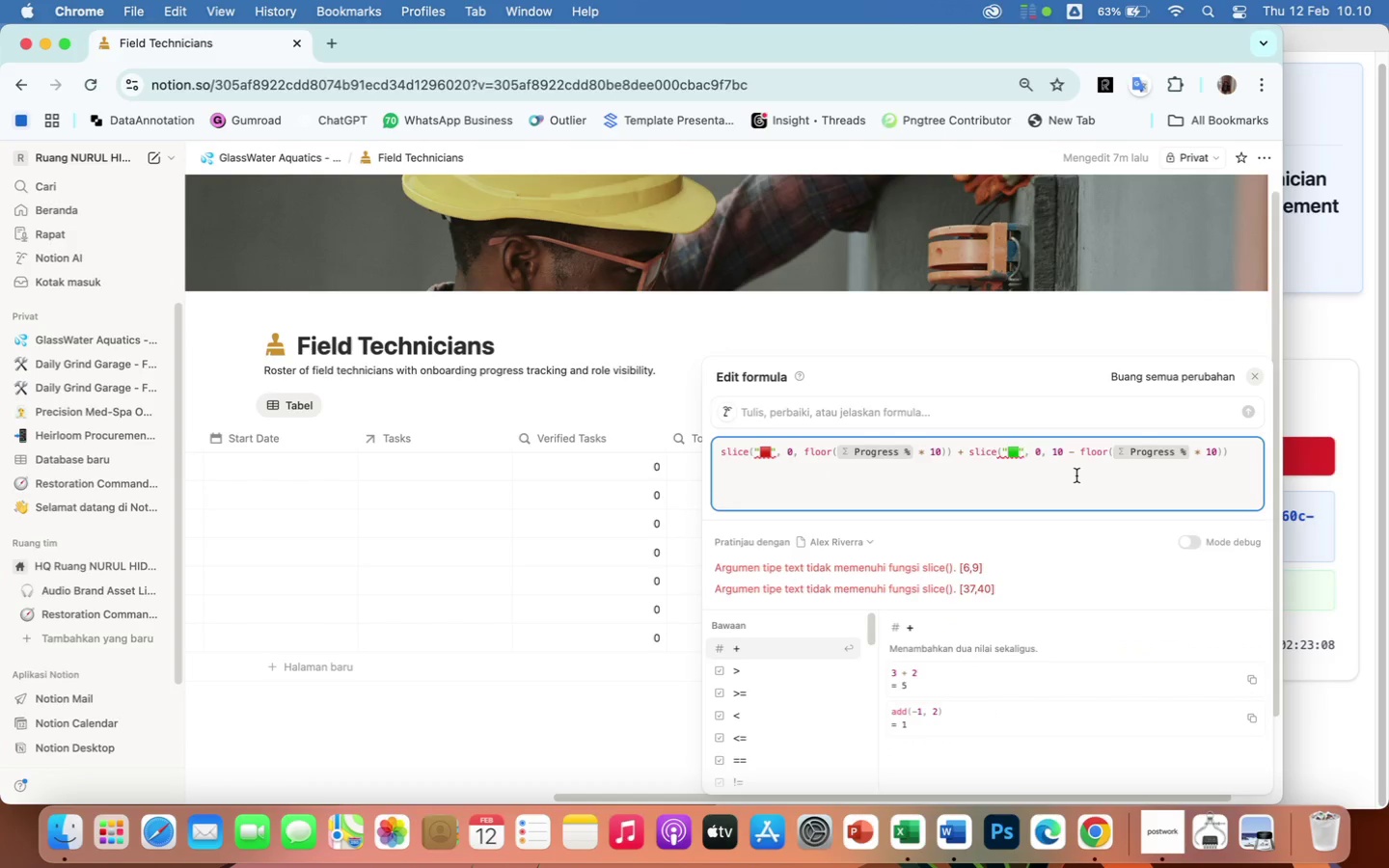 
key(ArrowLeft)
 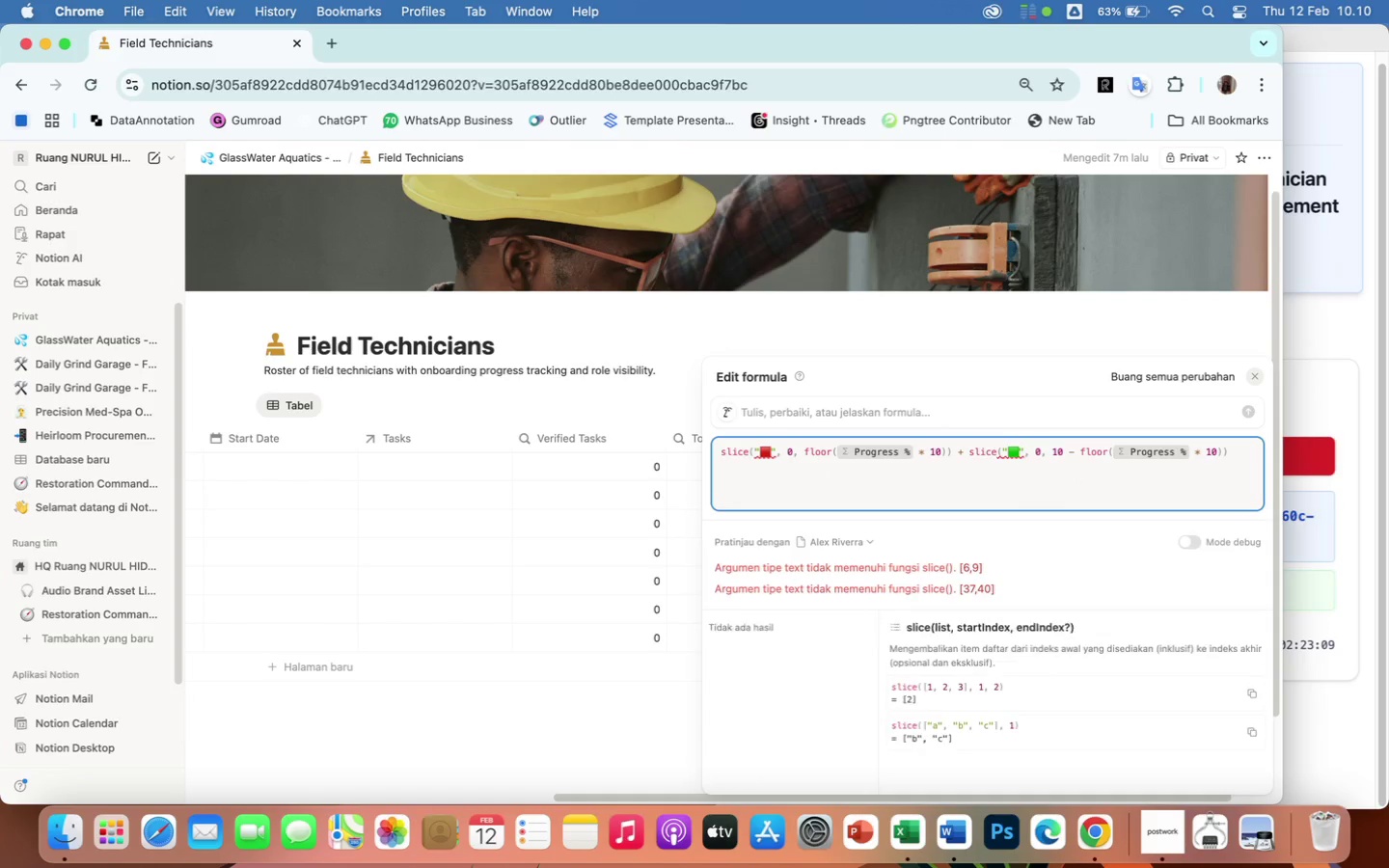 
key(ArrowLeft)
 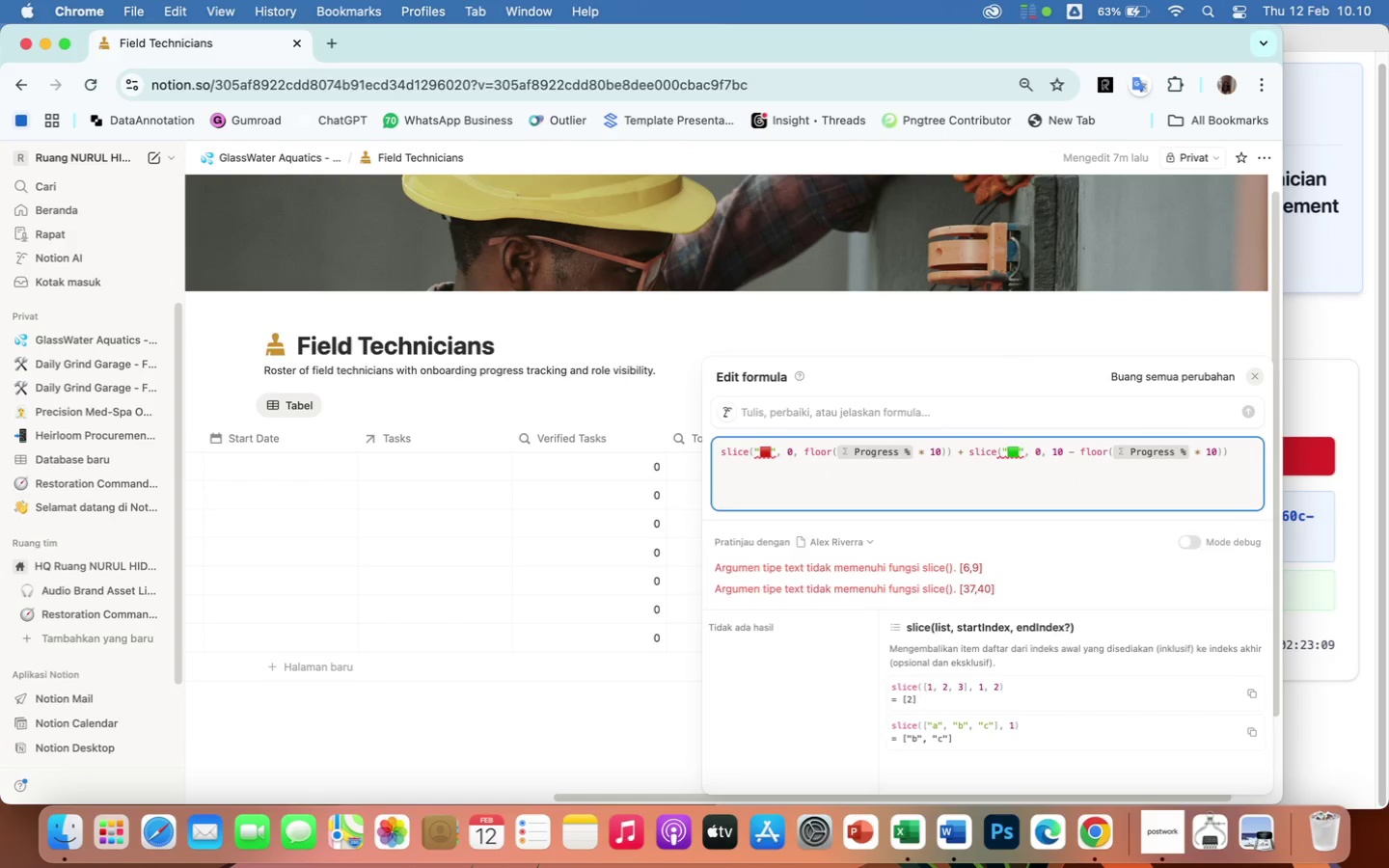 
hold_key(key=ArrowLeft, duration=1.02)
 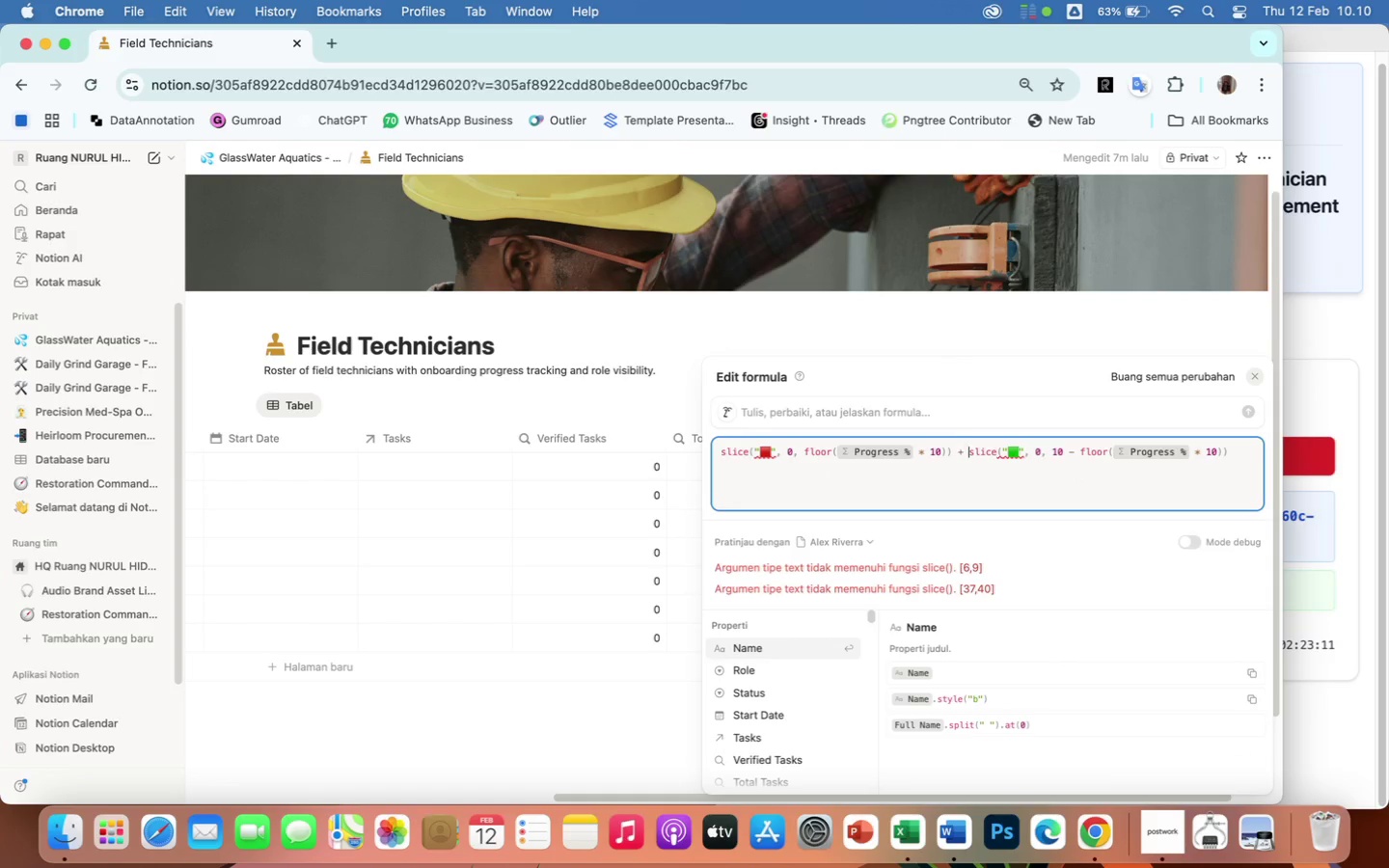 
hold_key(key=ArrowLeft, duration=1.51)
 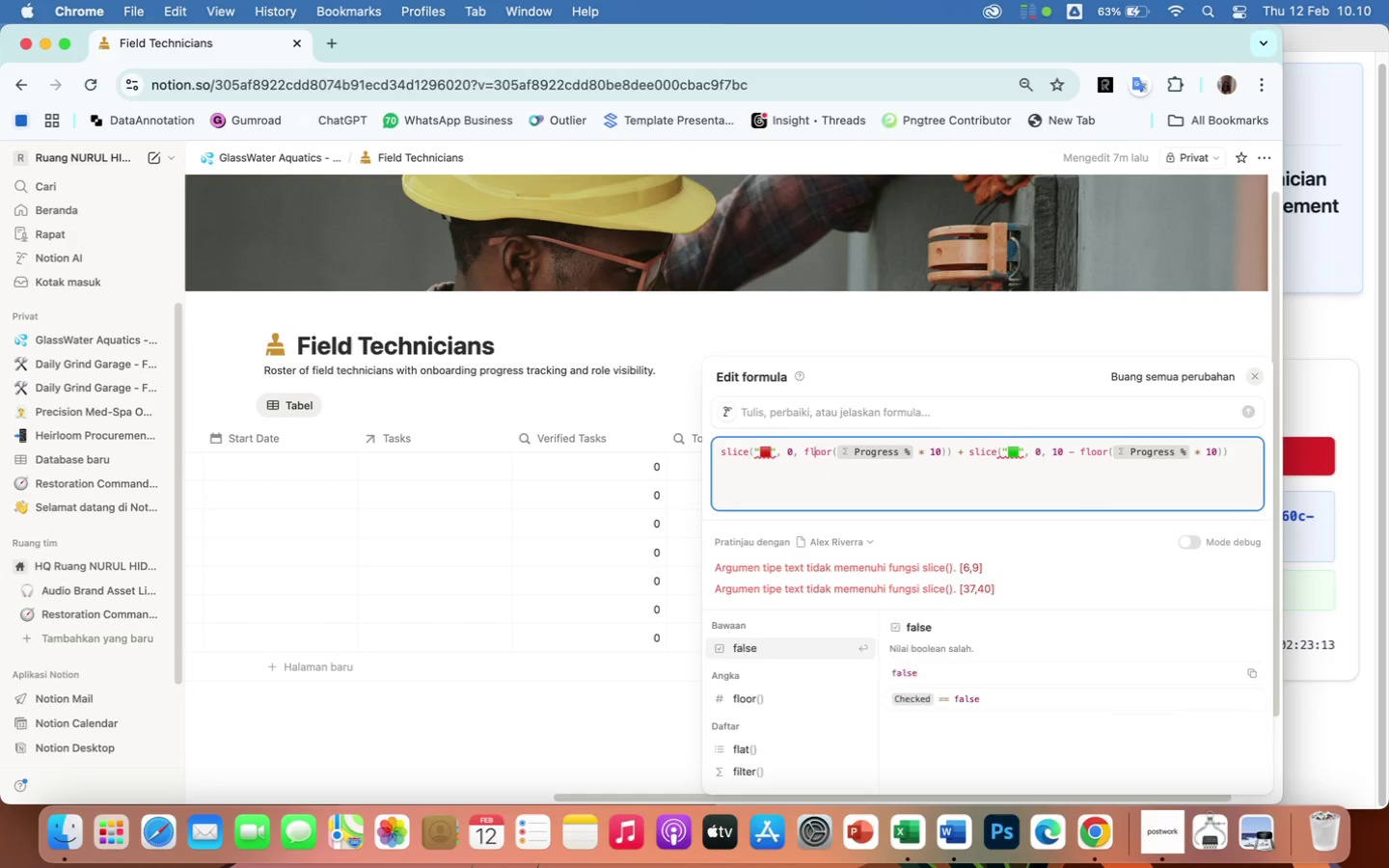 
hold_key(key=ArrowLeft, duration=0.43)
 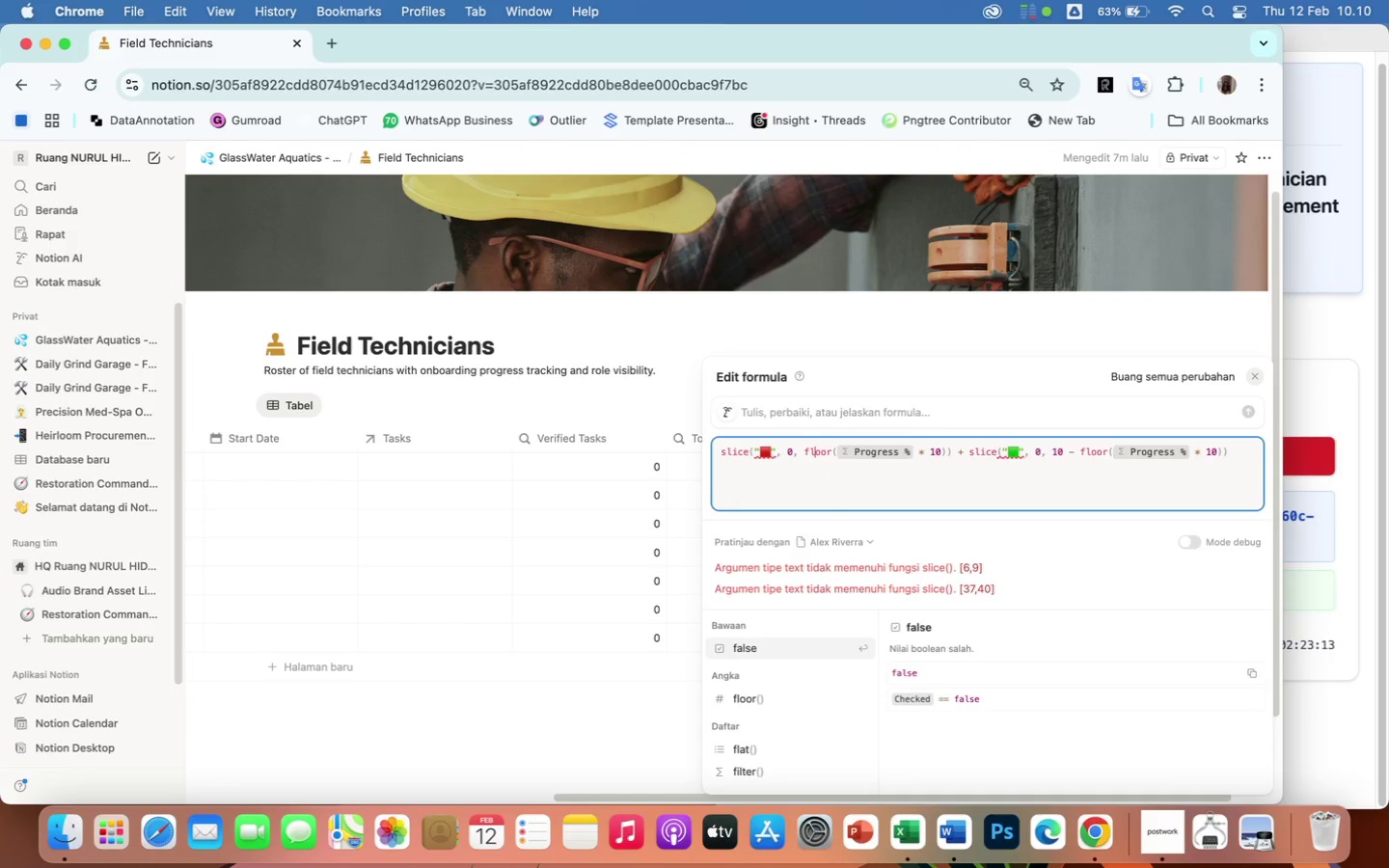 
key(ArrowLeft)
 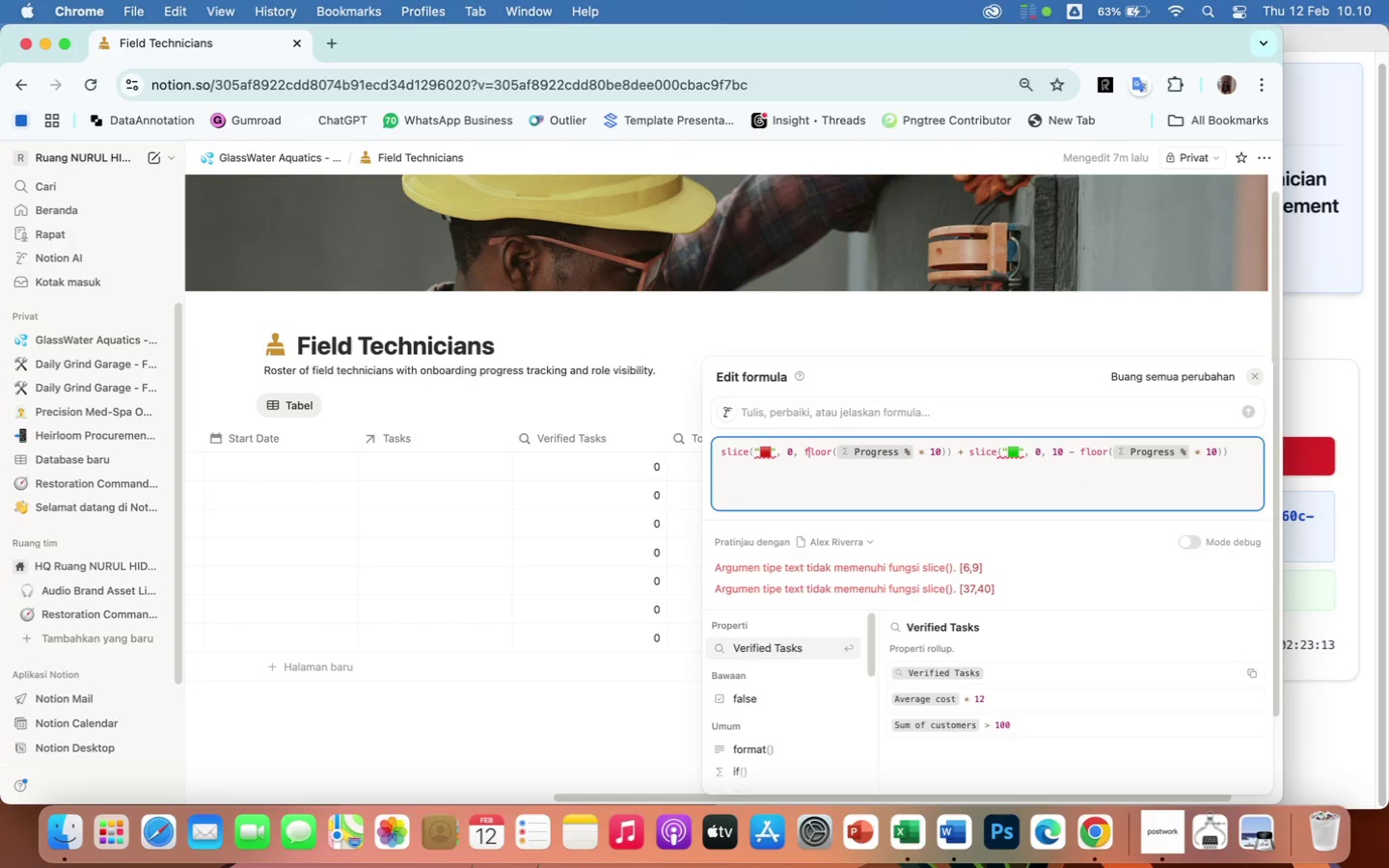 
key(ArrowLeft)
 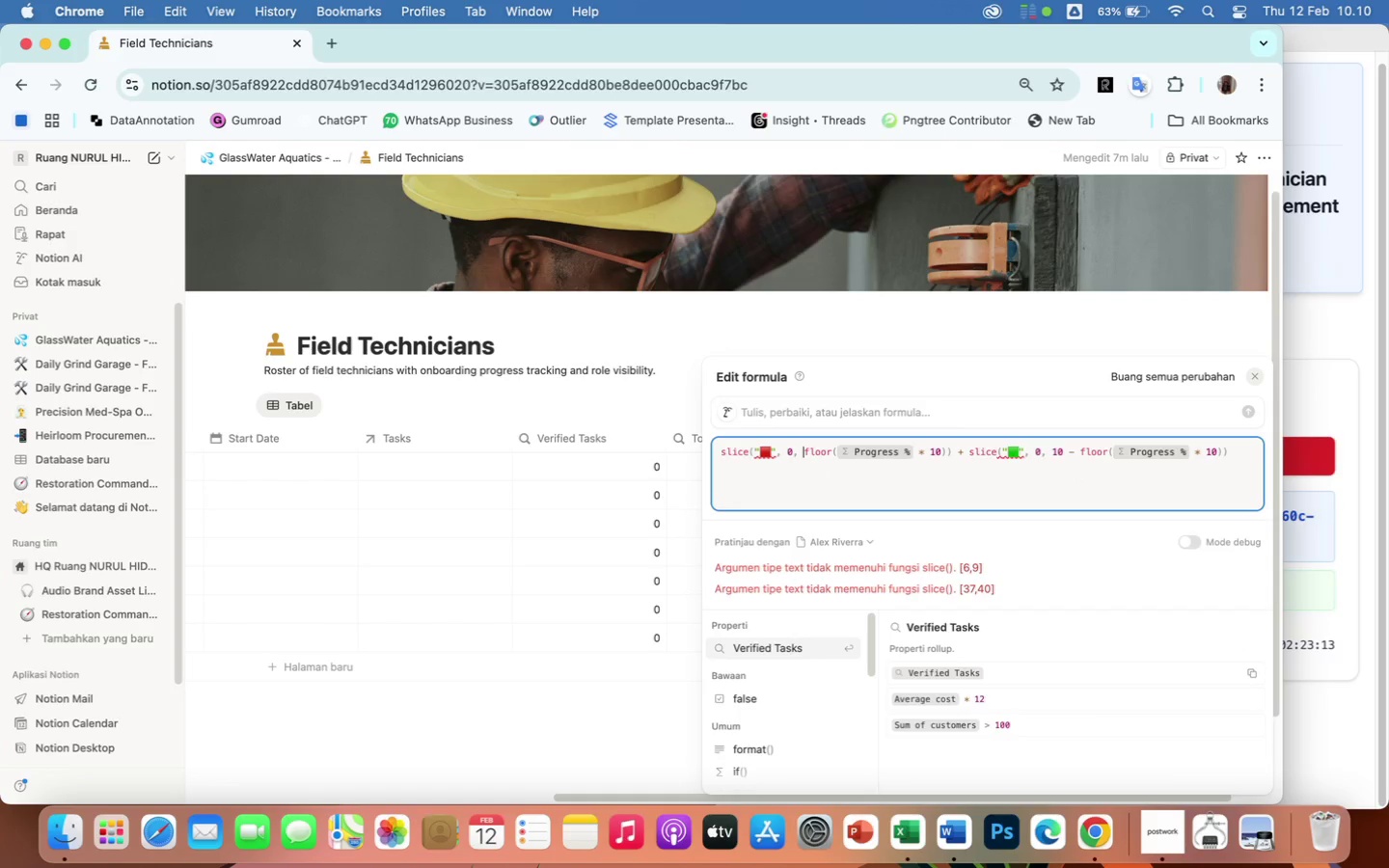 
key(ArrowLeft)
 